 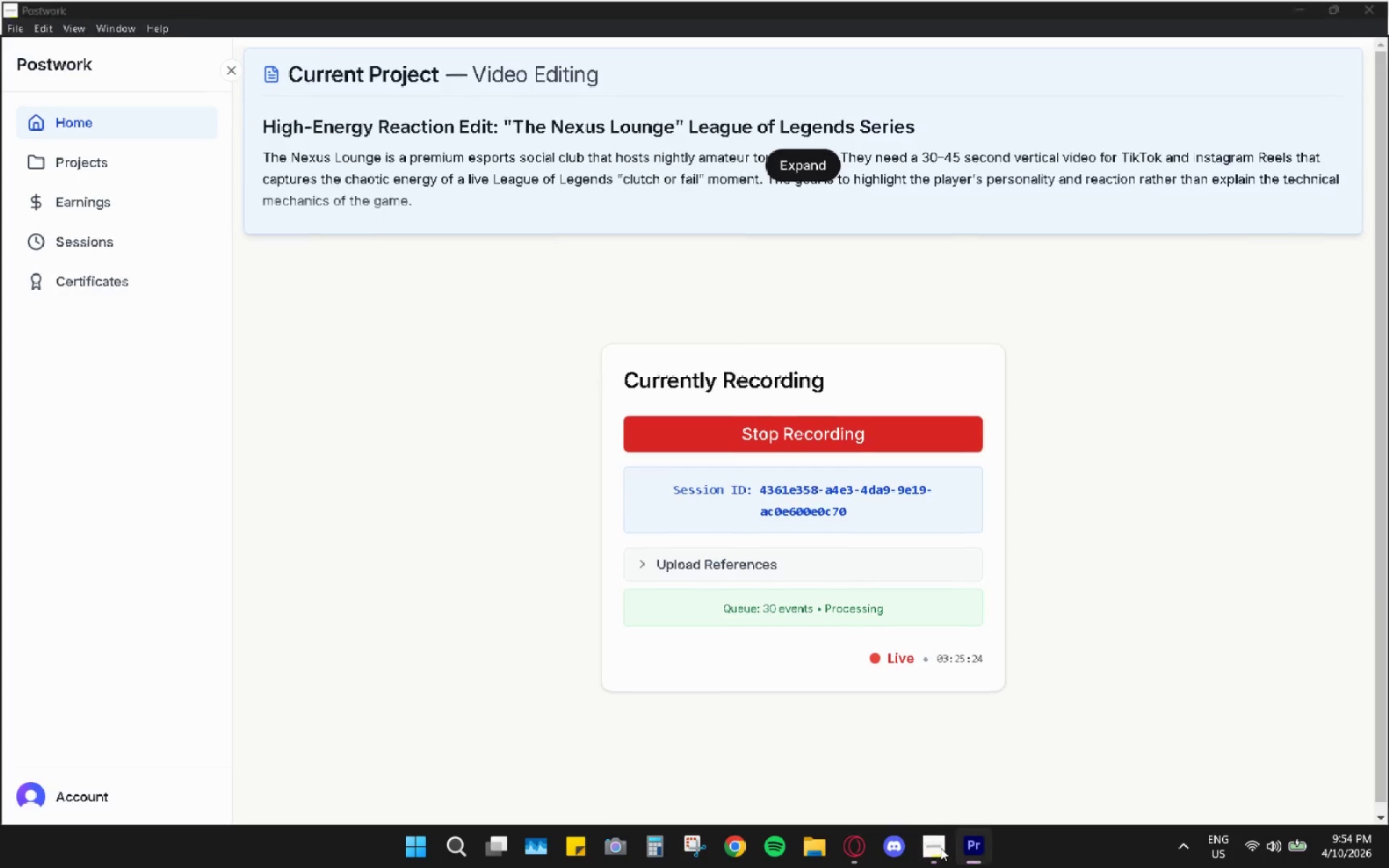 
scroll: coordinate [715, 658], scroll_direction: up, amount: 29.0
 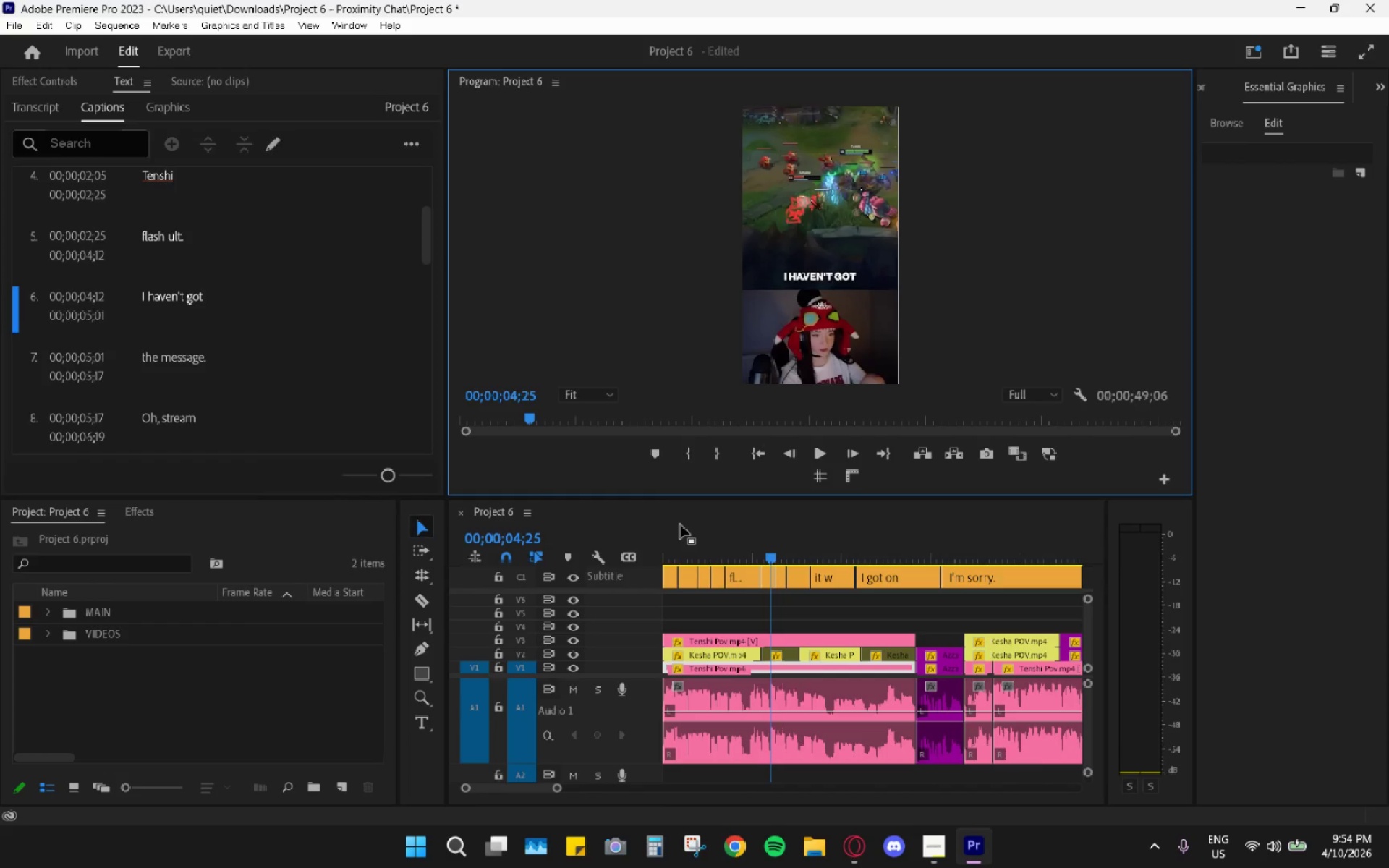 
left_click_drag(start_coordinate=[676, 545], to_coordinate=[657, 548])
 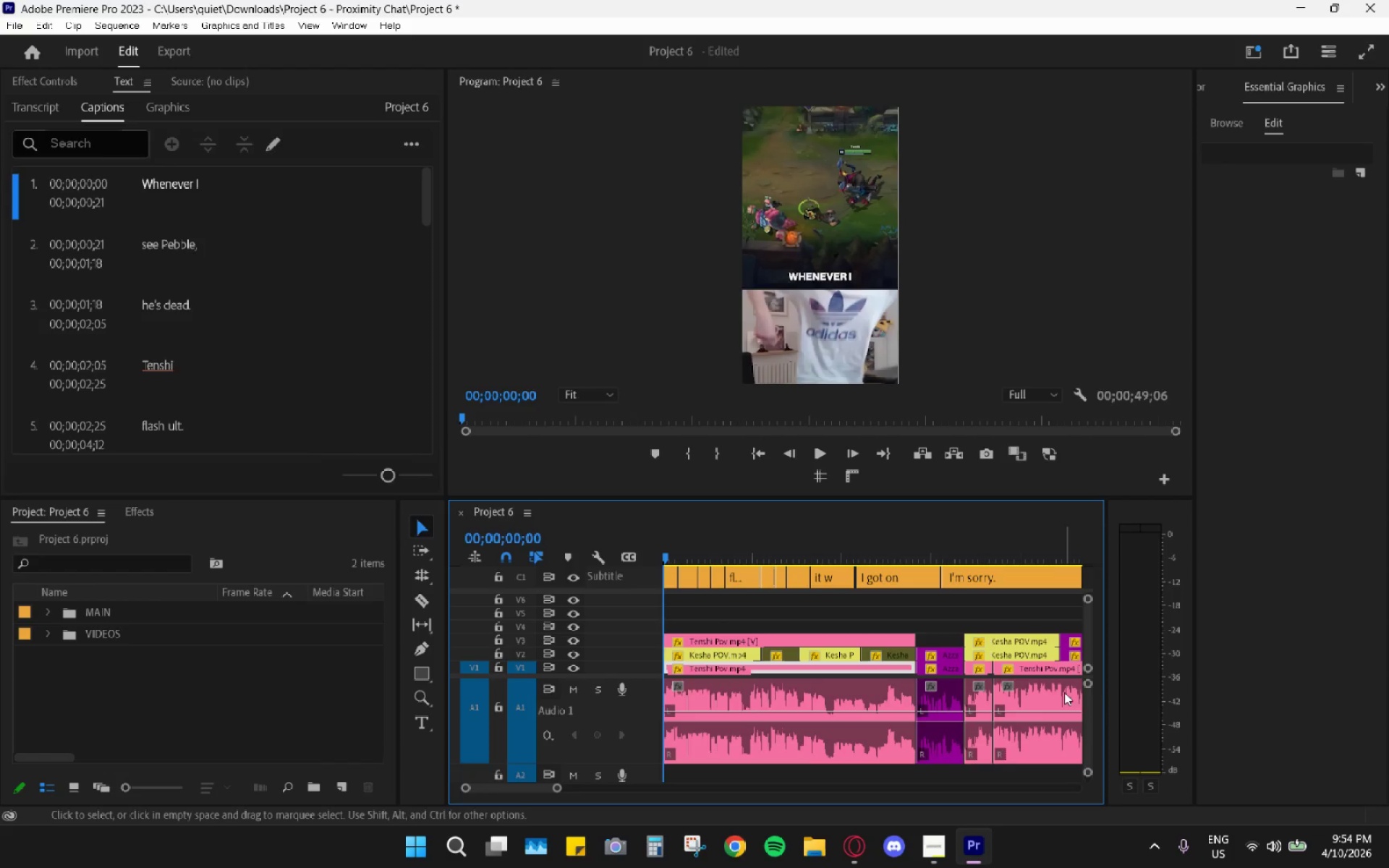 
left_click_drag(start_coordinate=[1090, 679], to_coordinate=[1105, 596])
 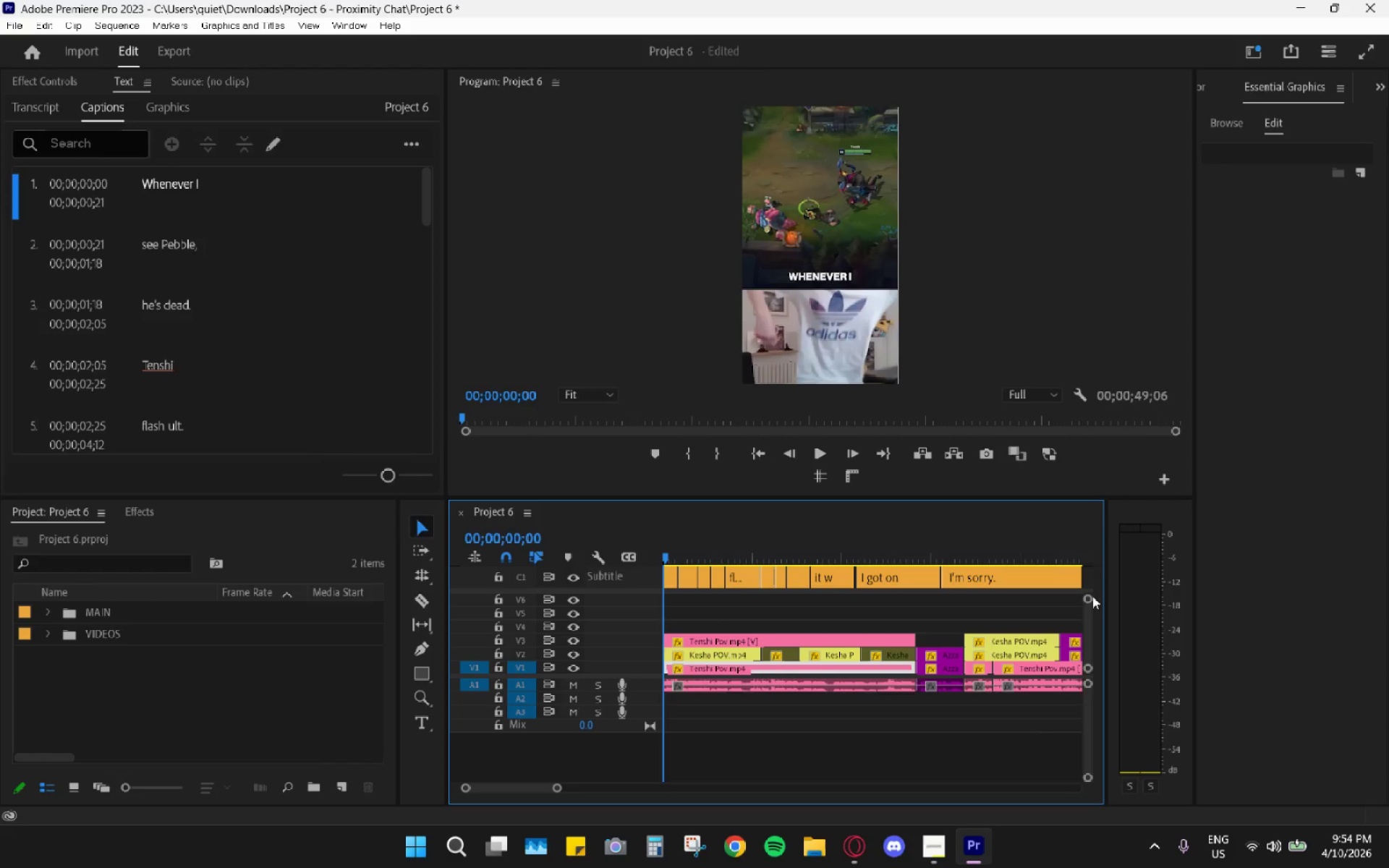 
left_click_drag(start_coordinate=[1091, 596], to_coordinate=[1080, 561])
 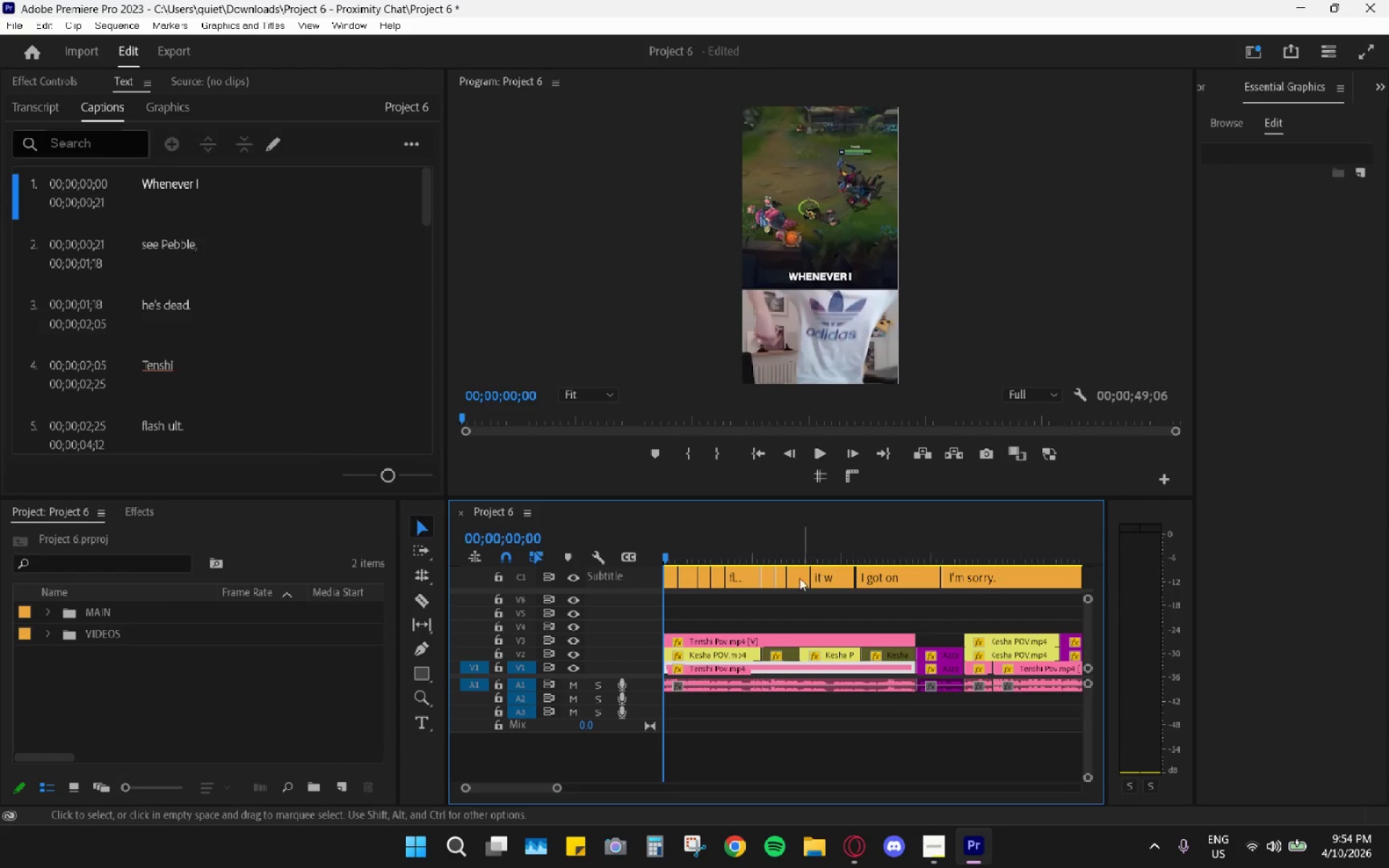 
key(Space)
 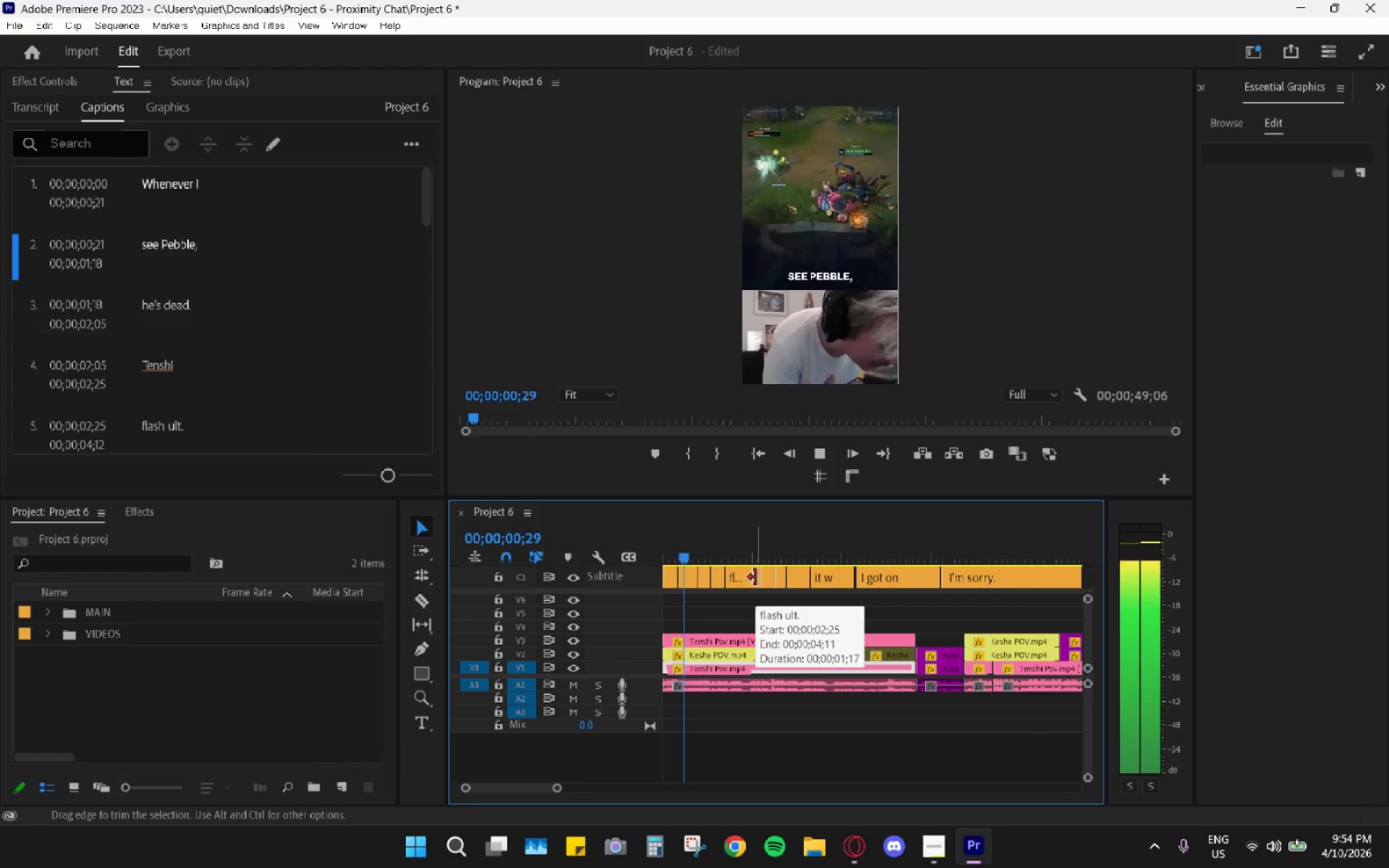 
key(Space)
 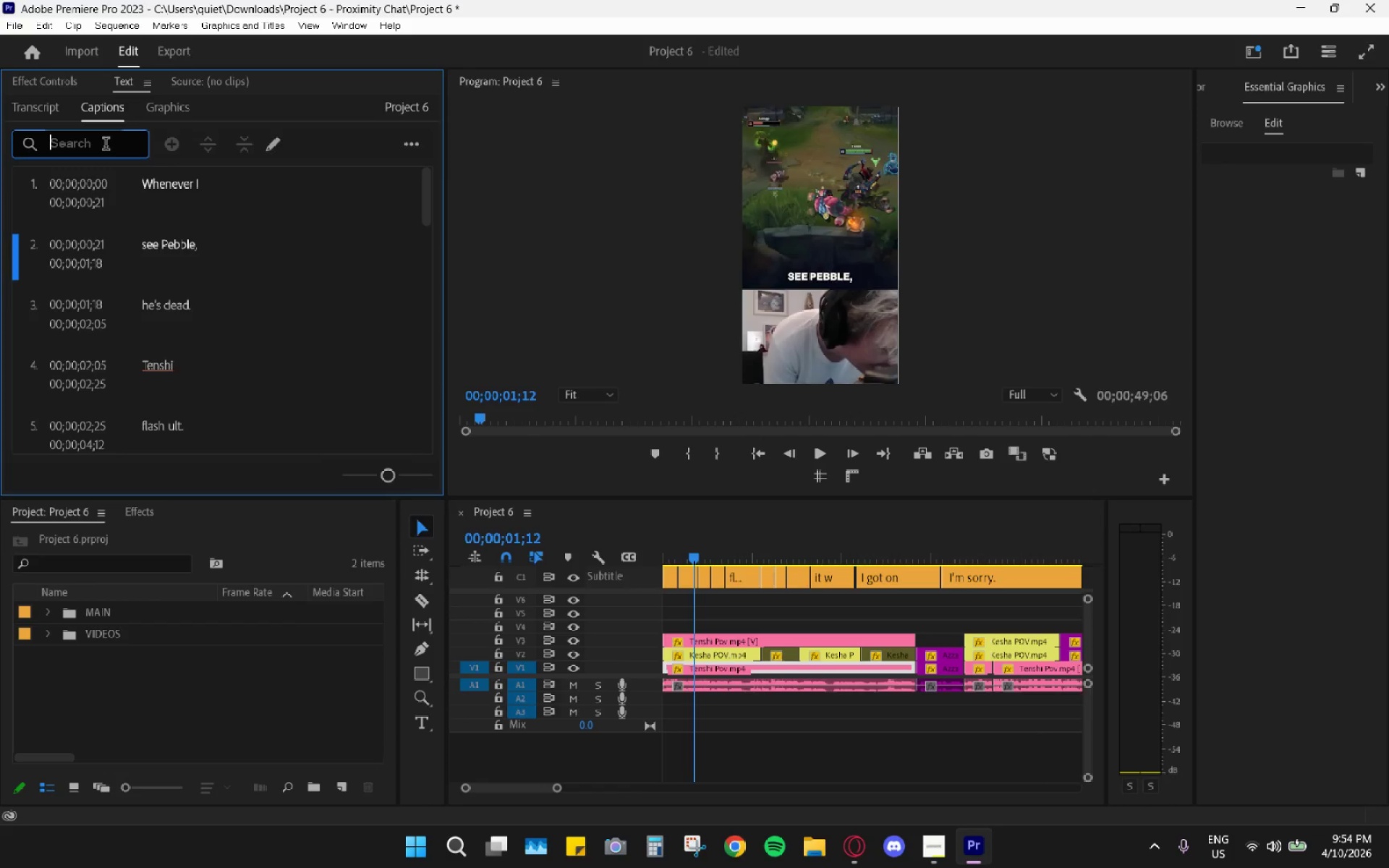 
key(Period)
 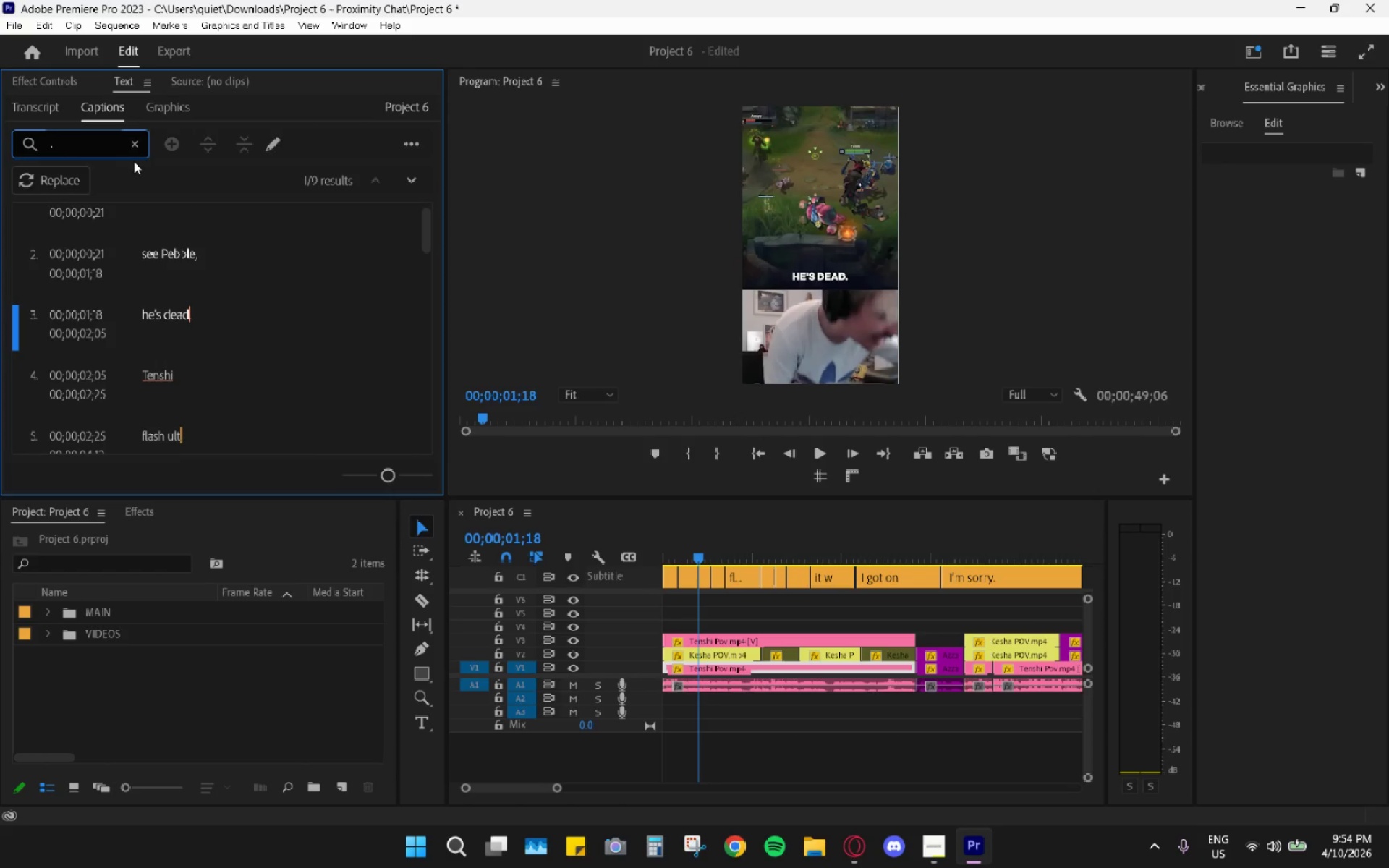 
left_click([77, 174])
 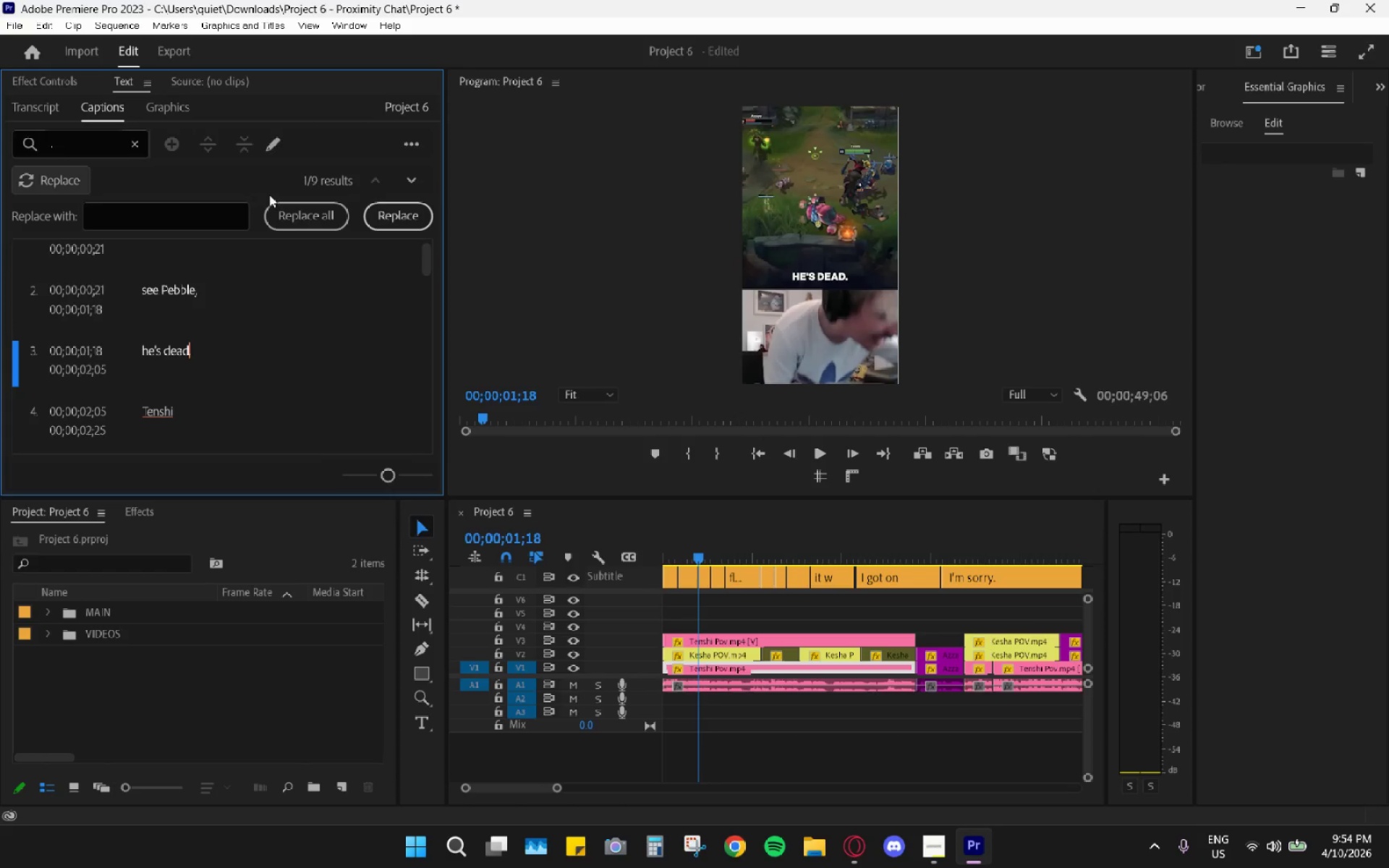 
left_click_drag(start_coordinate=[286, 205], to_coordinate=[292, 208])
 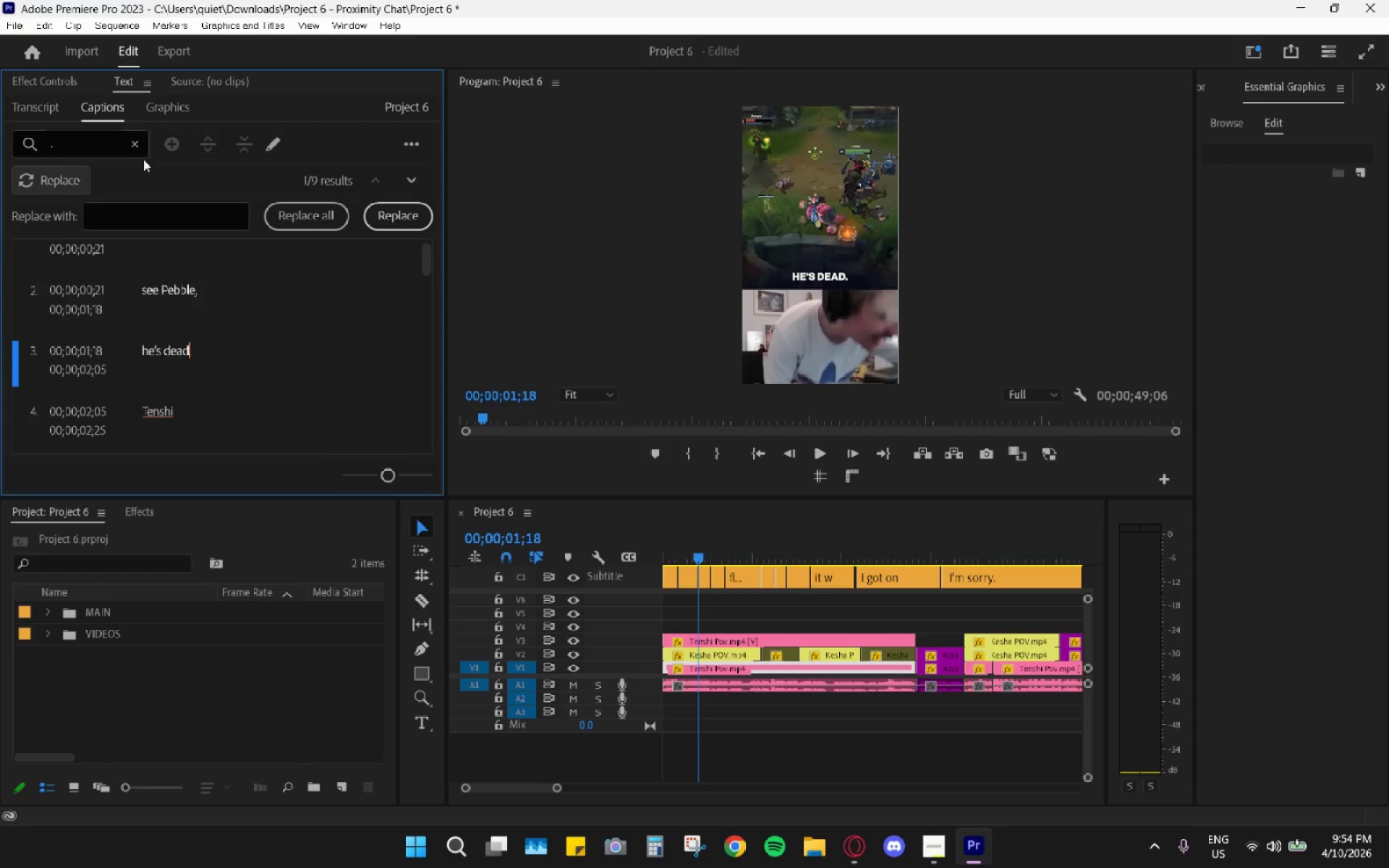 
left_click_drag(start_coordinate=[75, 135], to_coordinate=[0, 140])
 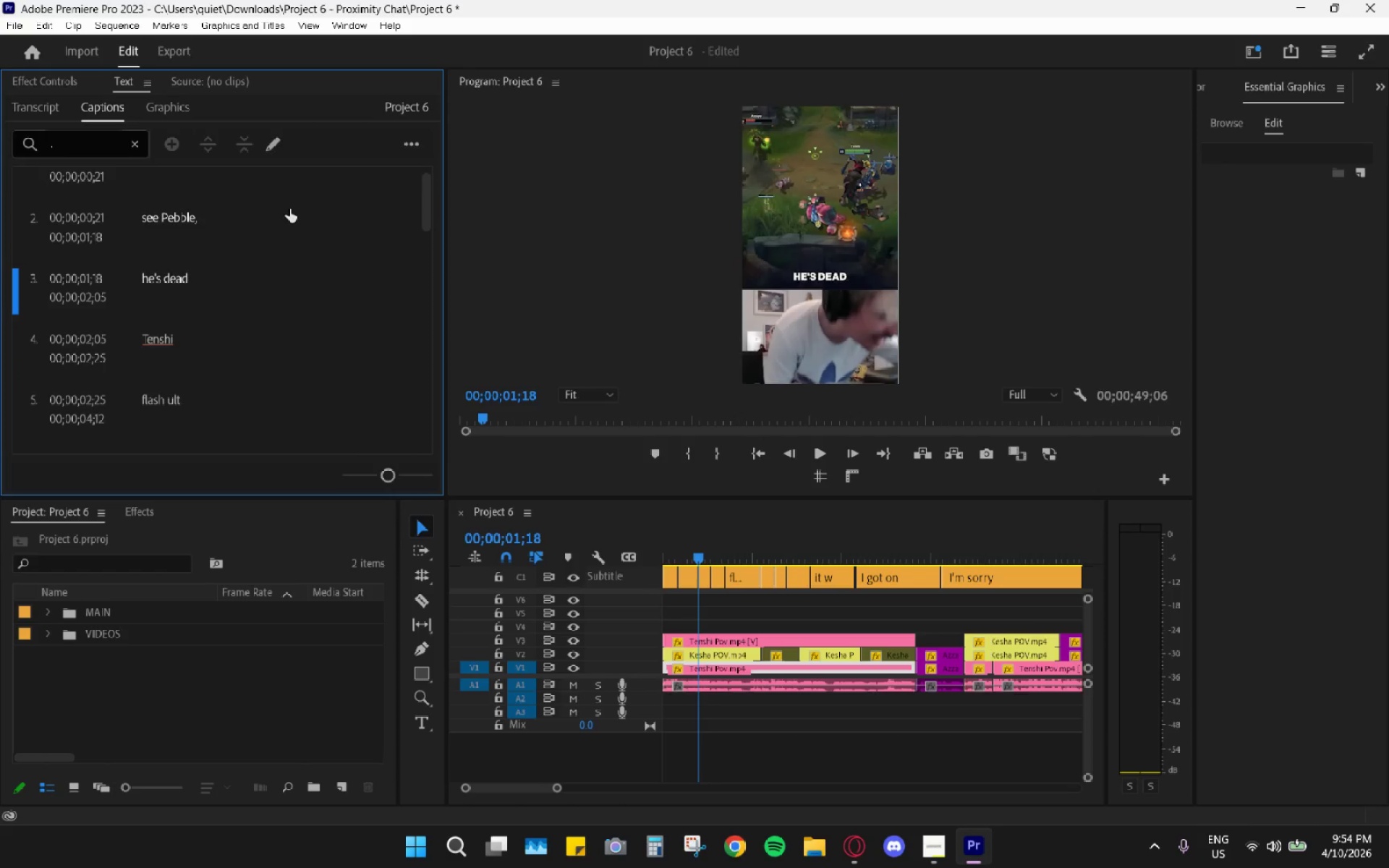 
left_click_drag(start_coordinate=[91, 145], to_coordinate=[0, 135])
 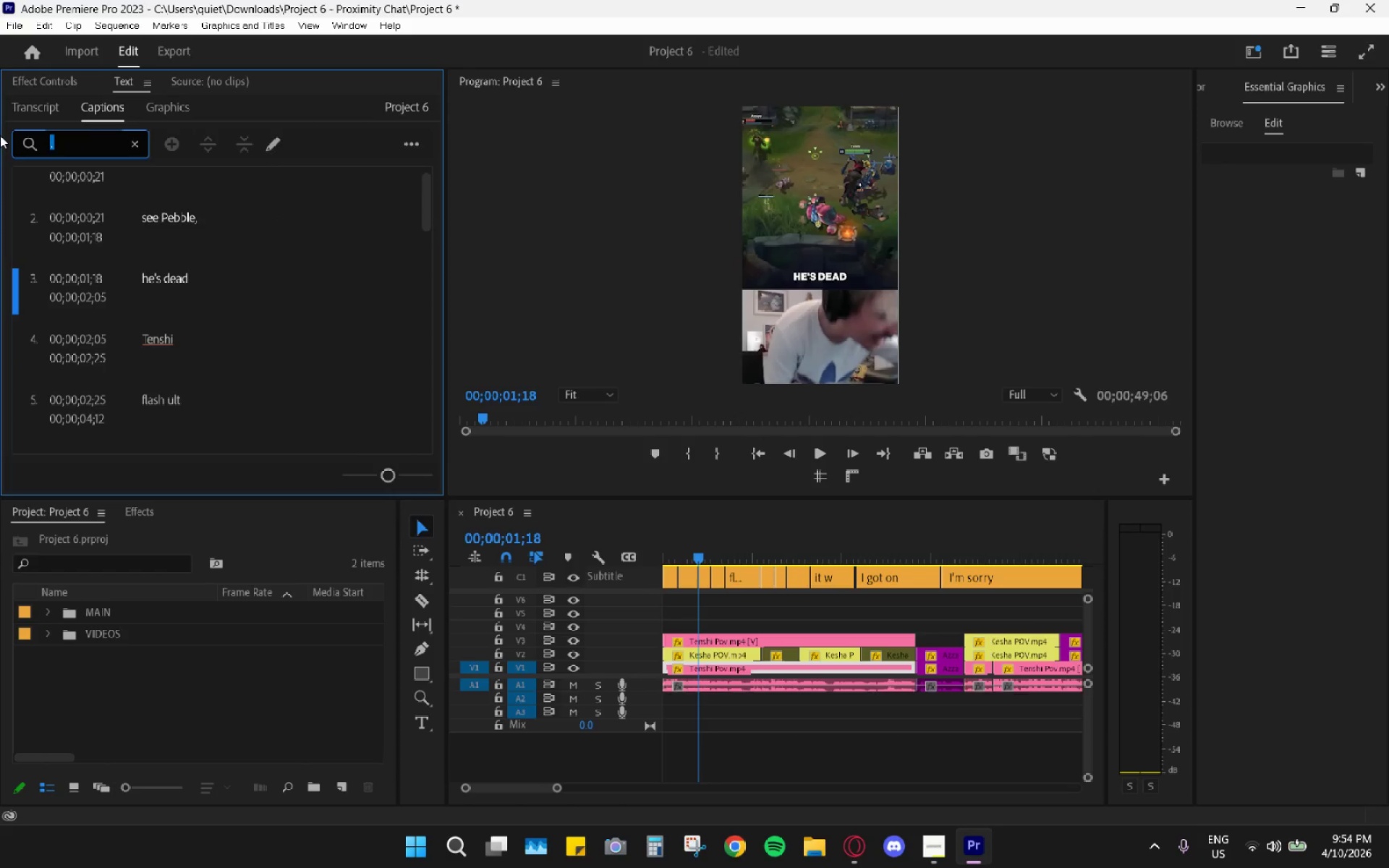 
key(Comma)
 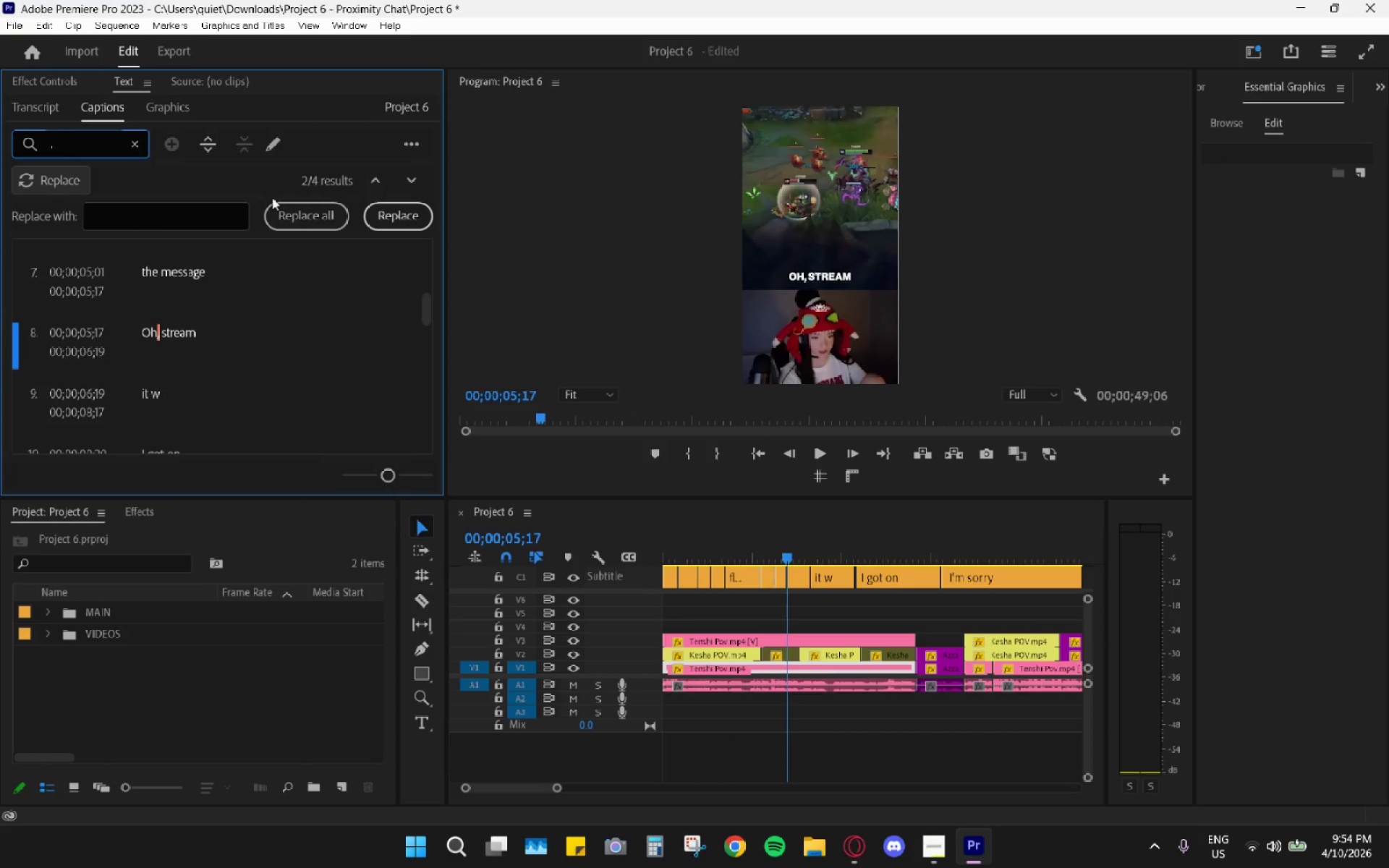 
left_click([292, 205])
 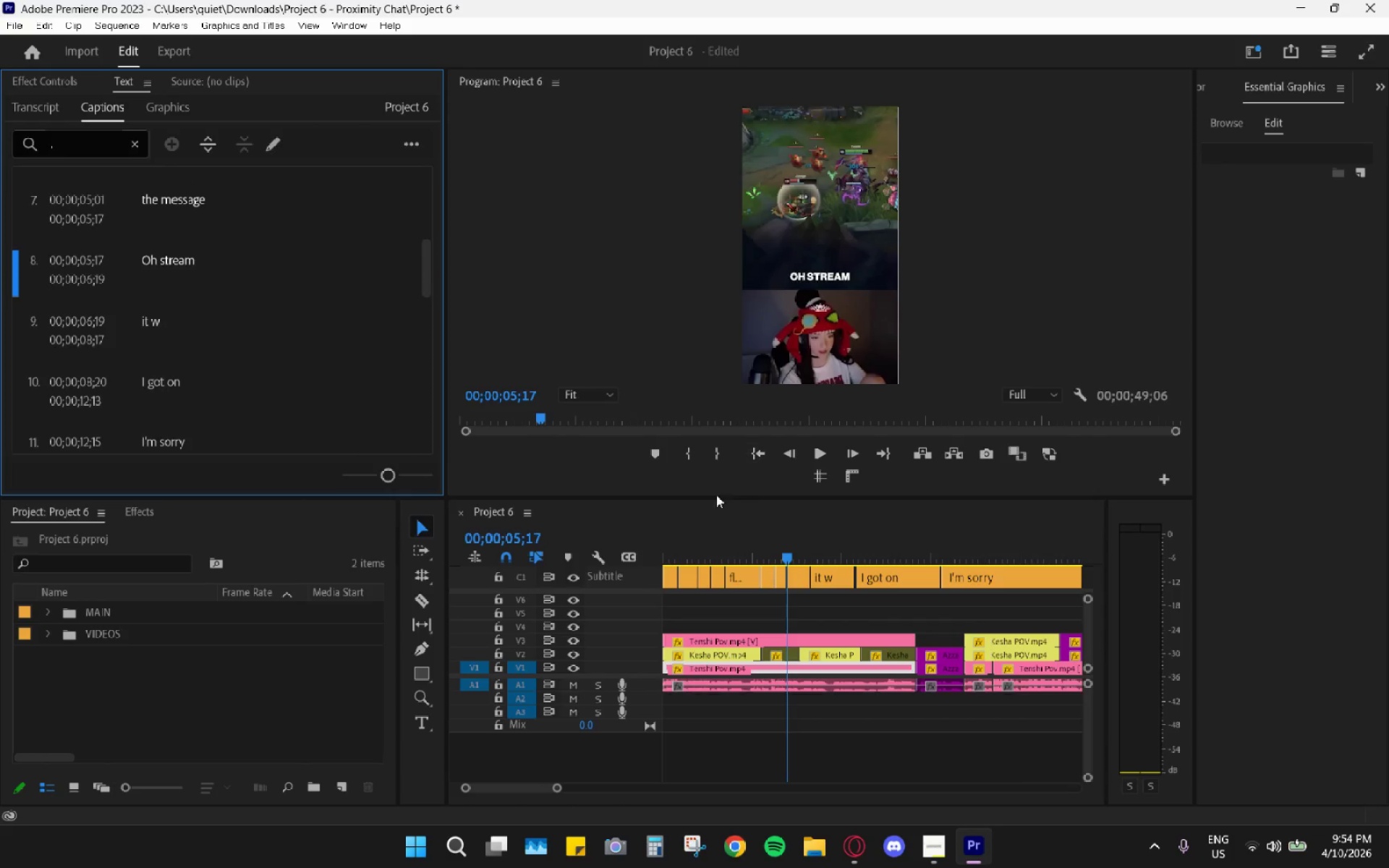 
left_click_drag(start_coordinate=[688, 538], to_coordinate=[629, 536])
 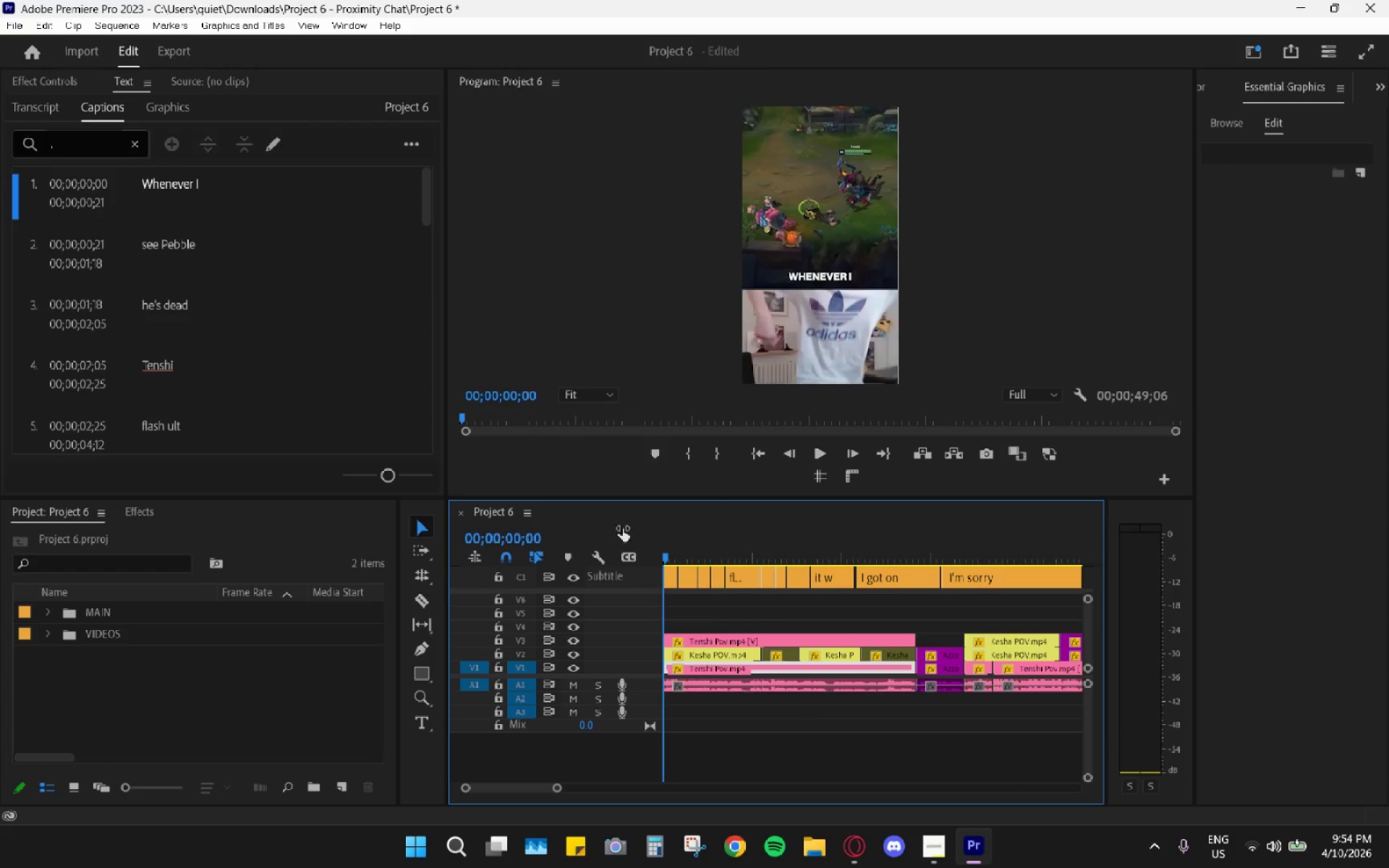 
key(Space)
 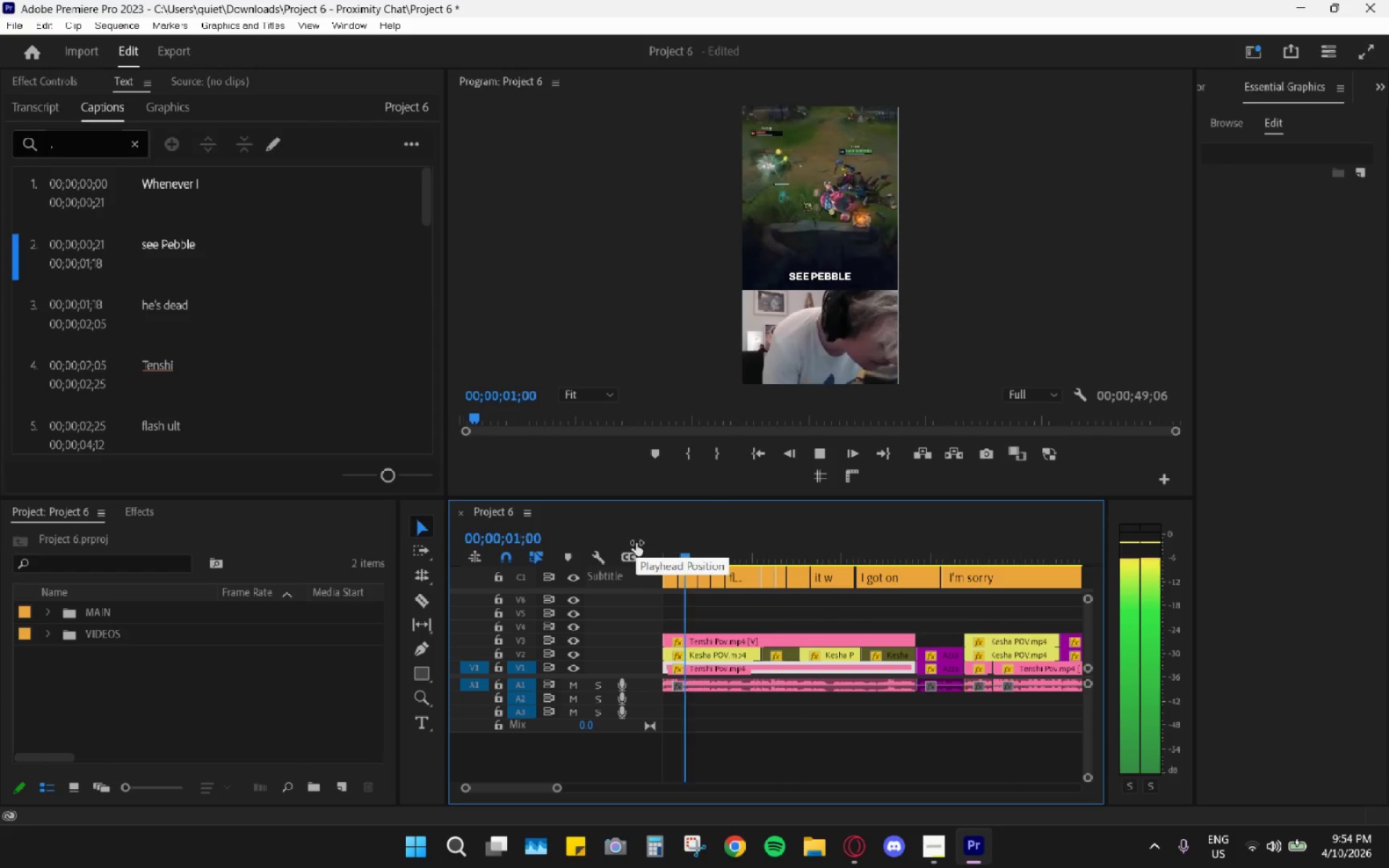 
key(Space)
 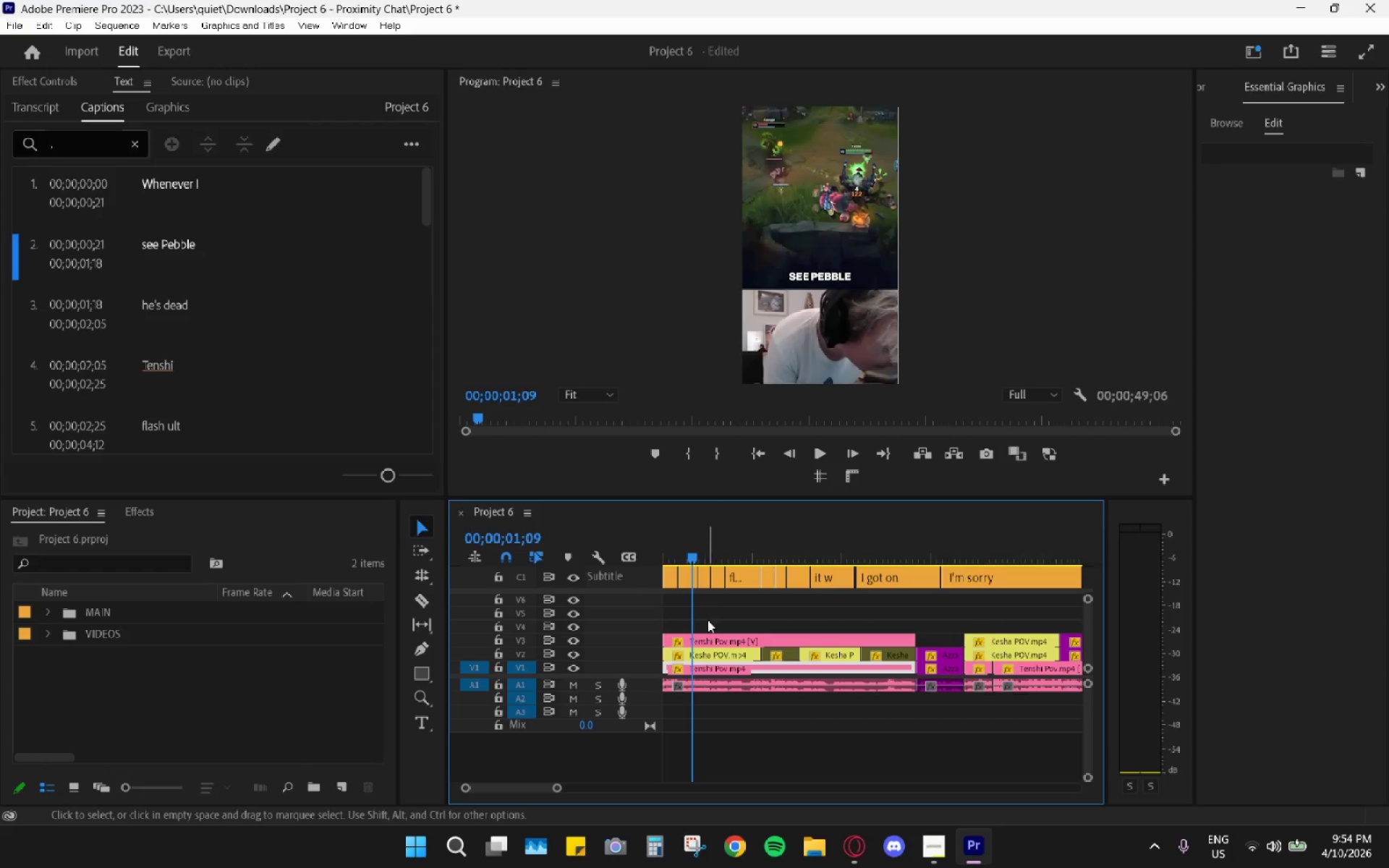 
hold_key(key=AltLeft, duration=0.72)
scroll: coordinate [703, 636], scroll_direction: up, amount: 22.0
 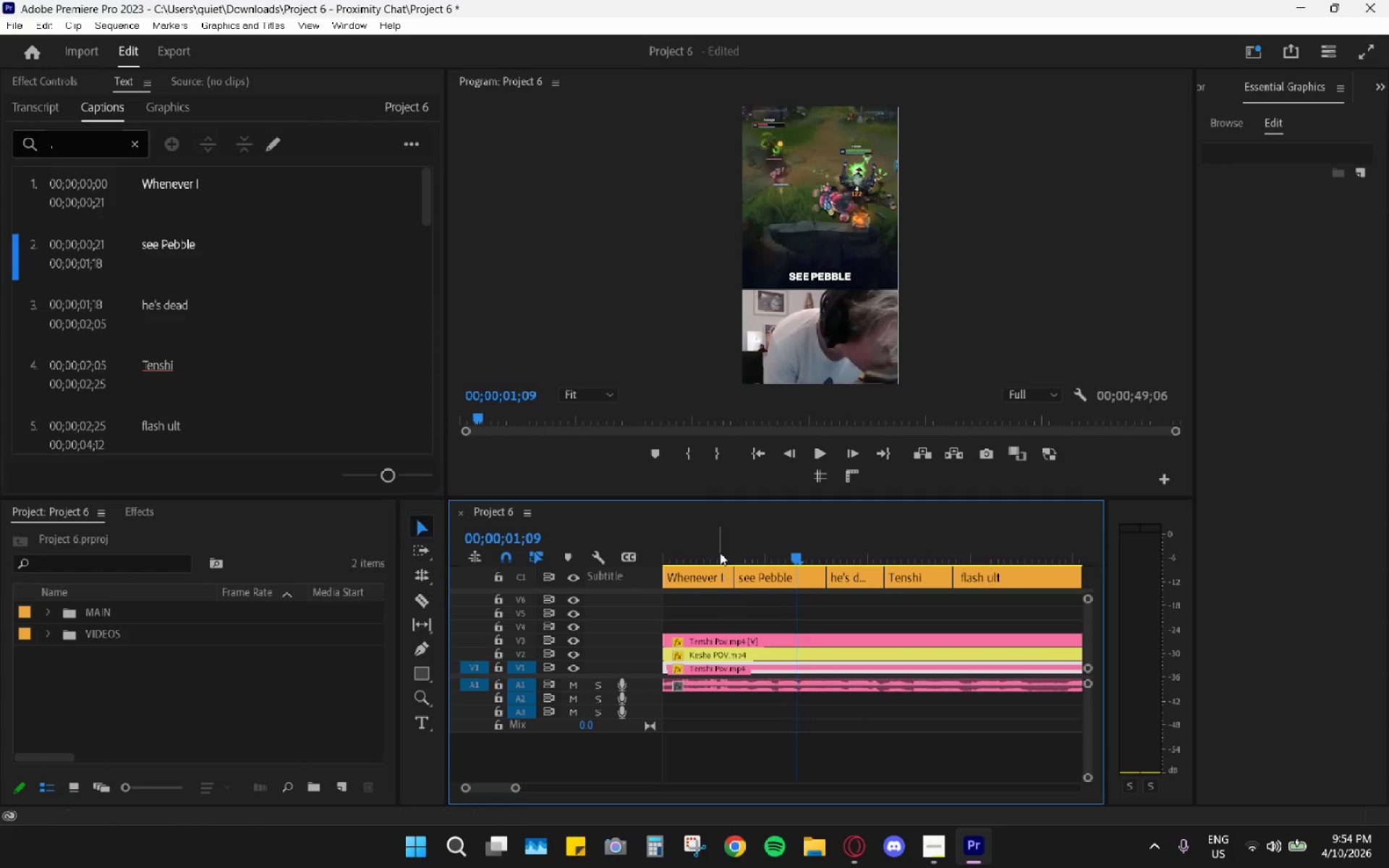 
left_click_drag(start_coordinate=[696, 542], to_coordinate=[620, 544])
 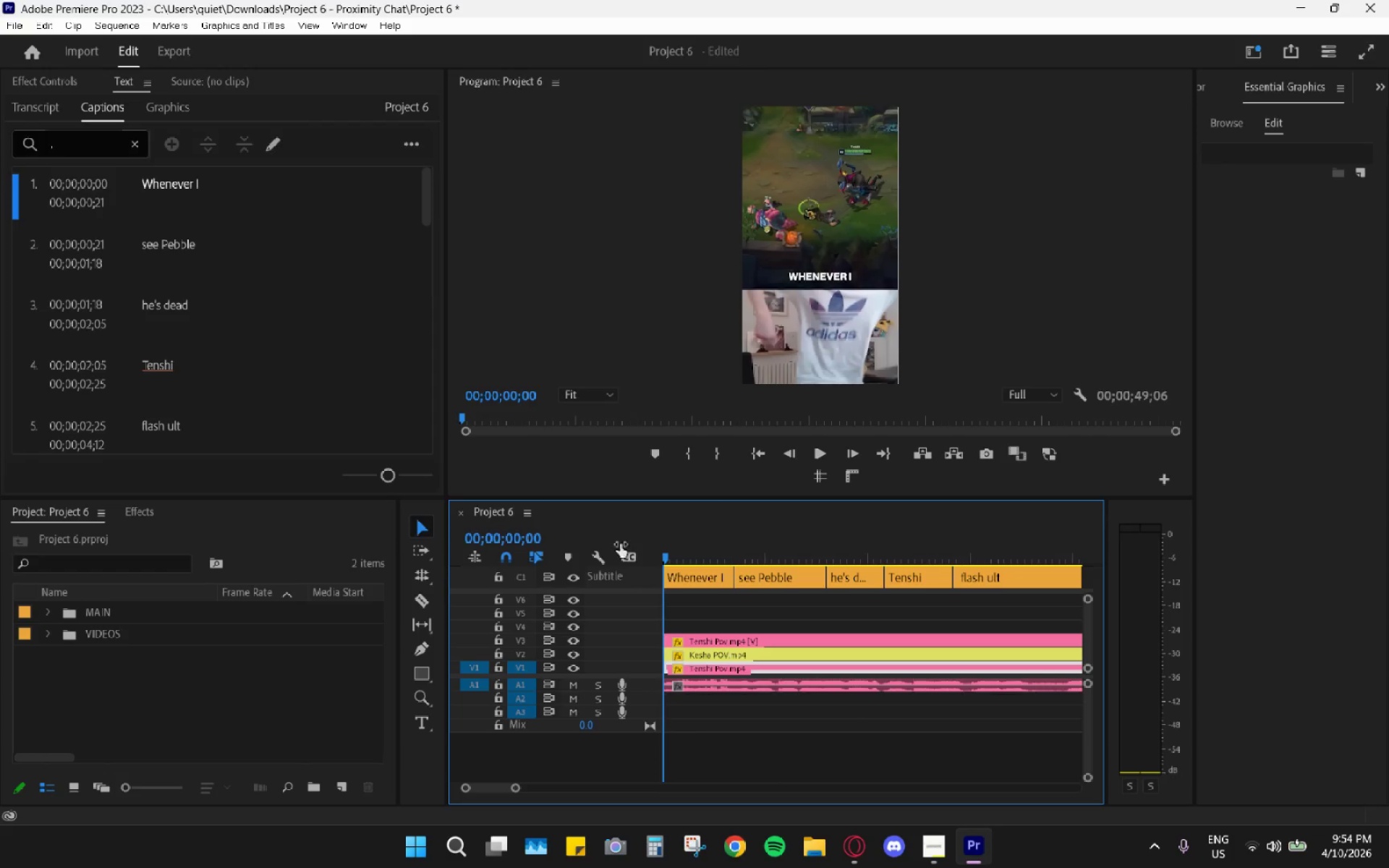 
key(Space)
 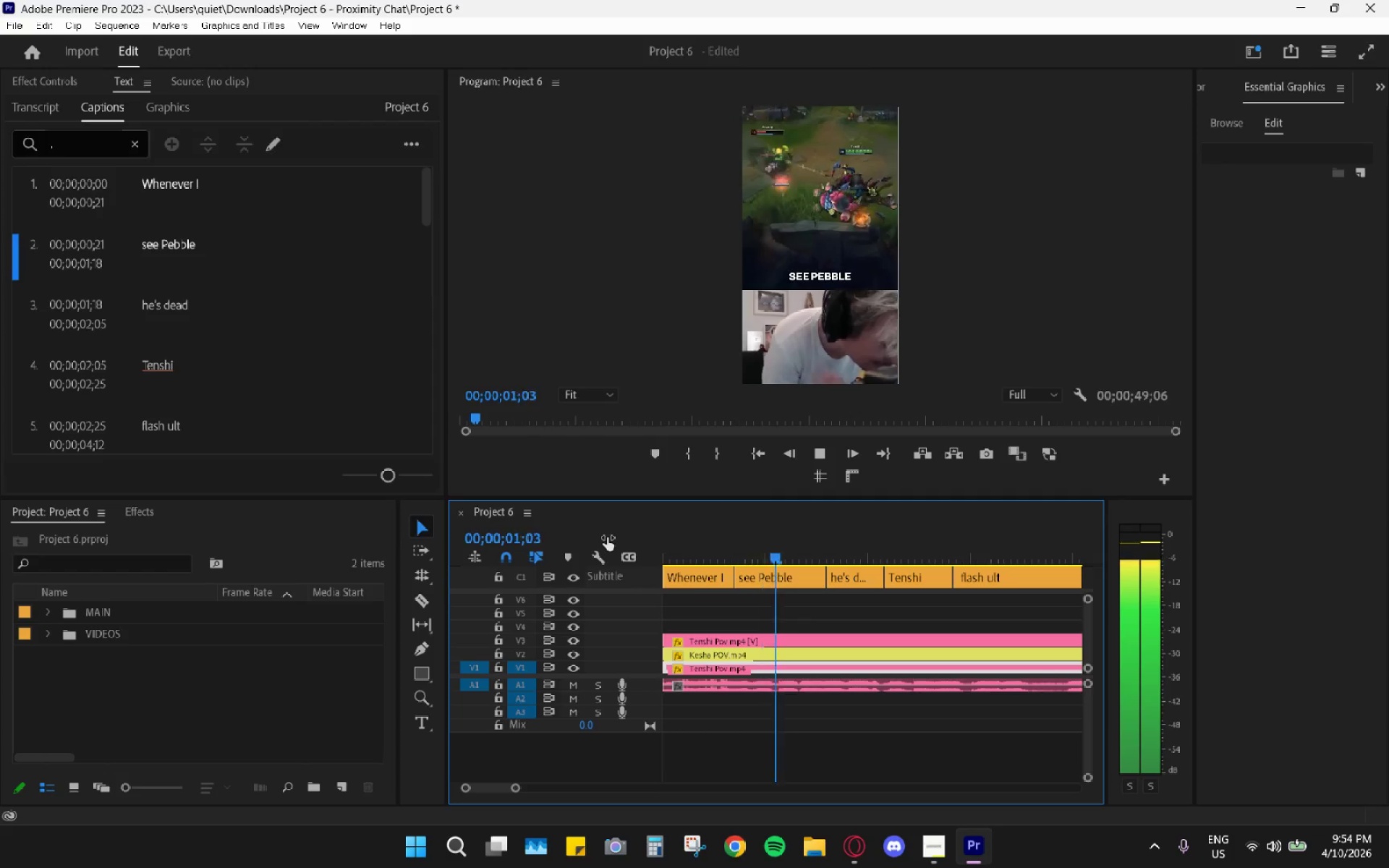 
key(Space)
 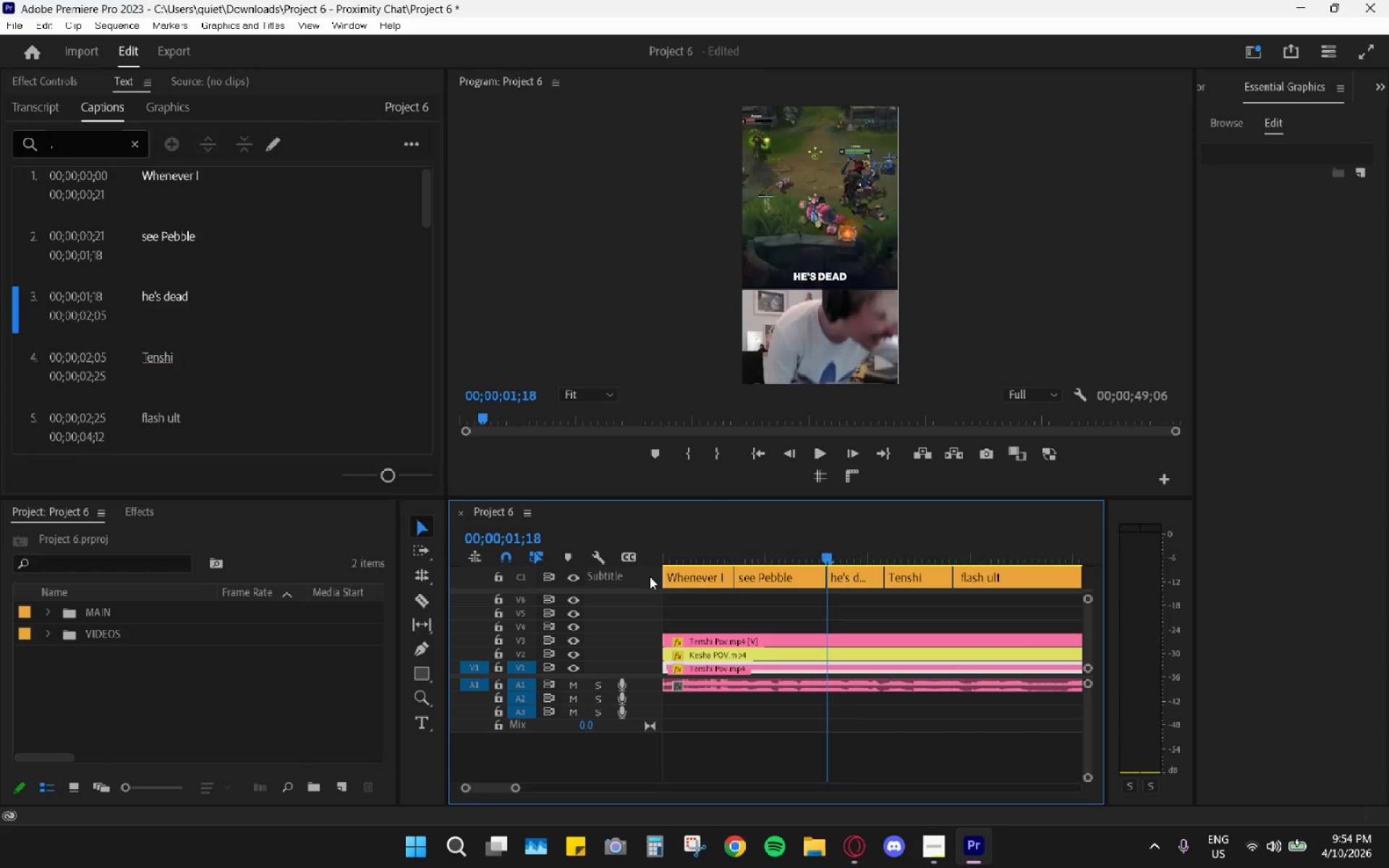 
hold_key(key=AltLeft, duration=1.52)
scroll: coordinate [771, 625], scroll_direction: down, amount: 33.0
 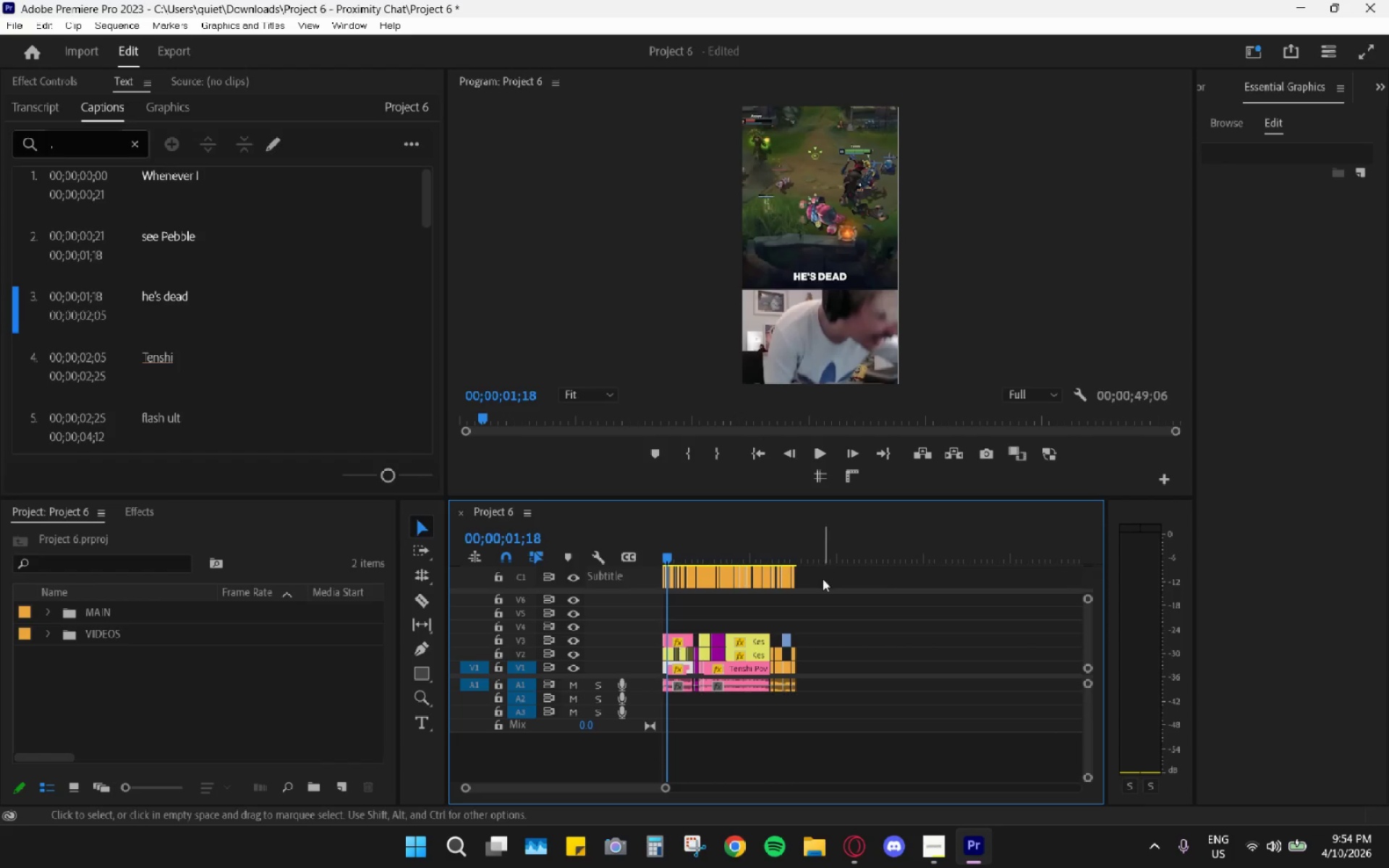 
left_click_drag(start_coordinate=[823, 578], to_coordinate=[614, 600])
 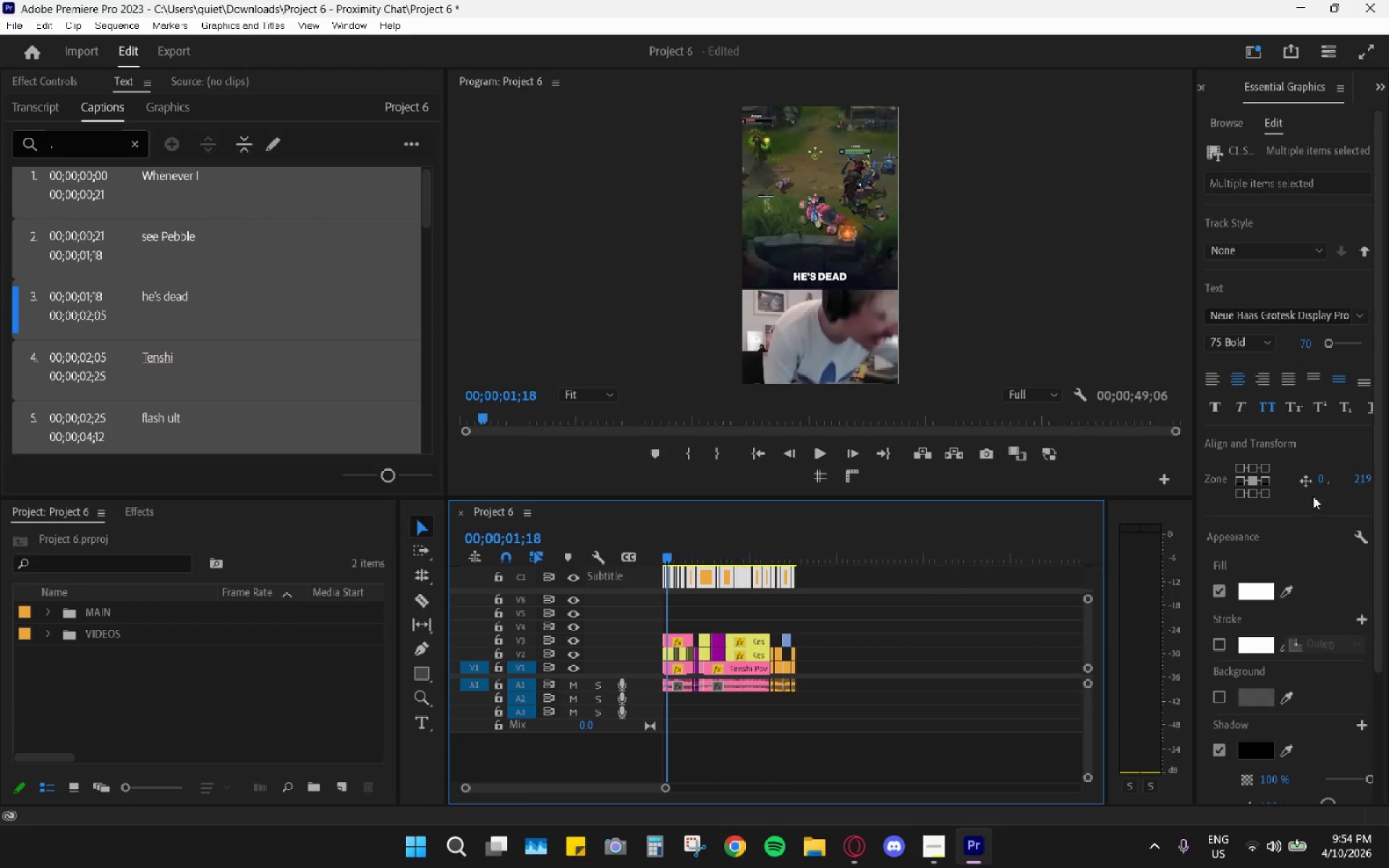 
scroll: coordinate [1276, 660], scroll_direction: down, amount: 10.0
 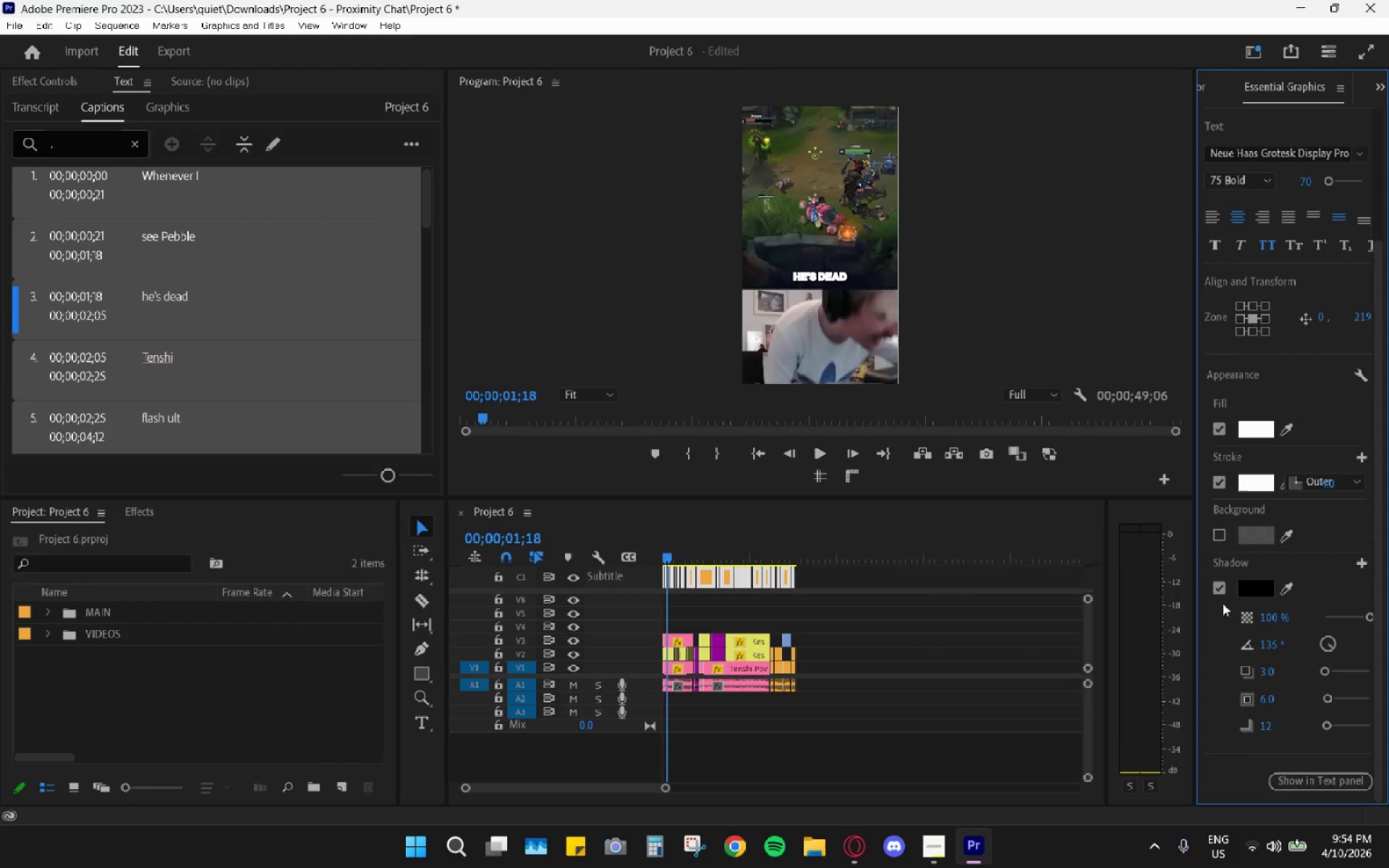 
left_click([1223, 590])
 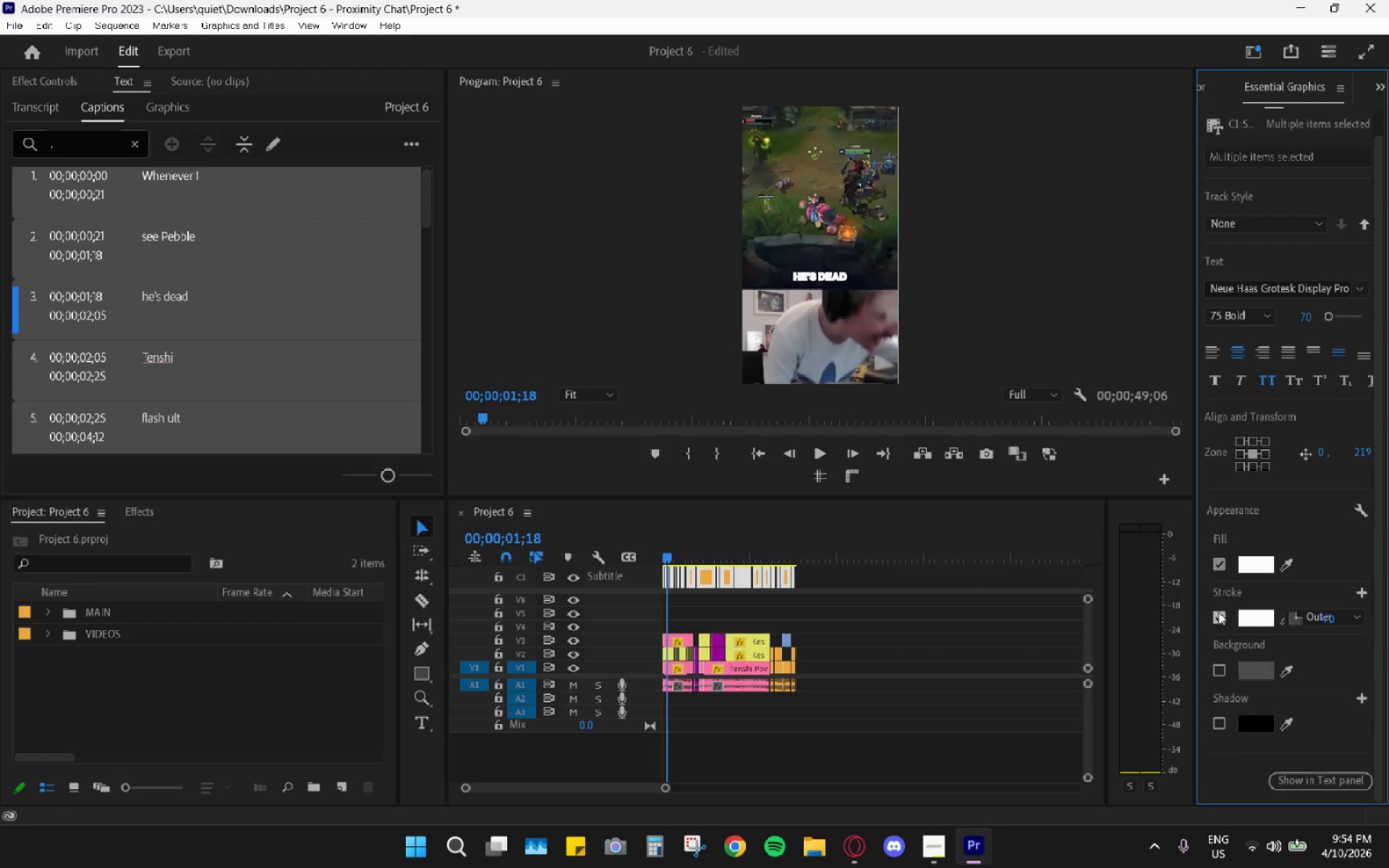 
scroll: coordinate [1222, 603], scroll_direction: down, amount: 5.0
 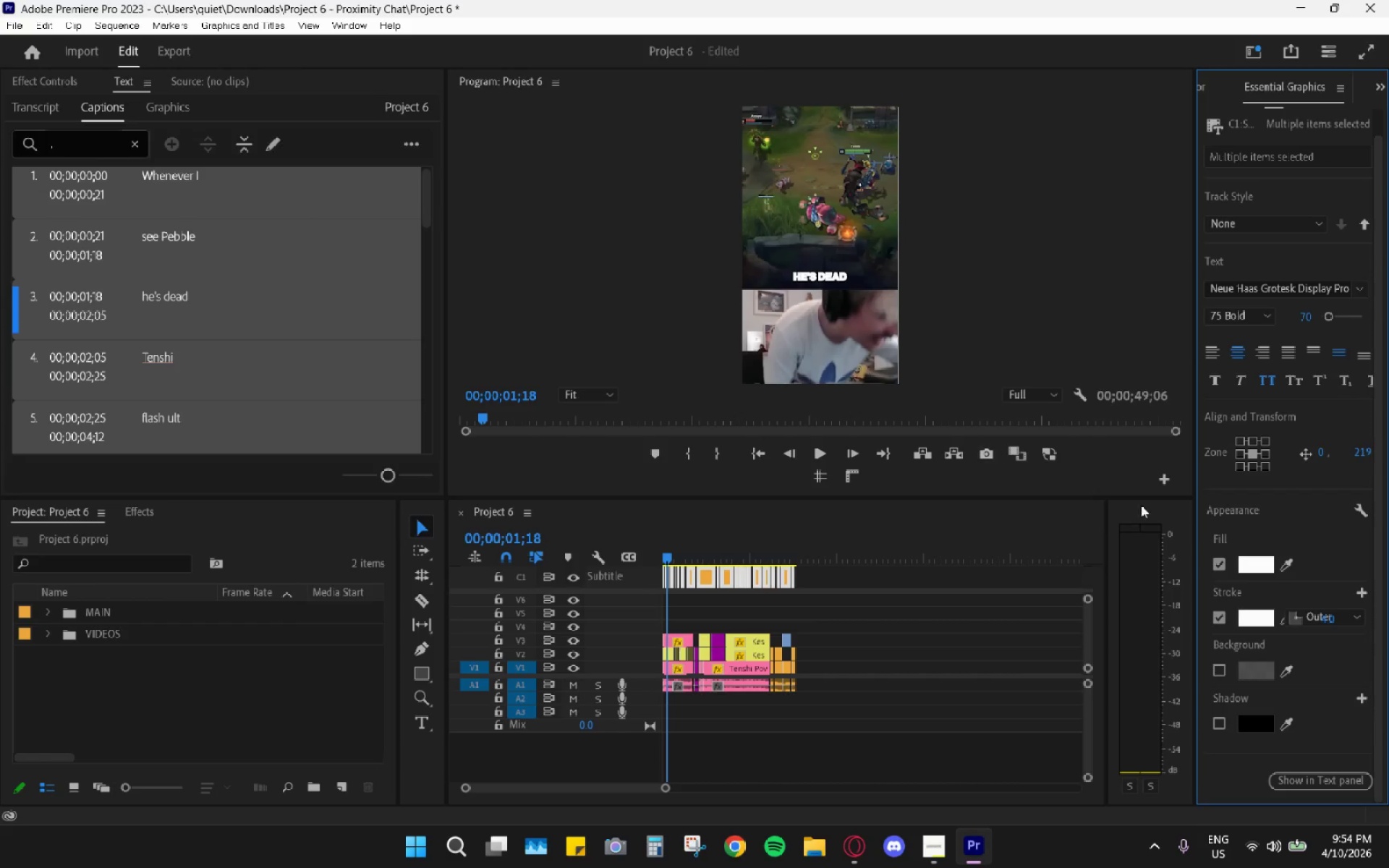 
left_click([1244, 619])
 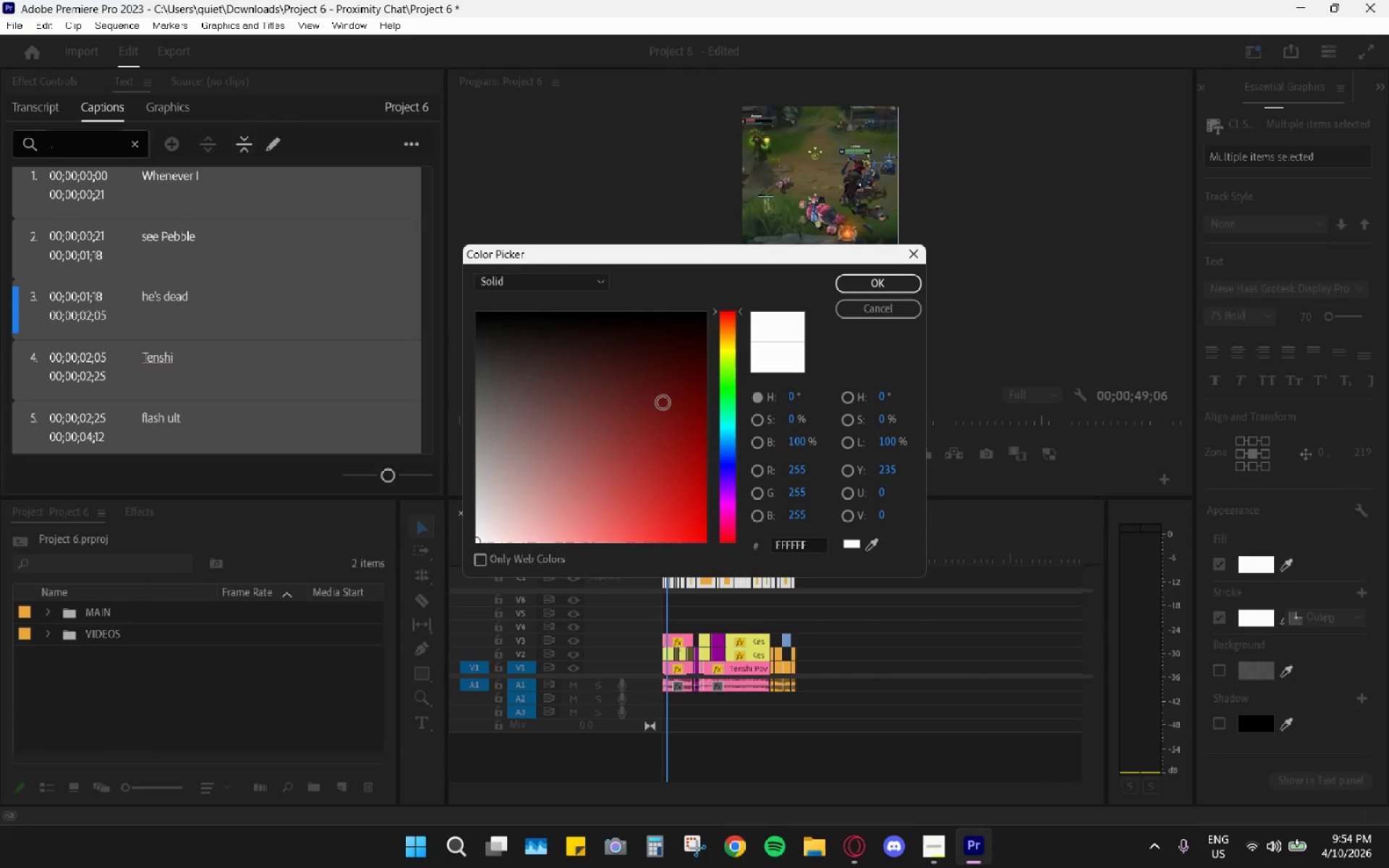 
left_click_drag(start_coordinate=[668, 401], to_coordinate=[884, 278])
 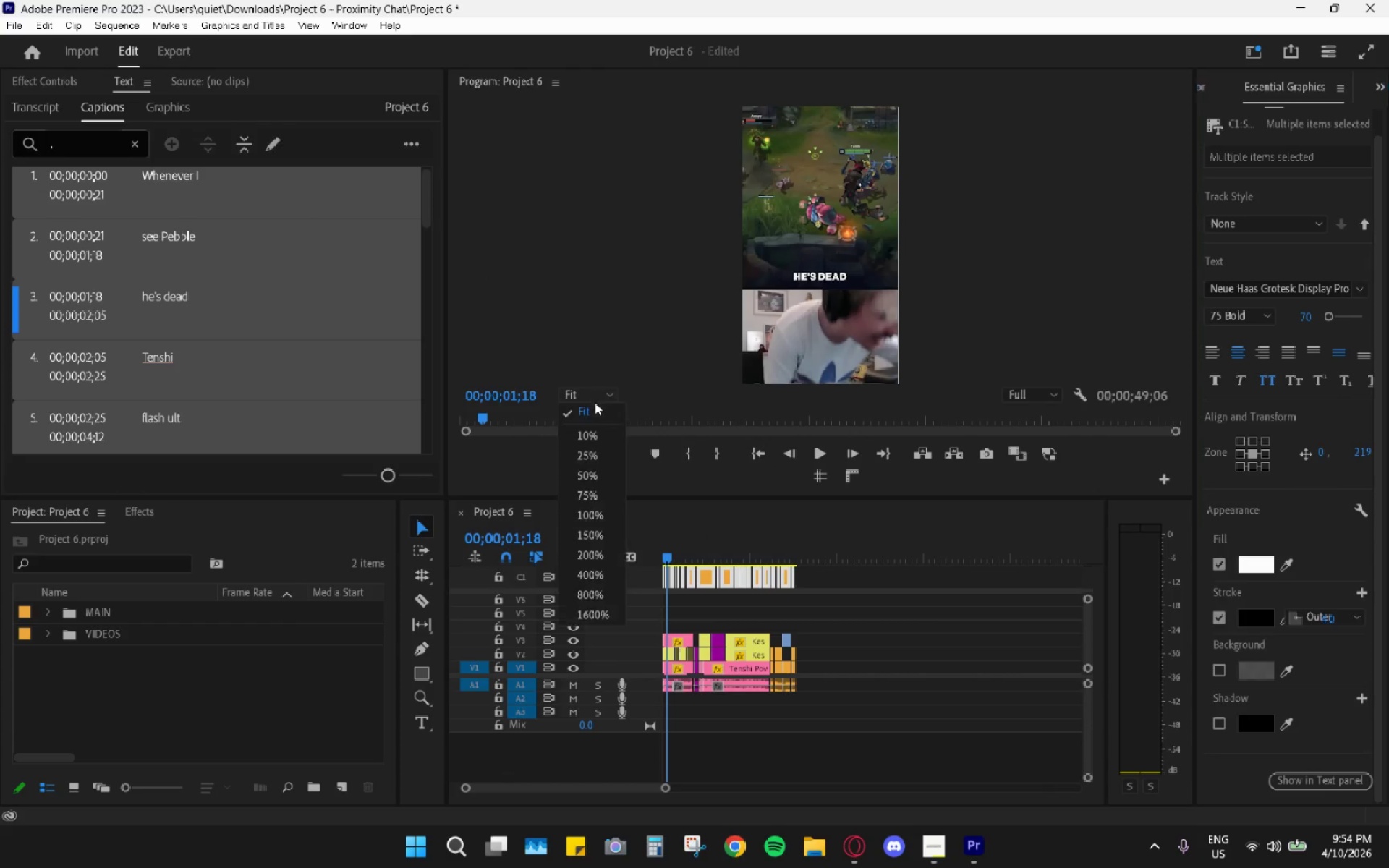 
left_click([603, 496])
 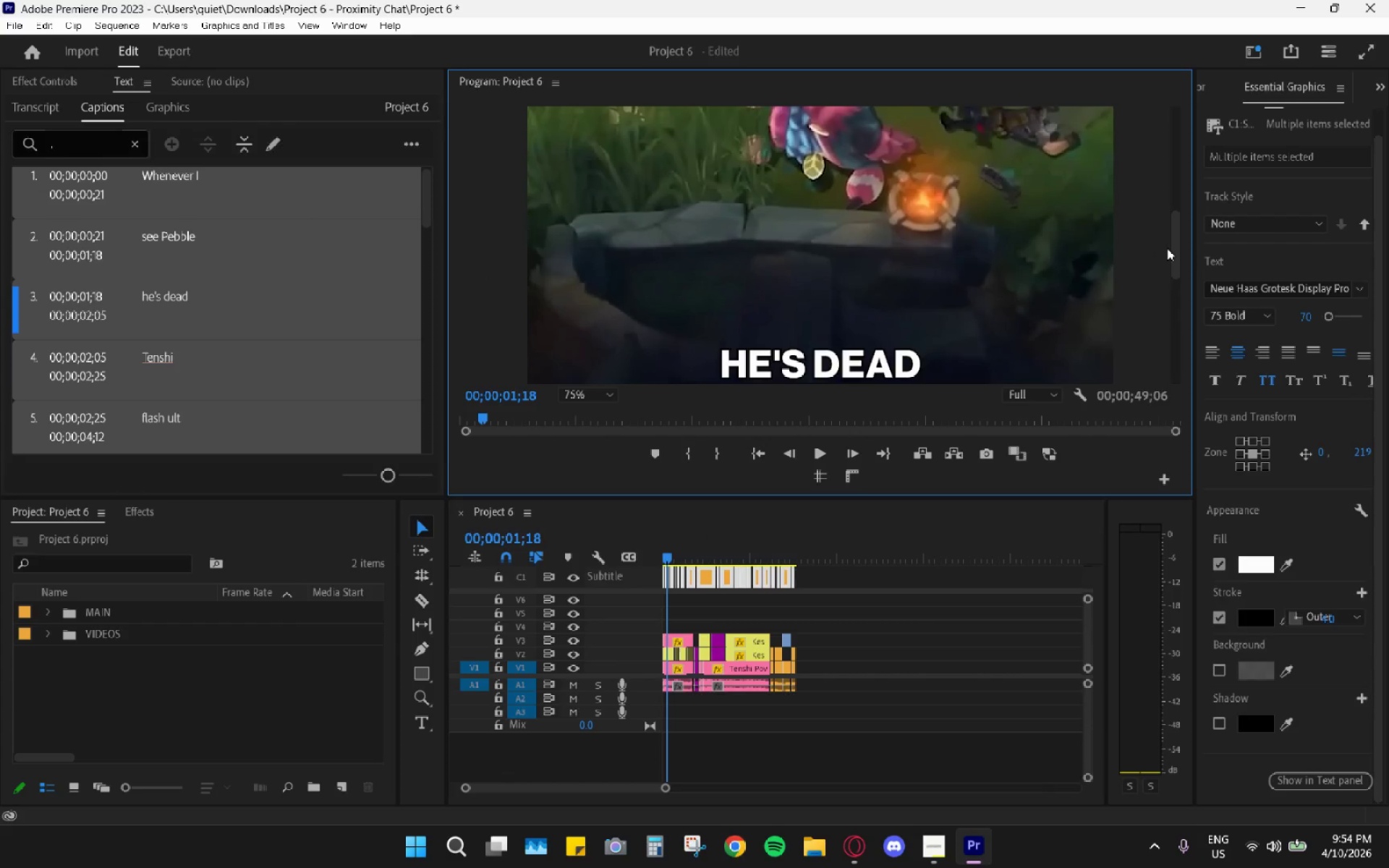 
left_click_drag(start_coordinate=[1176, 251], to_coordinate=[1182, 275])
 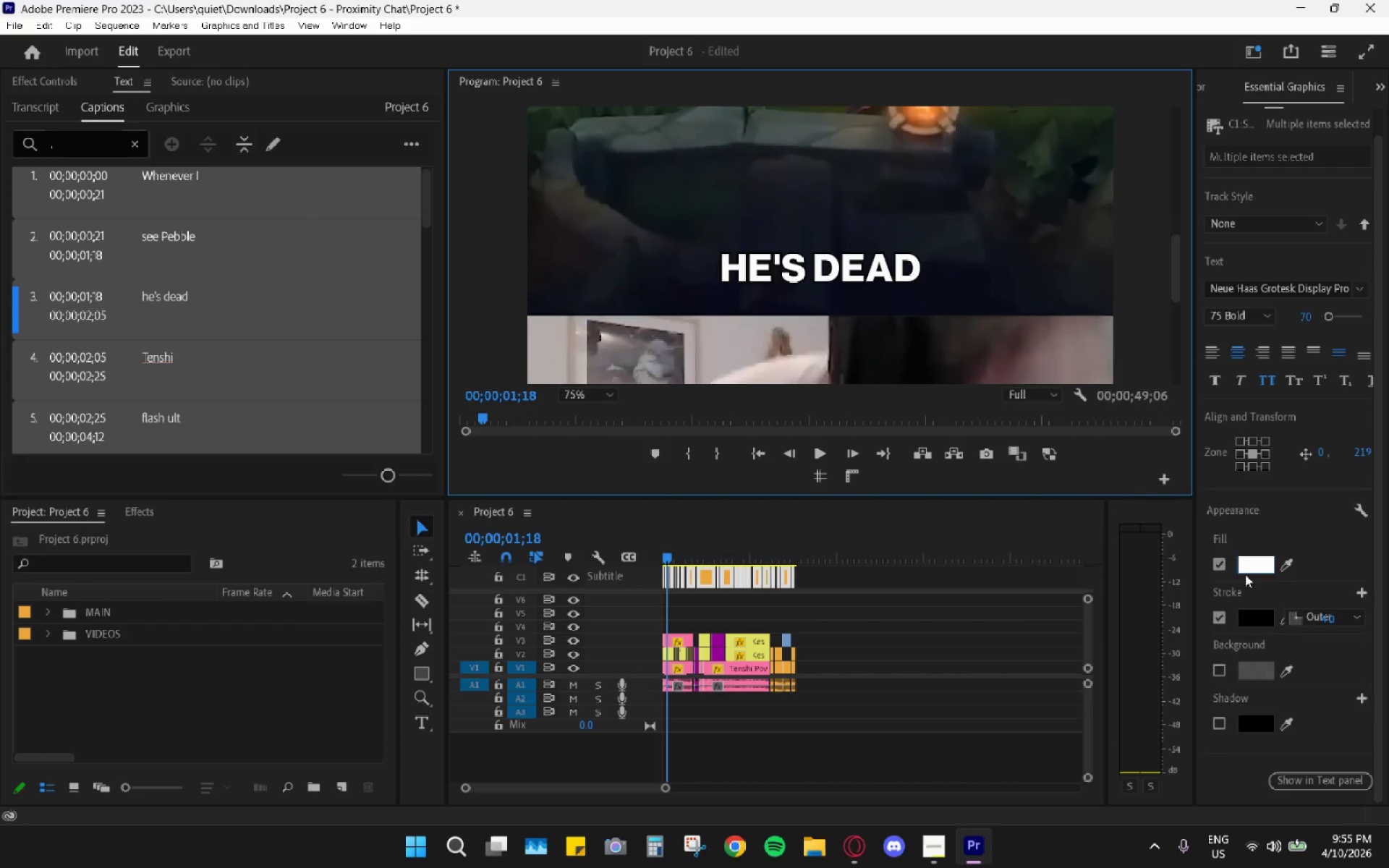 
left_click([1256, 567])
 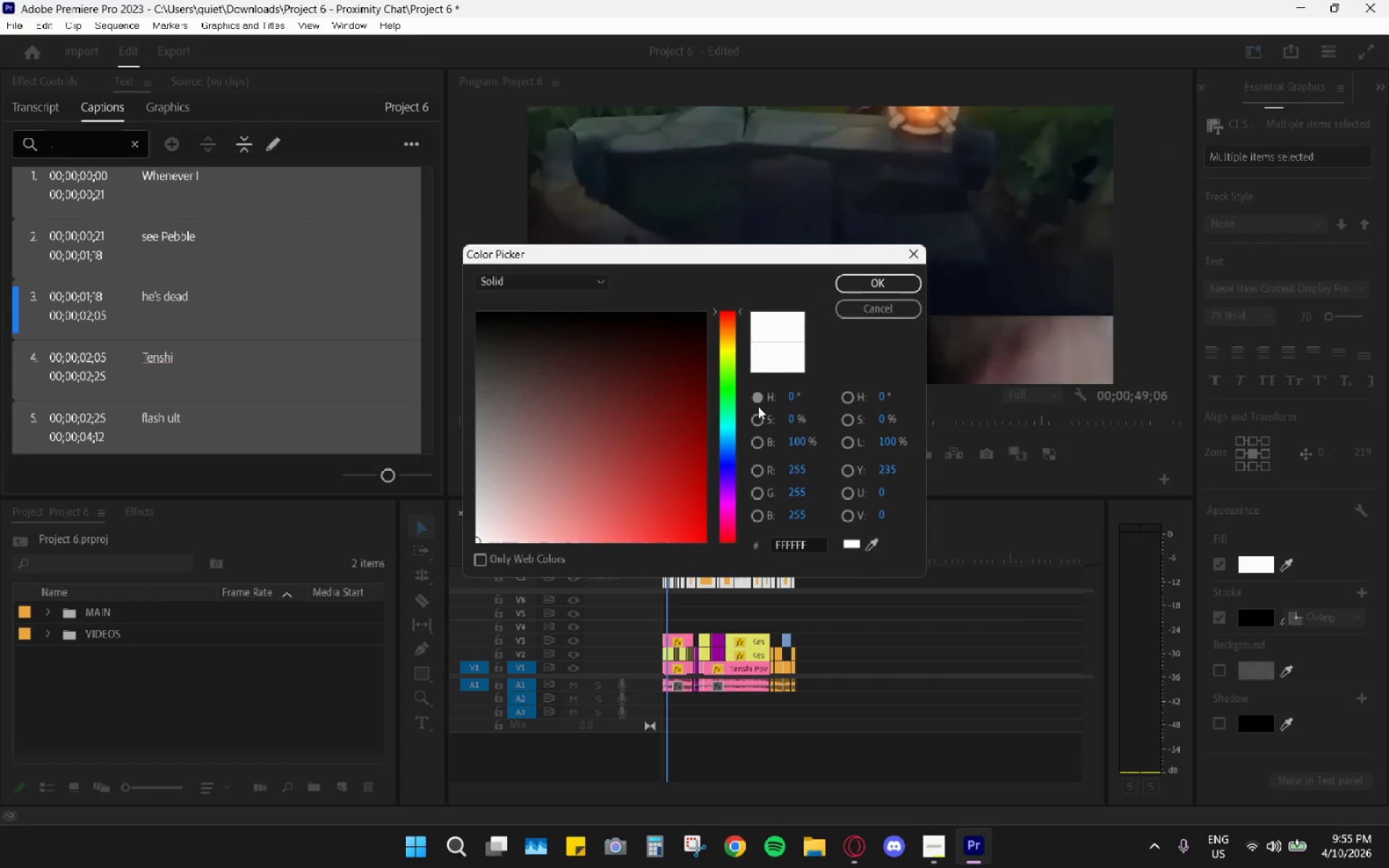 
left_click_drag(start_coordinate=[688, 433], to_coordinate=[754, 620])
 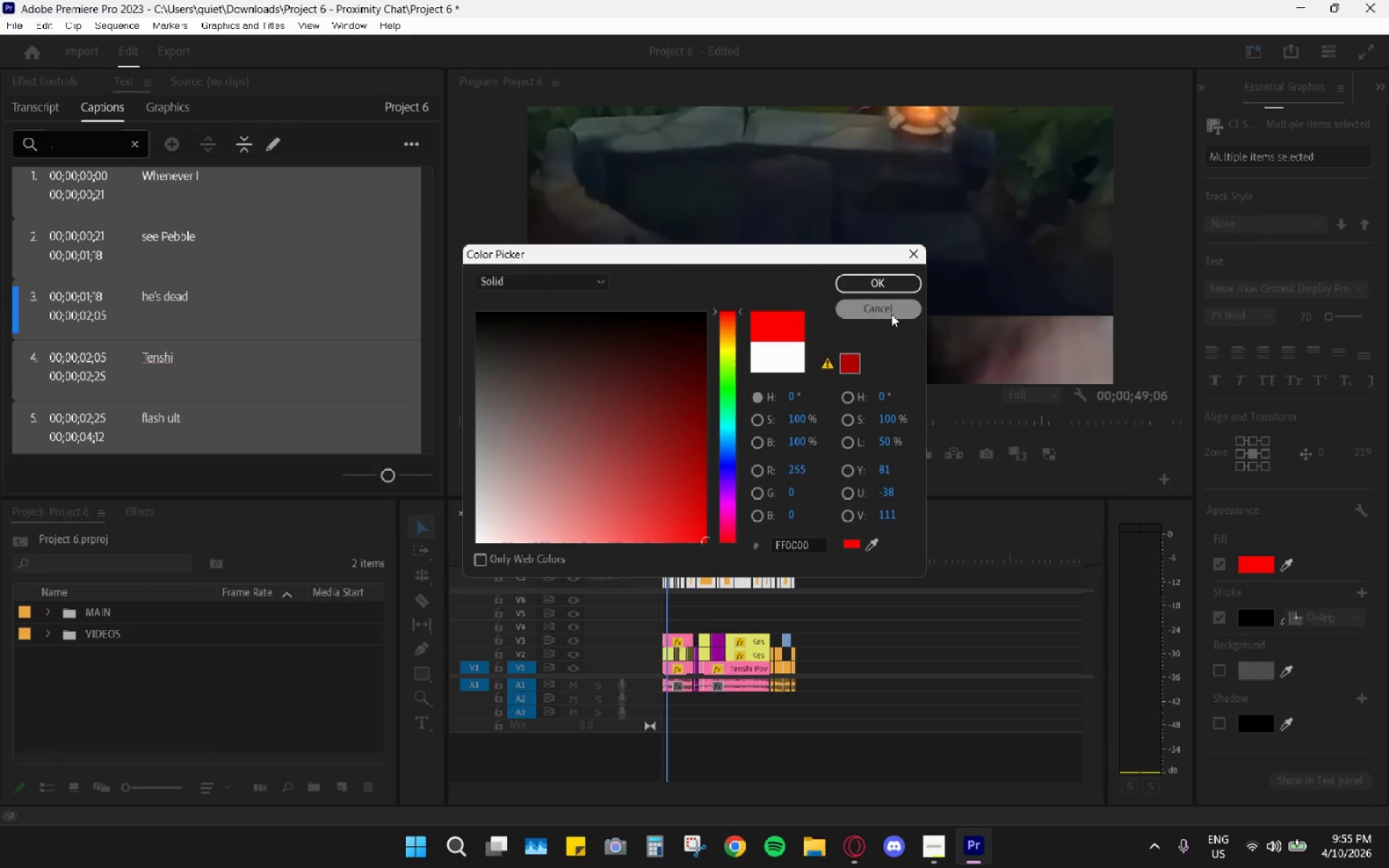 
left_click([900, 289])
 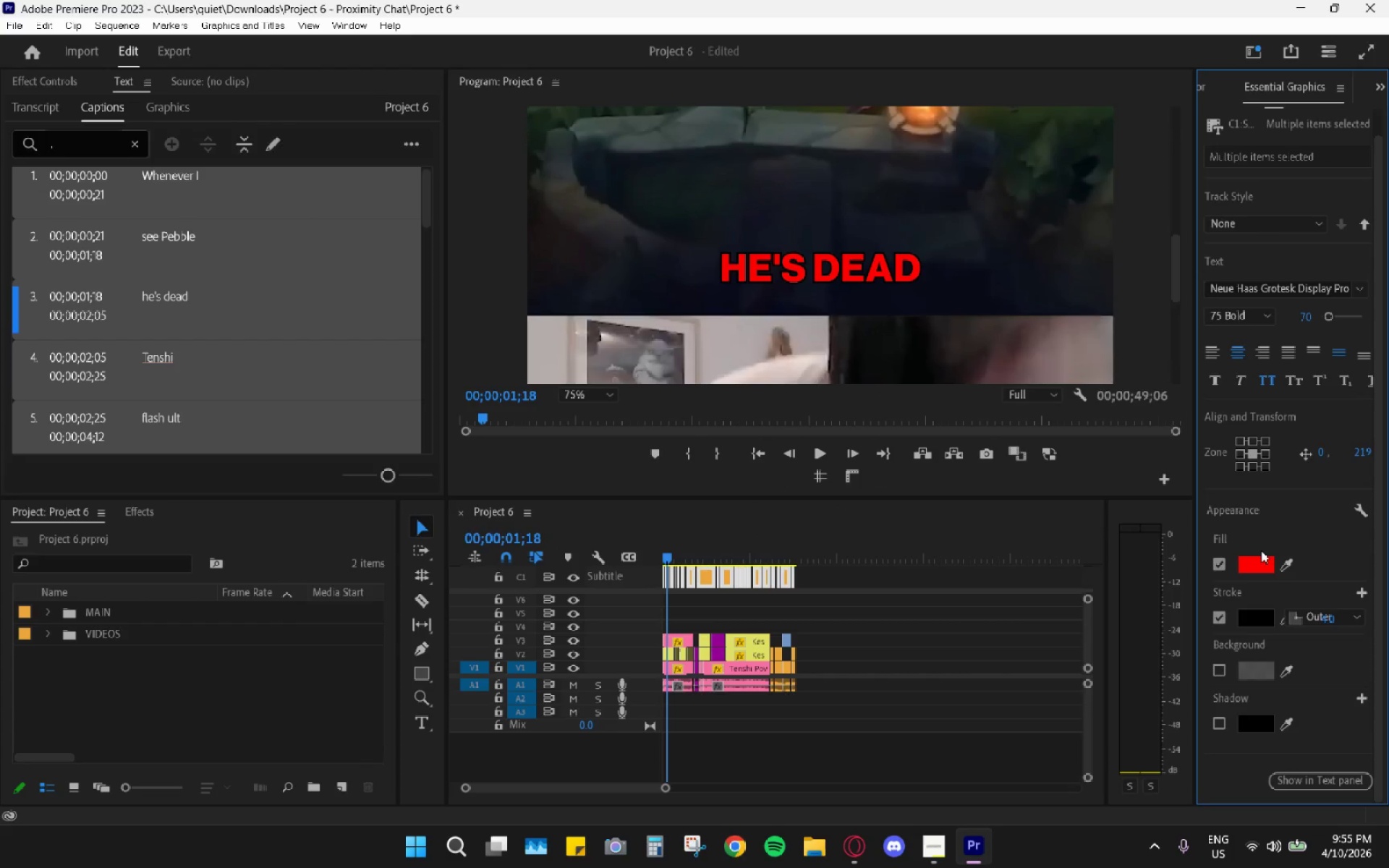 
left_click_drag(start_coordinate=[662, 445], to_coordinate=[449, 608])
 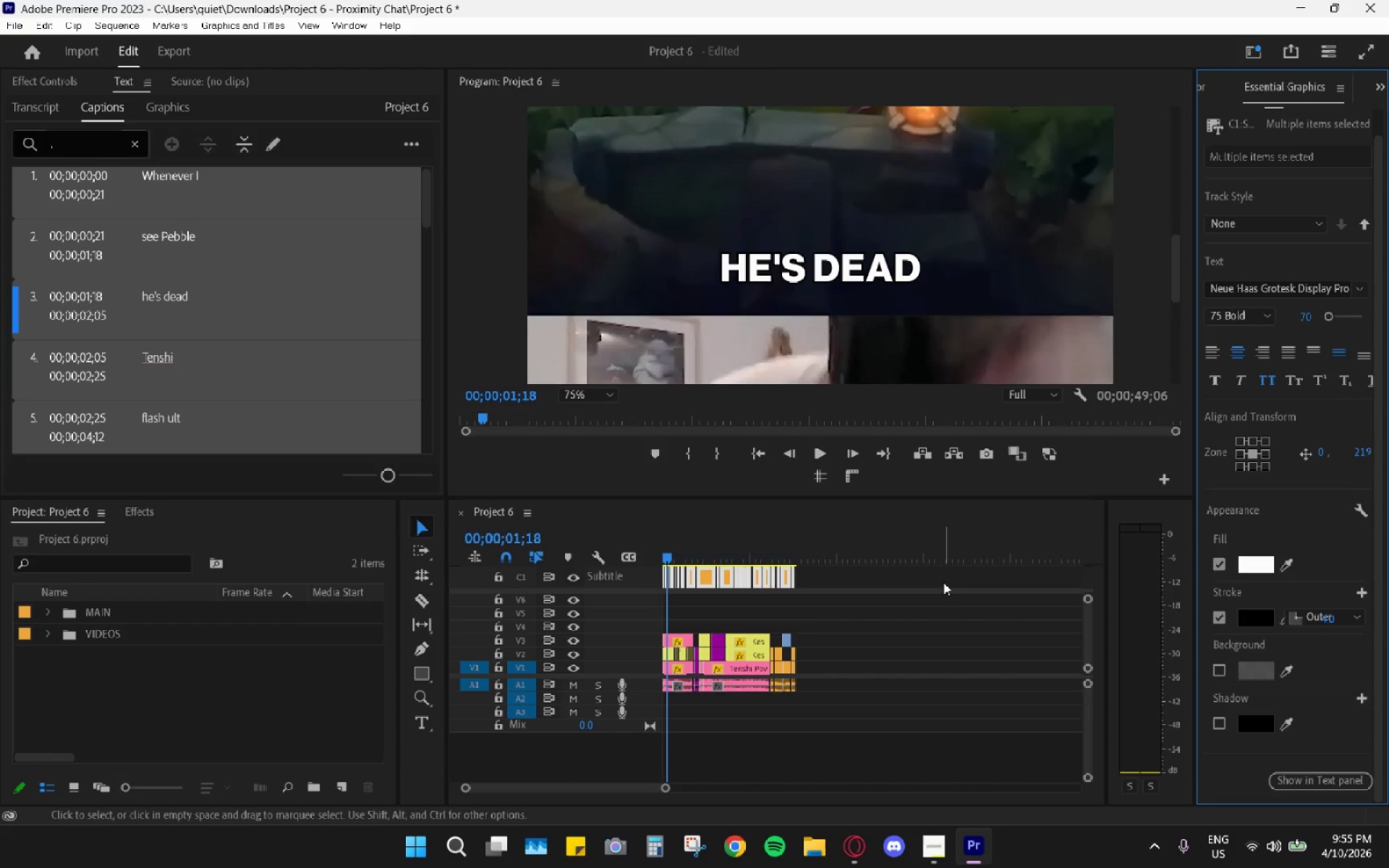 
wait(6.86)
 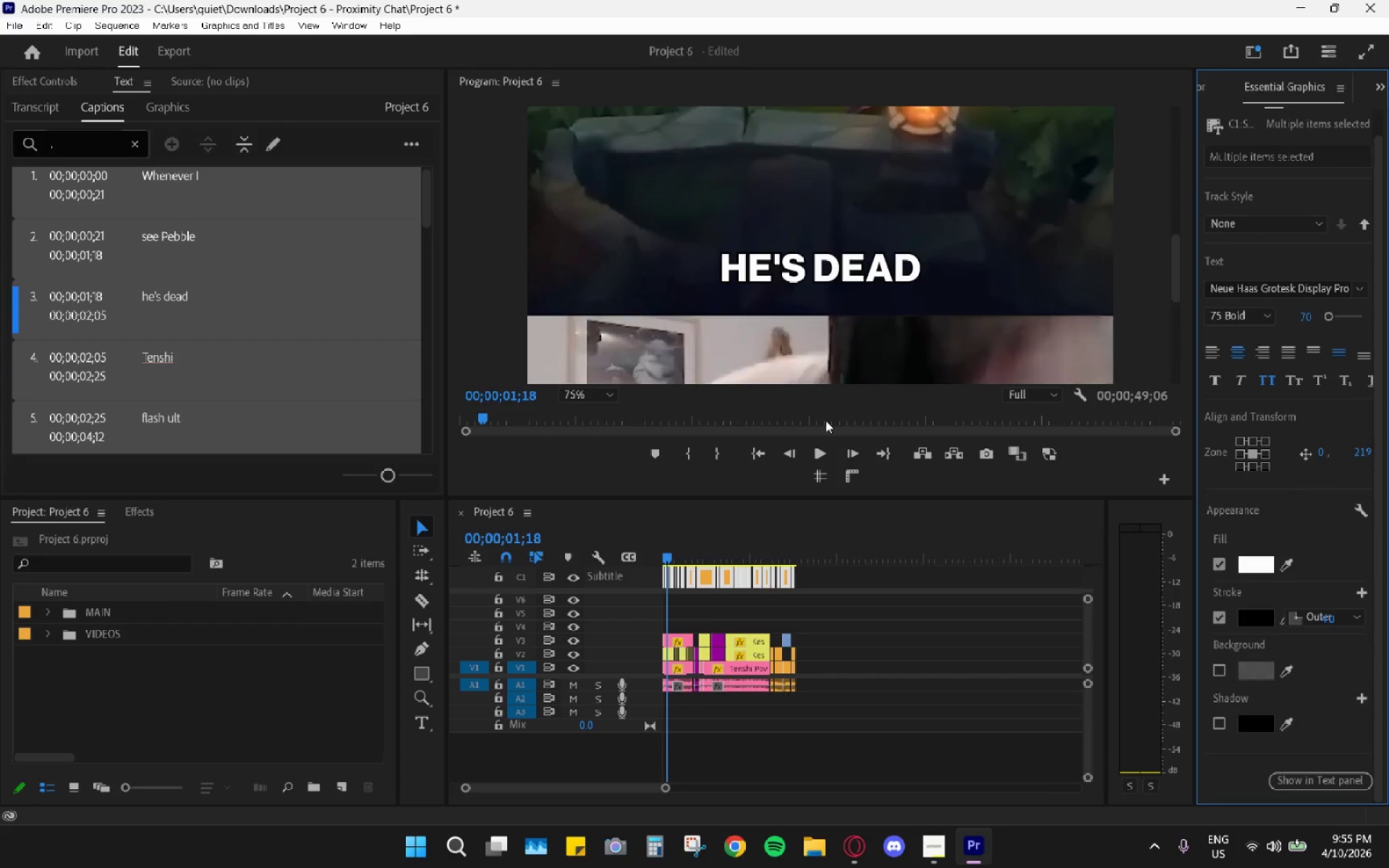 
left_click_drag(start_coordinate=[1364, 448], to_coordinate=[1388, 442])
 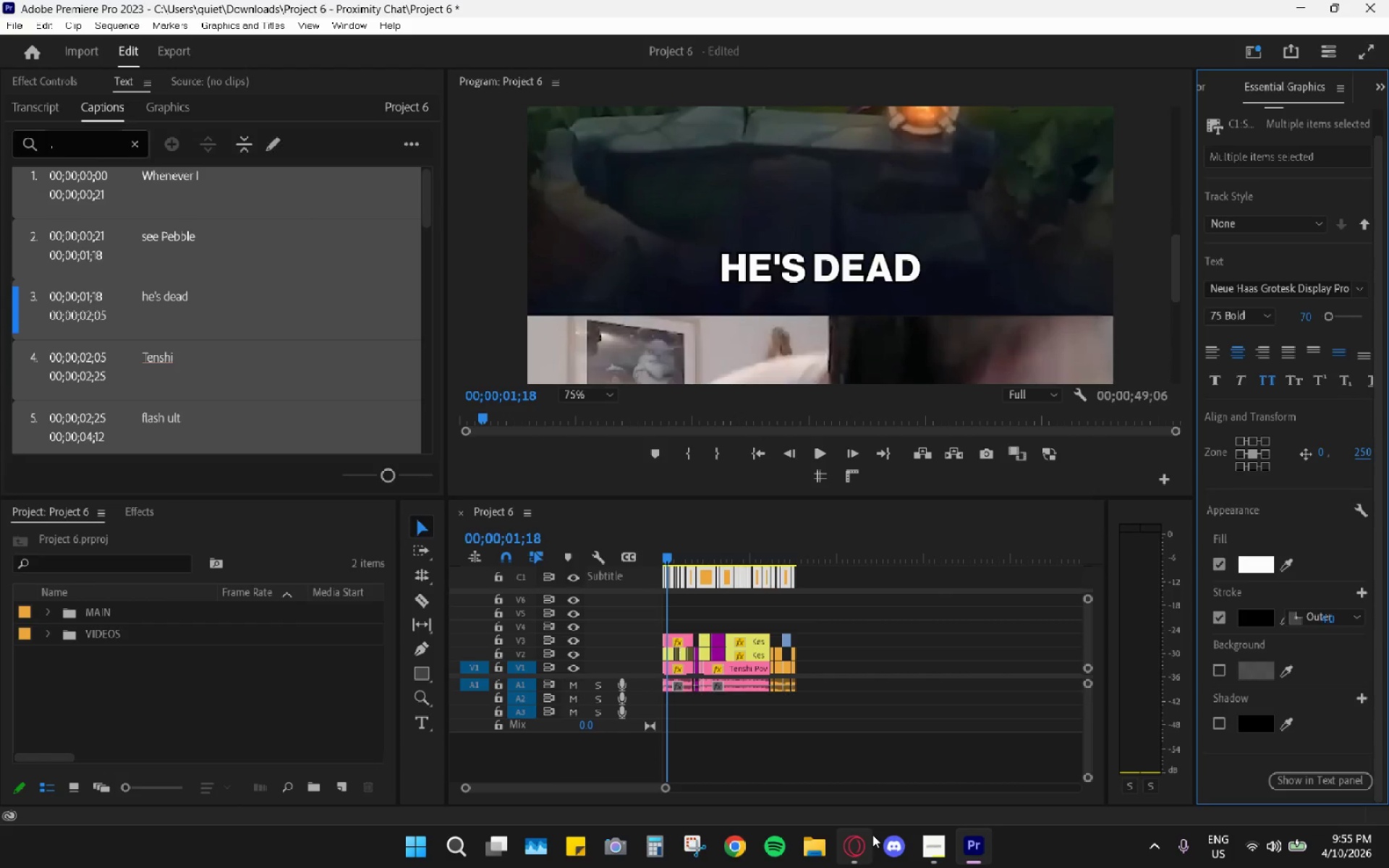 
left_click([871, 835])
 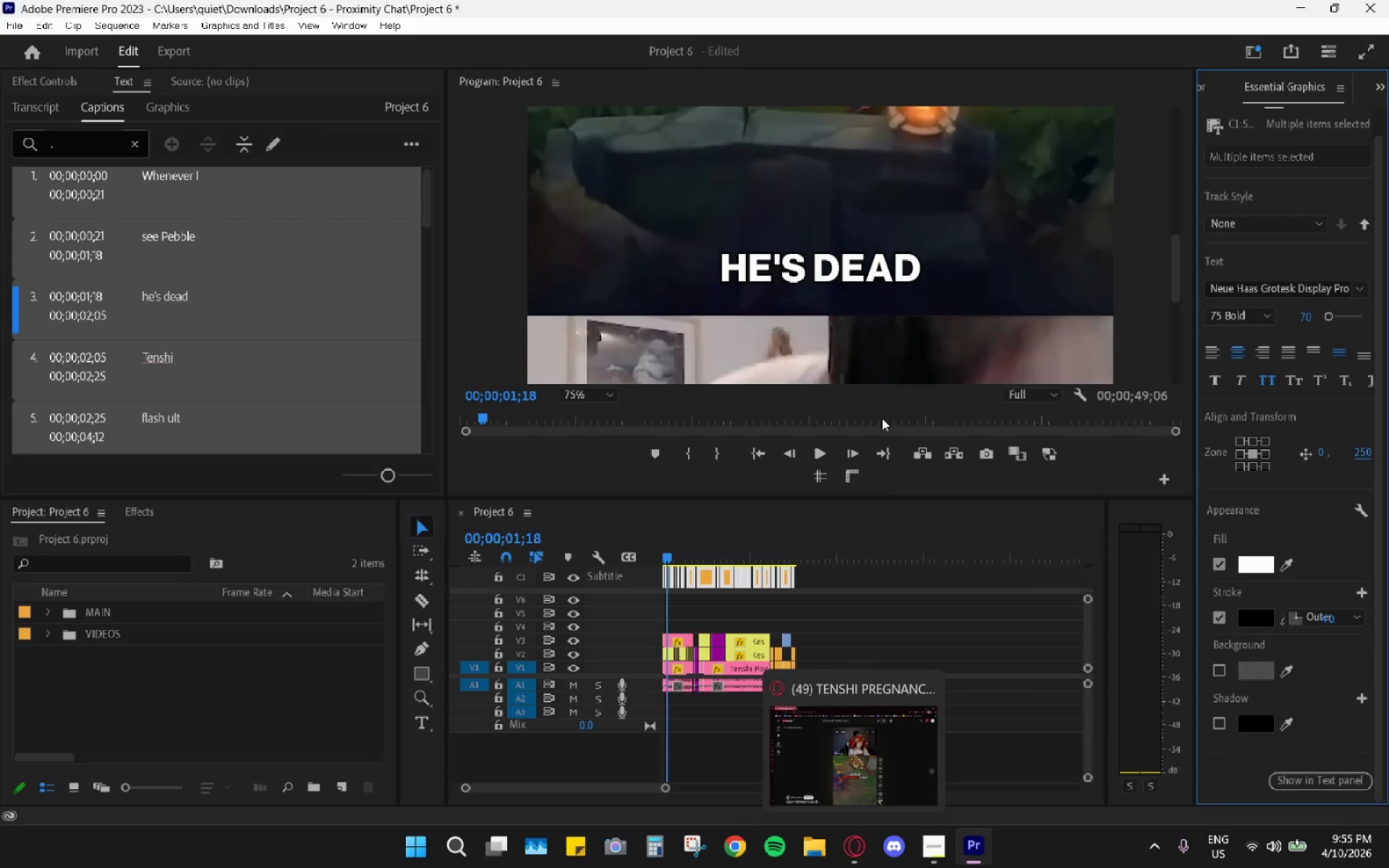 
wait(7.67)
 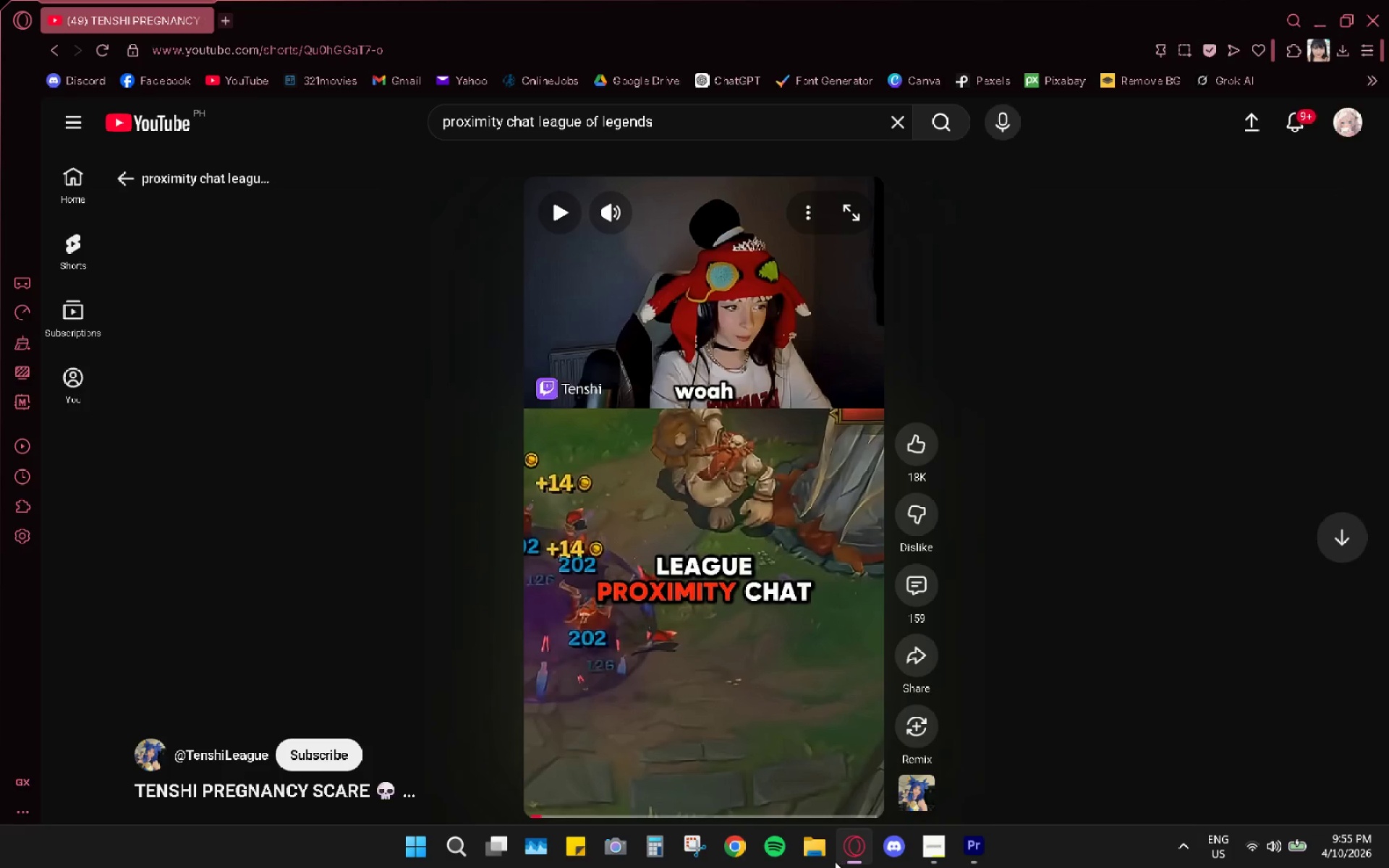 
left_click([1330, 622])
 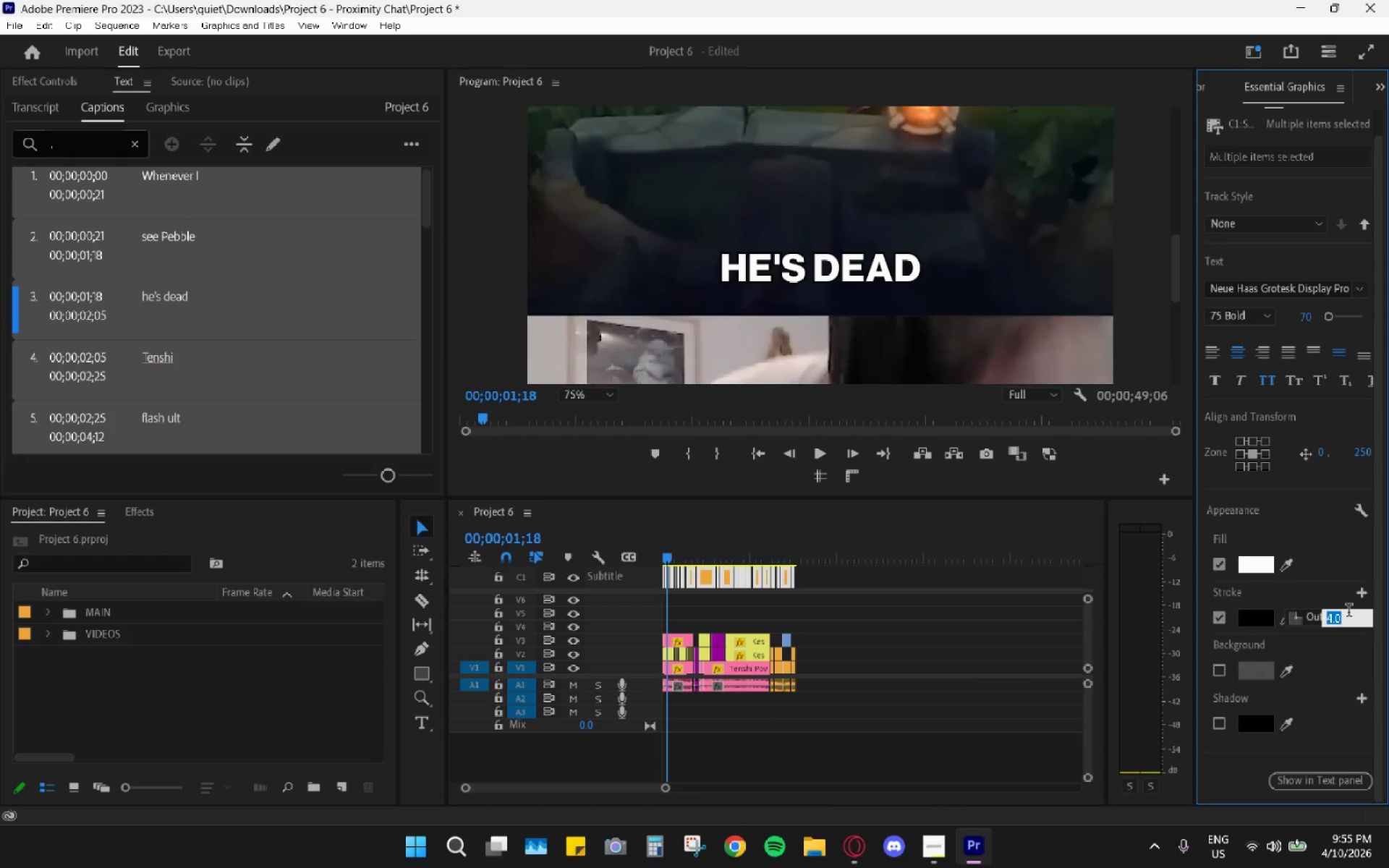 
key(Numpad1)
 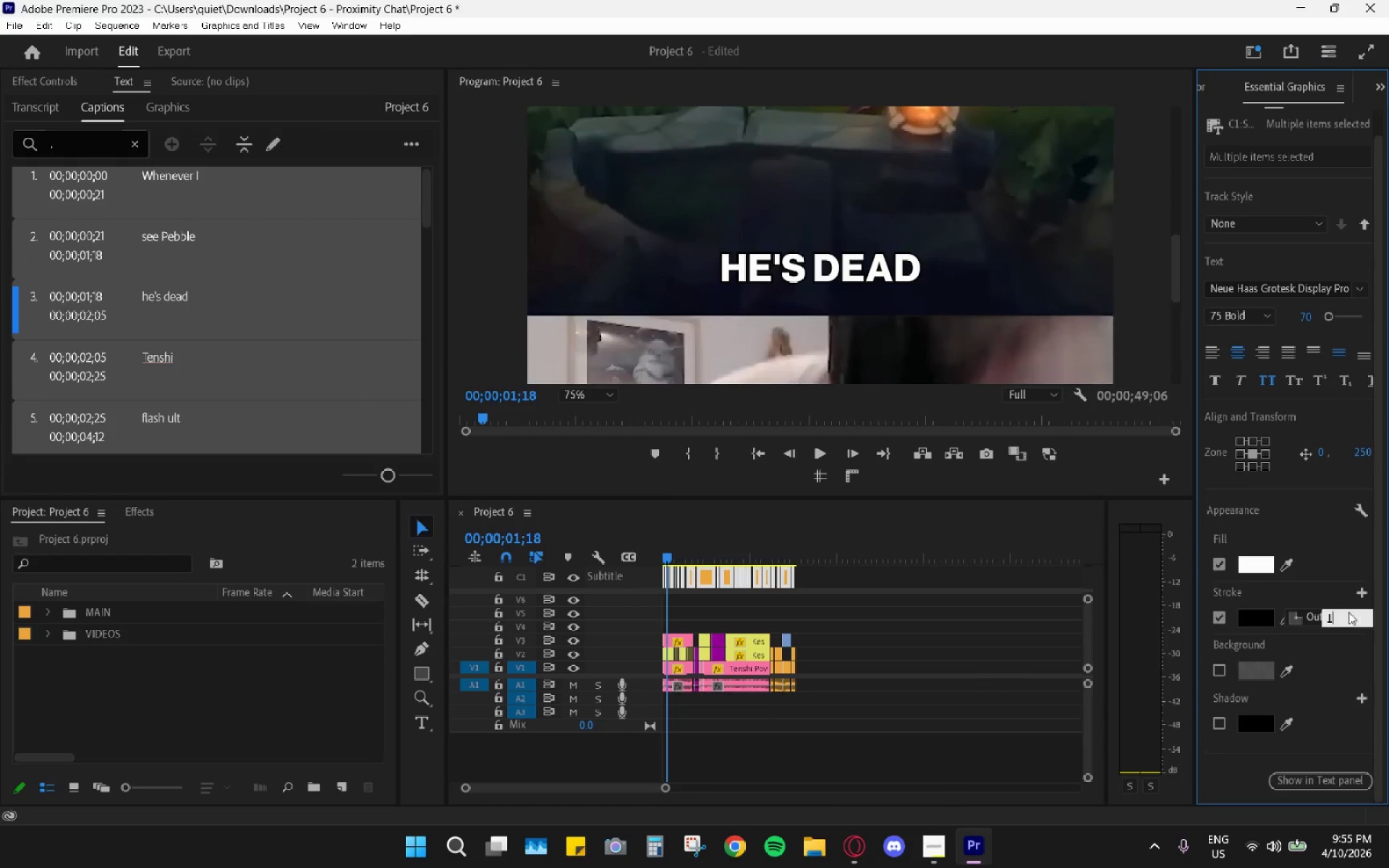 
key(Numpad0)
 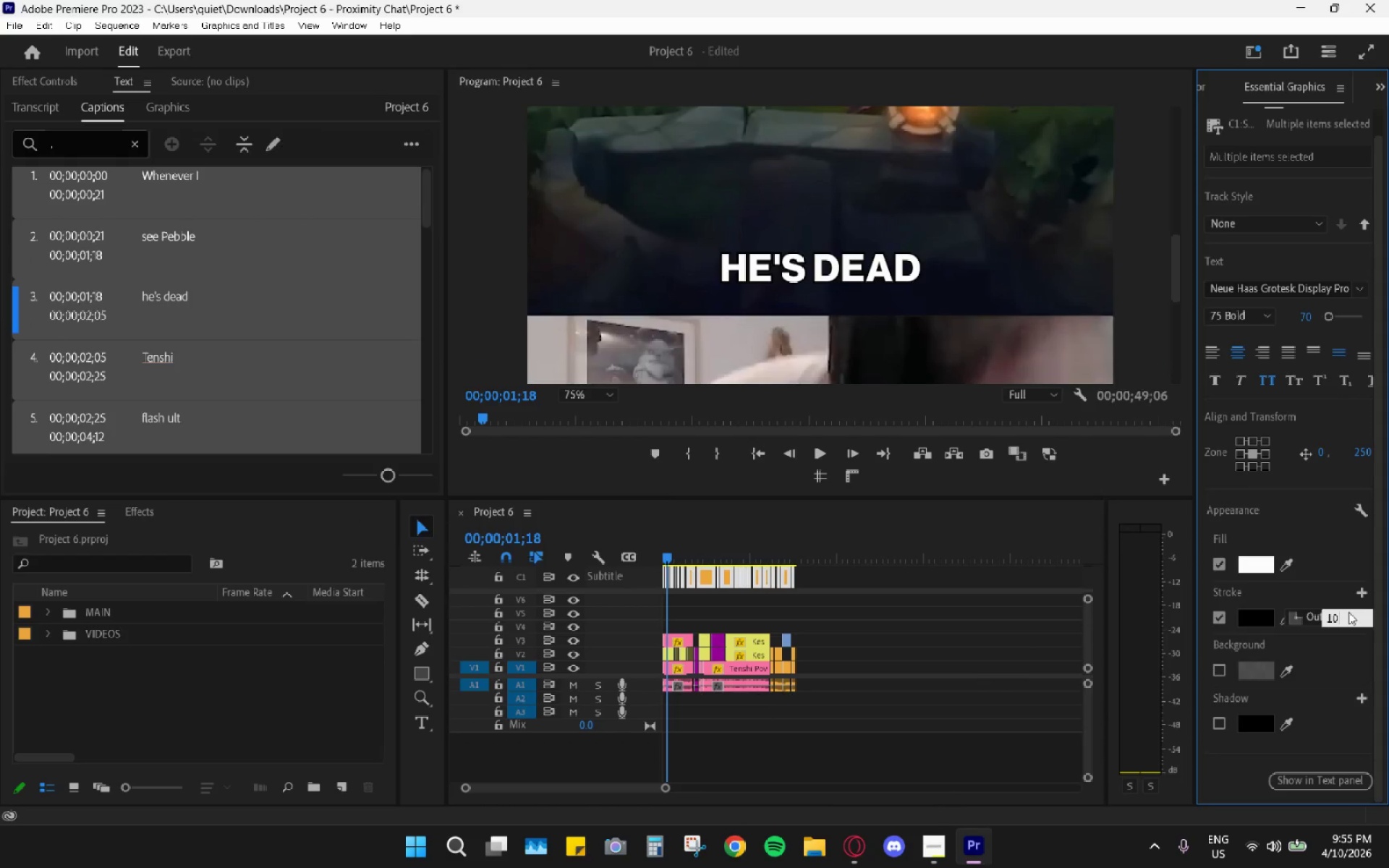 
key(Enter)
 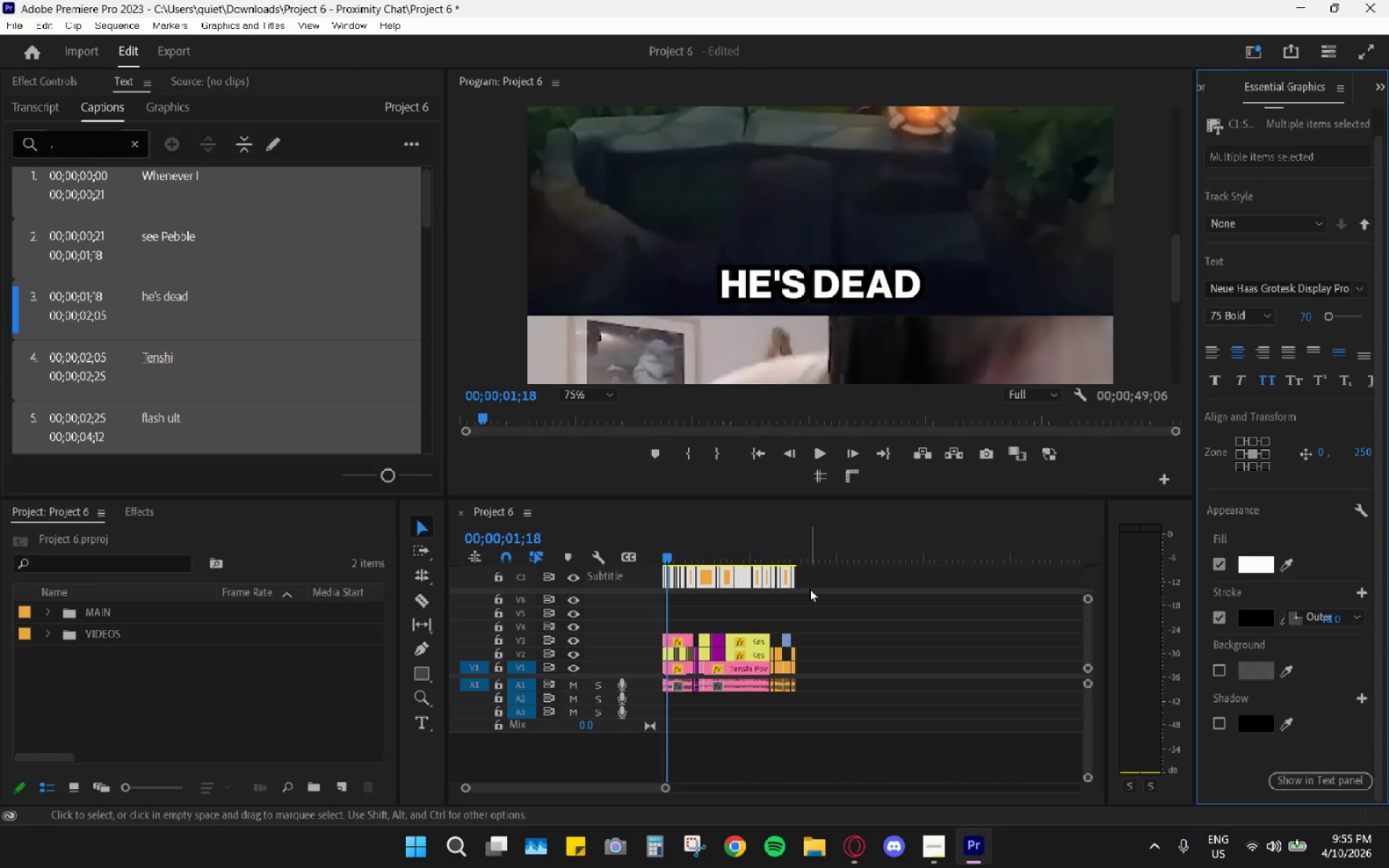 
wait(6.25)
 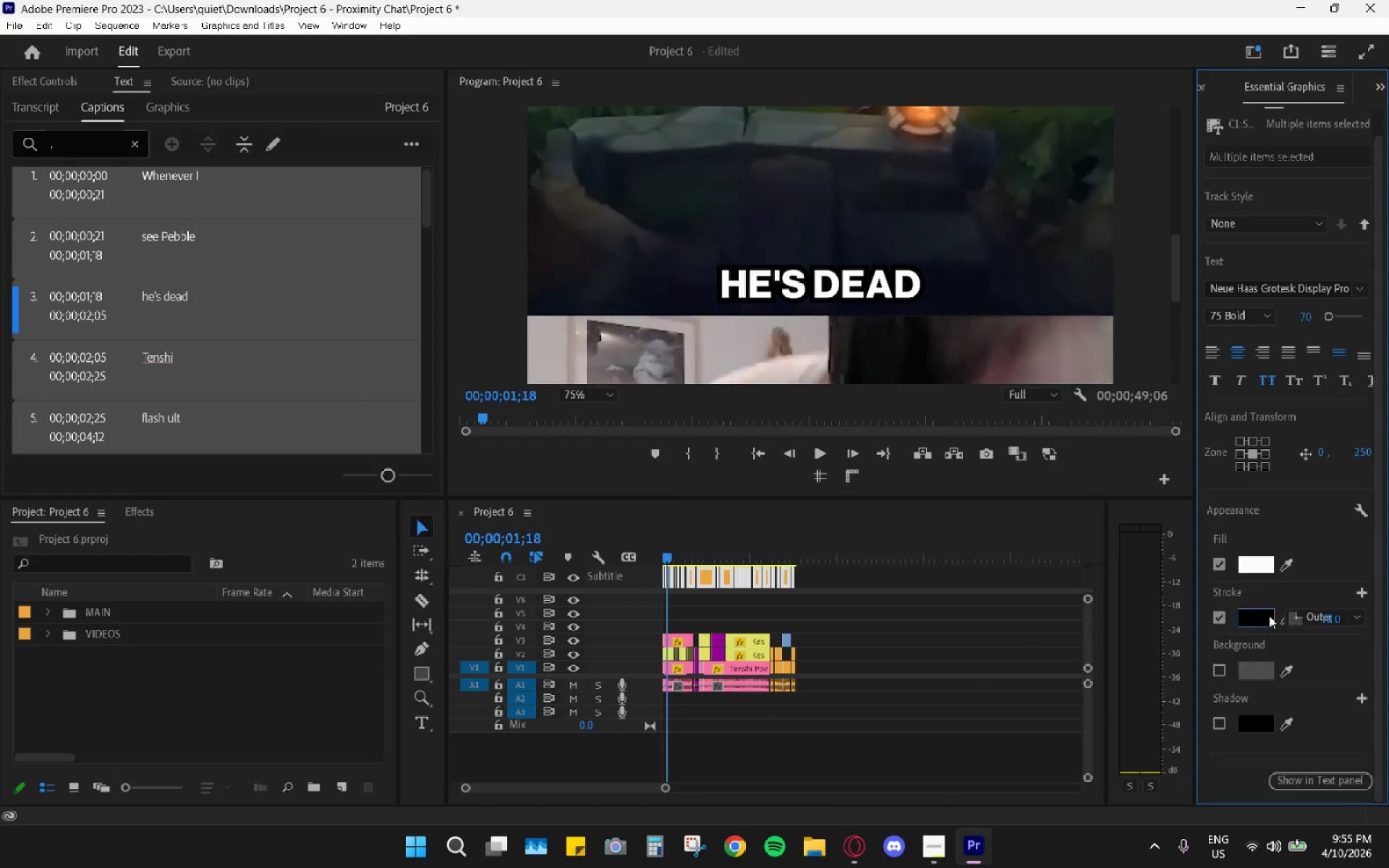 
key(Space)
 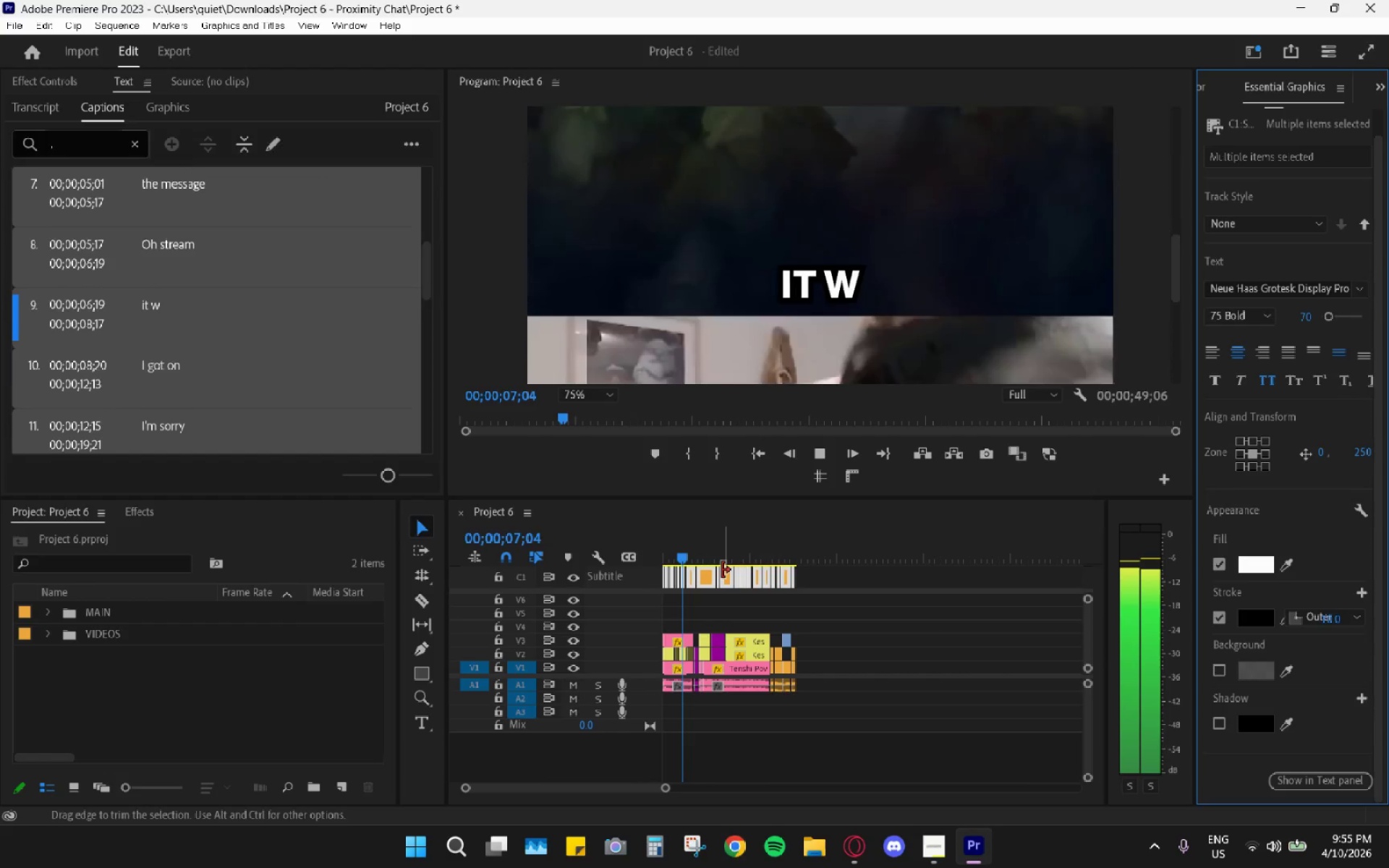 
wait(10.8)
 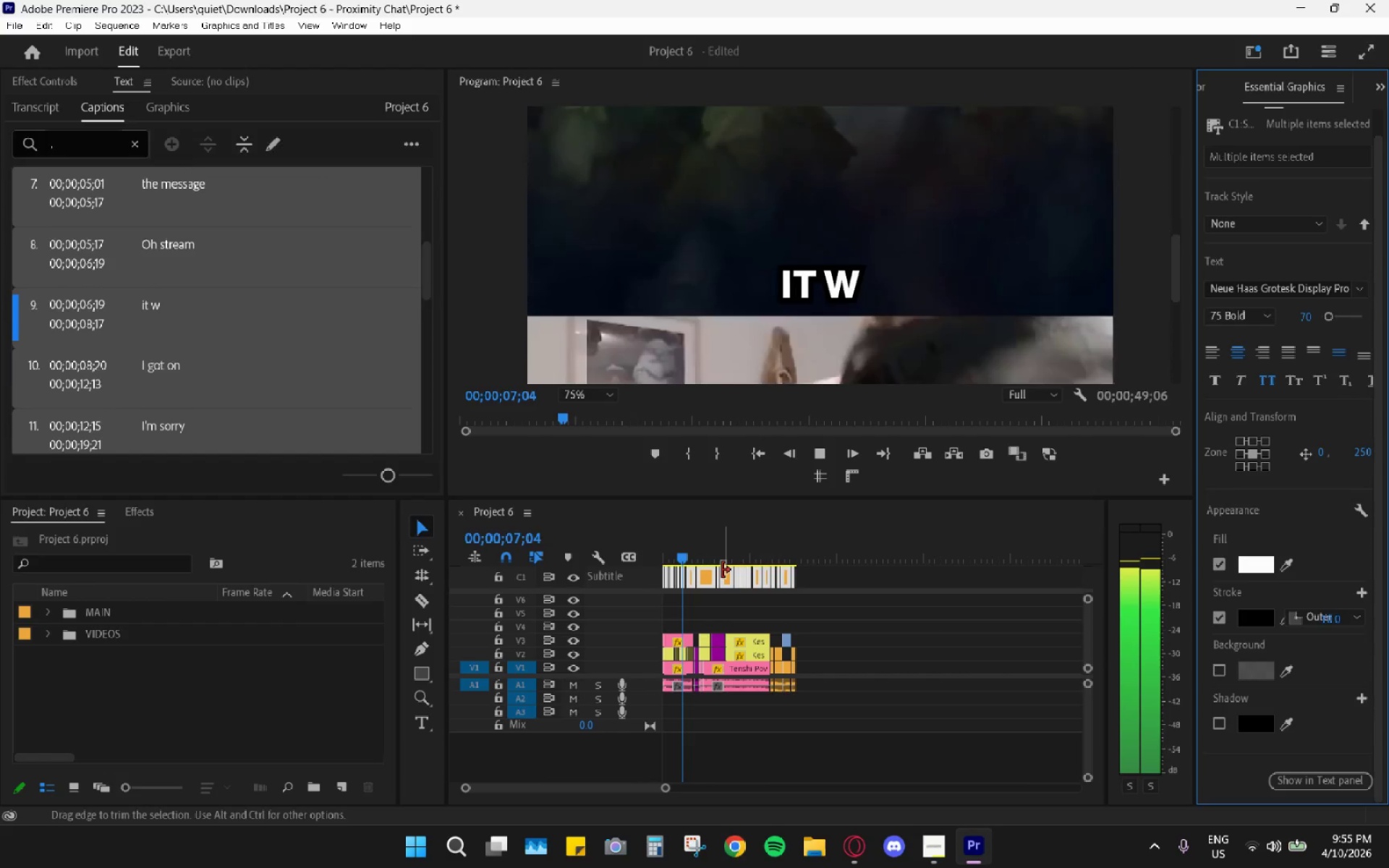 
key(Space)
 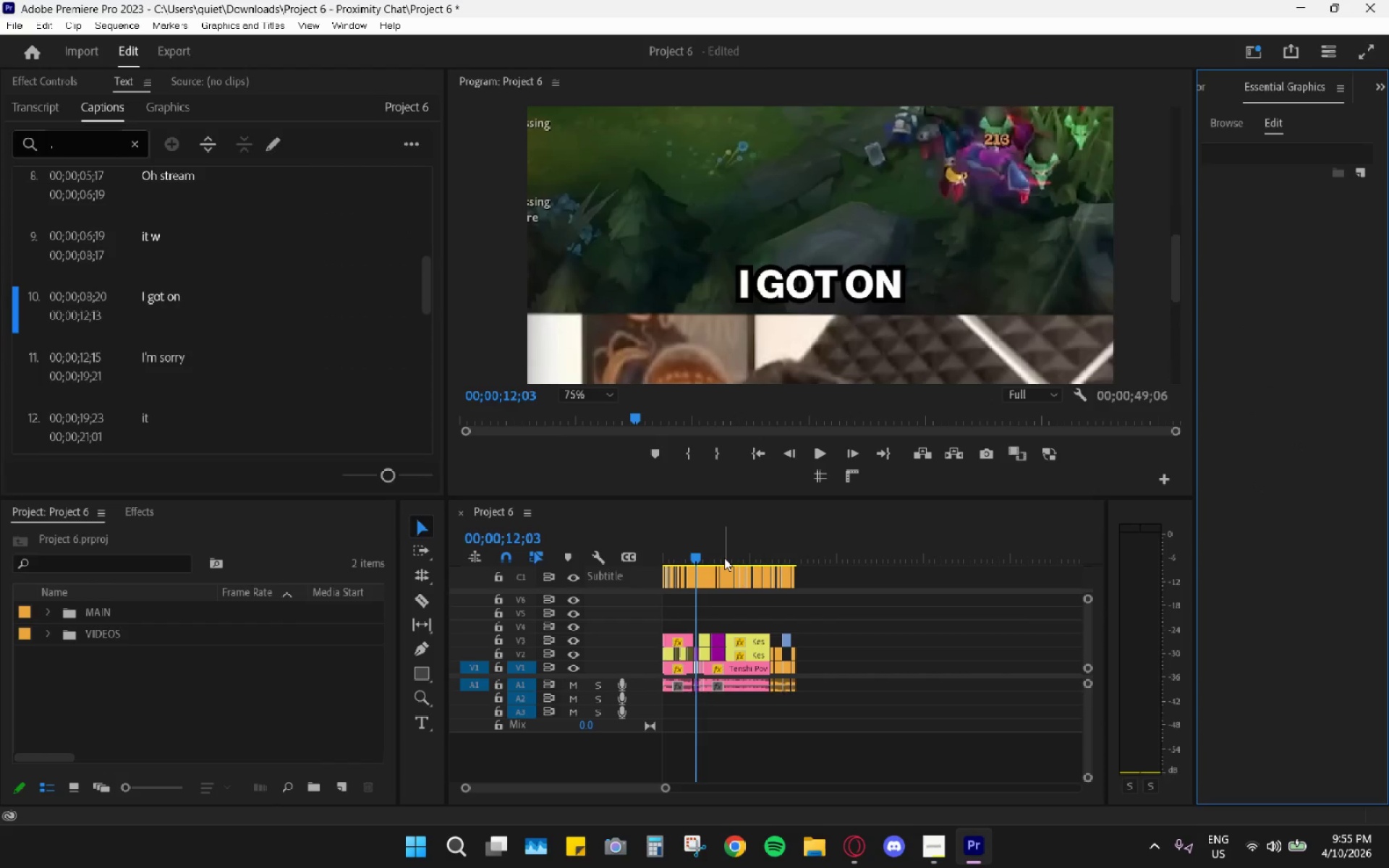 
key(Space)
 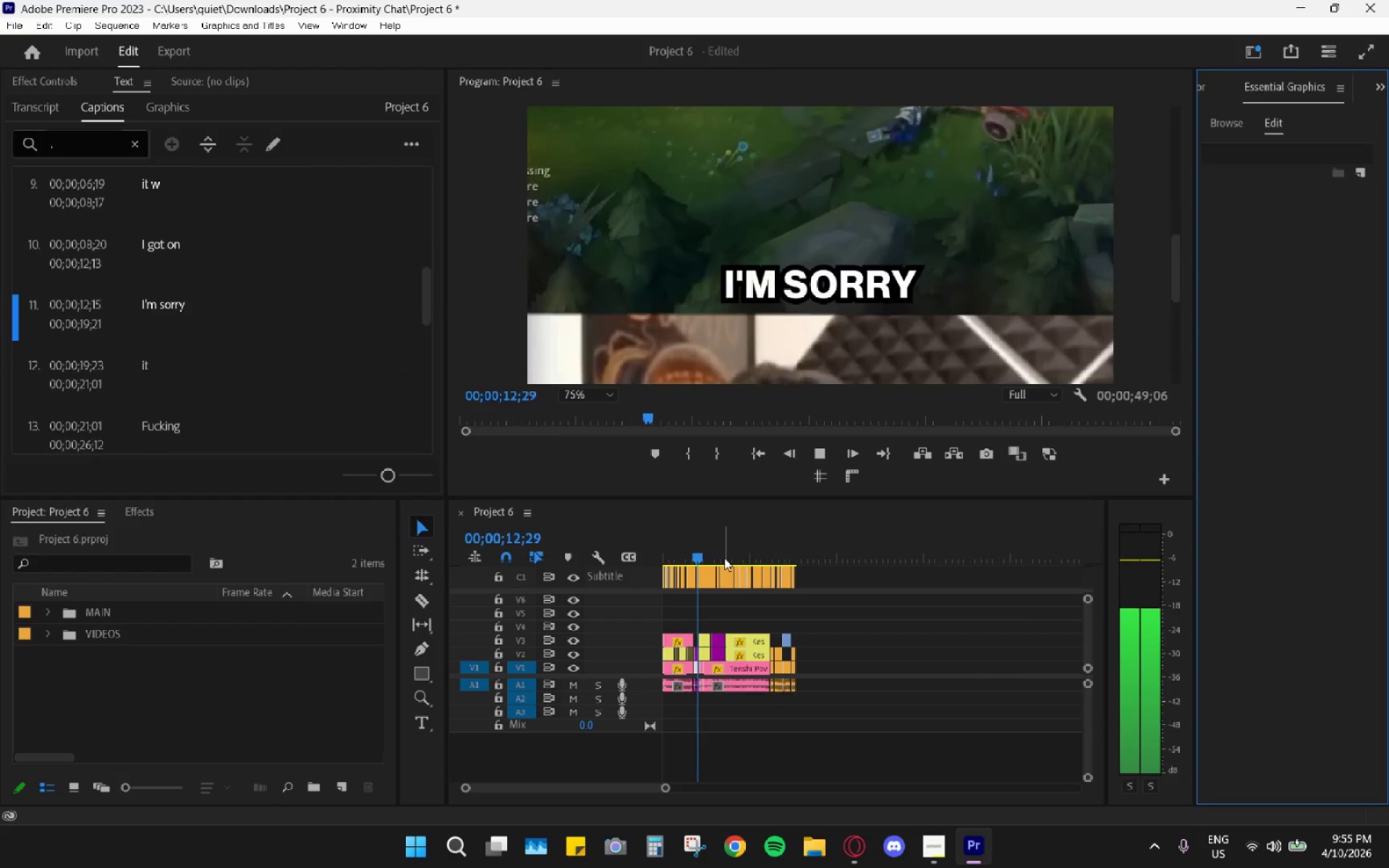 
key(Space)
 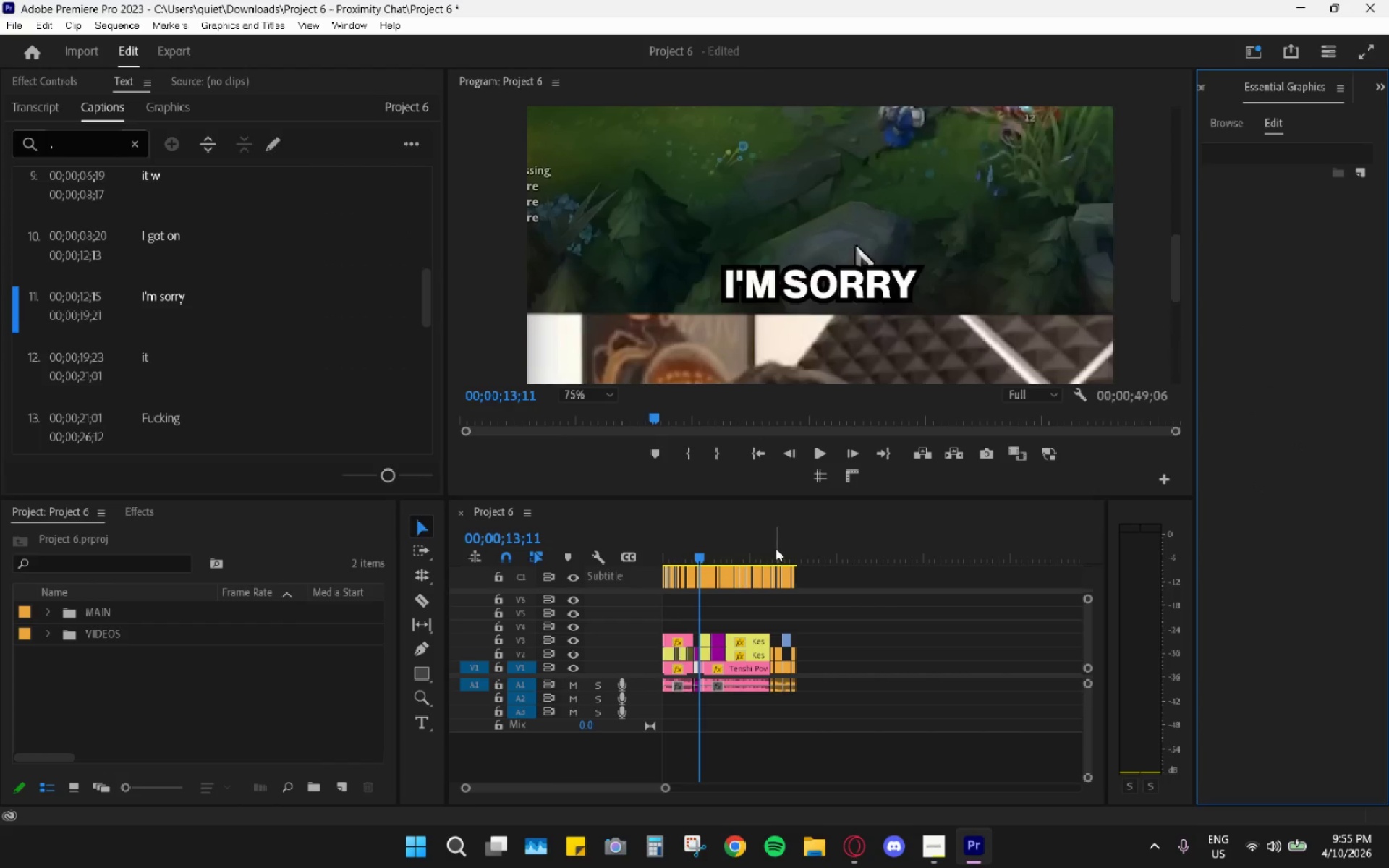 
left_click_drag(start_coordinate=[820, 576], to_coordinate=[614, 592])
 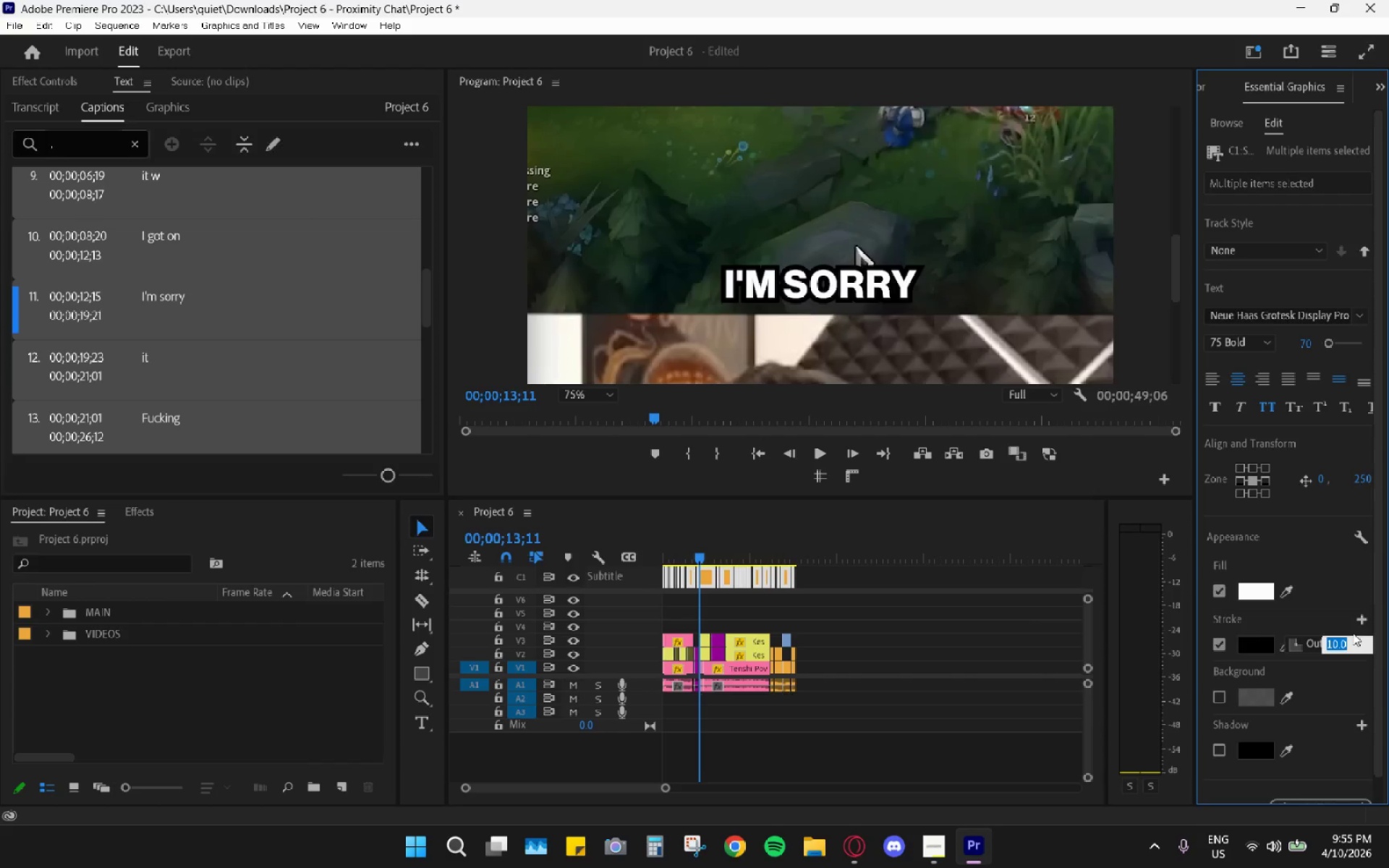 
key(Numpad5)
 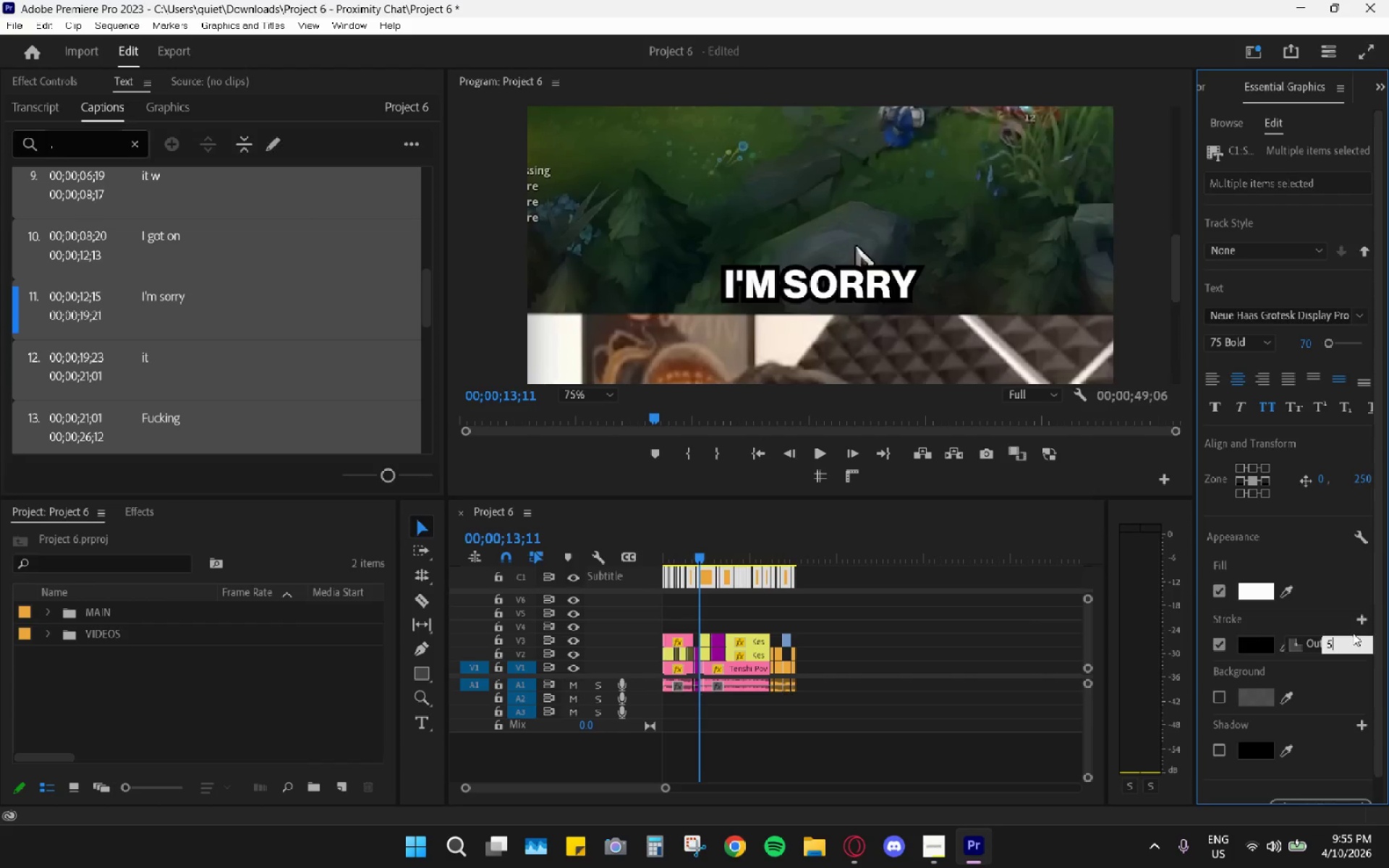 
key(Enter)
 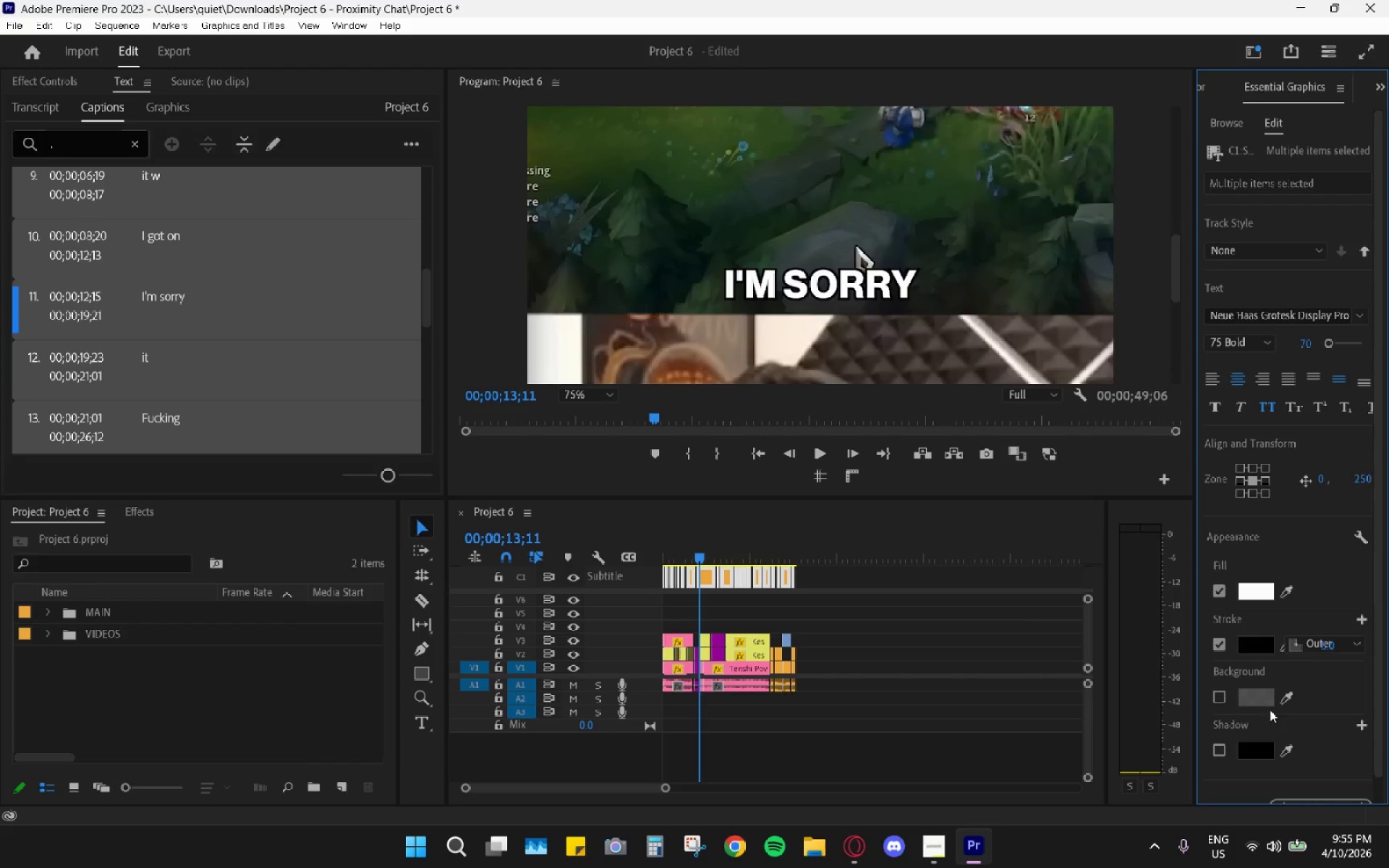 
left_click([1333, 642])
 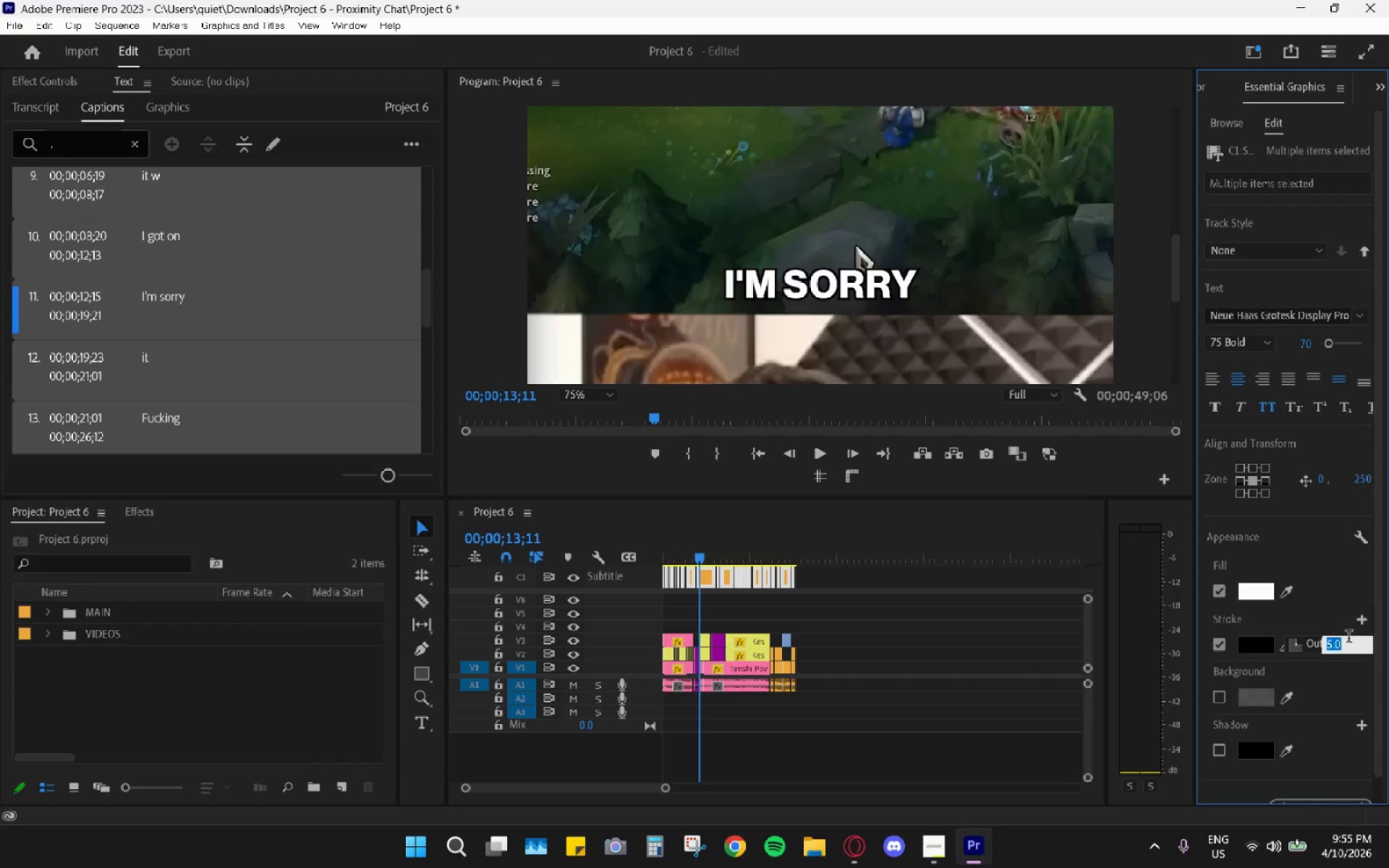 
key(Numpad7)
 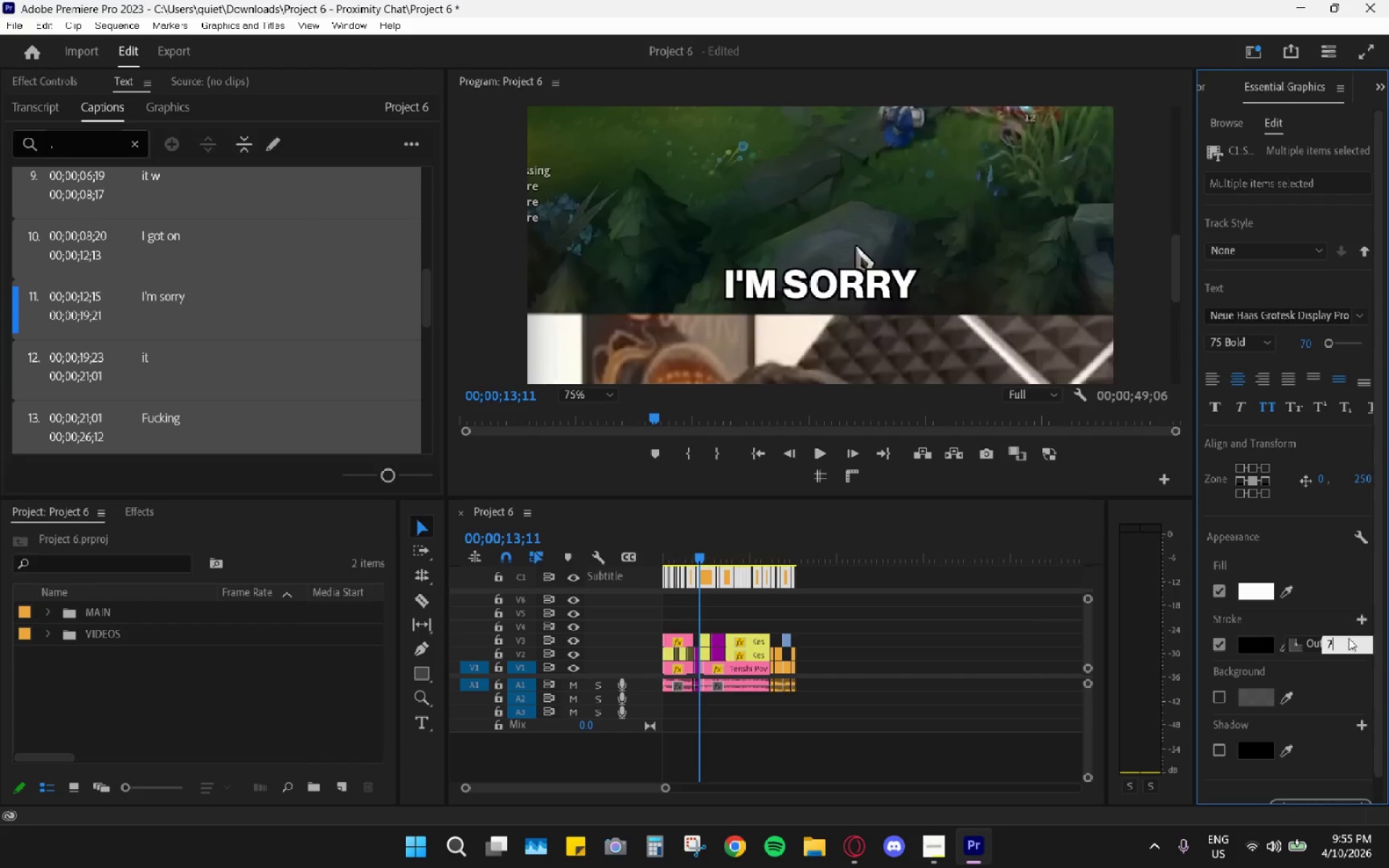 
key(Enter)
 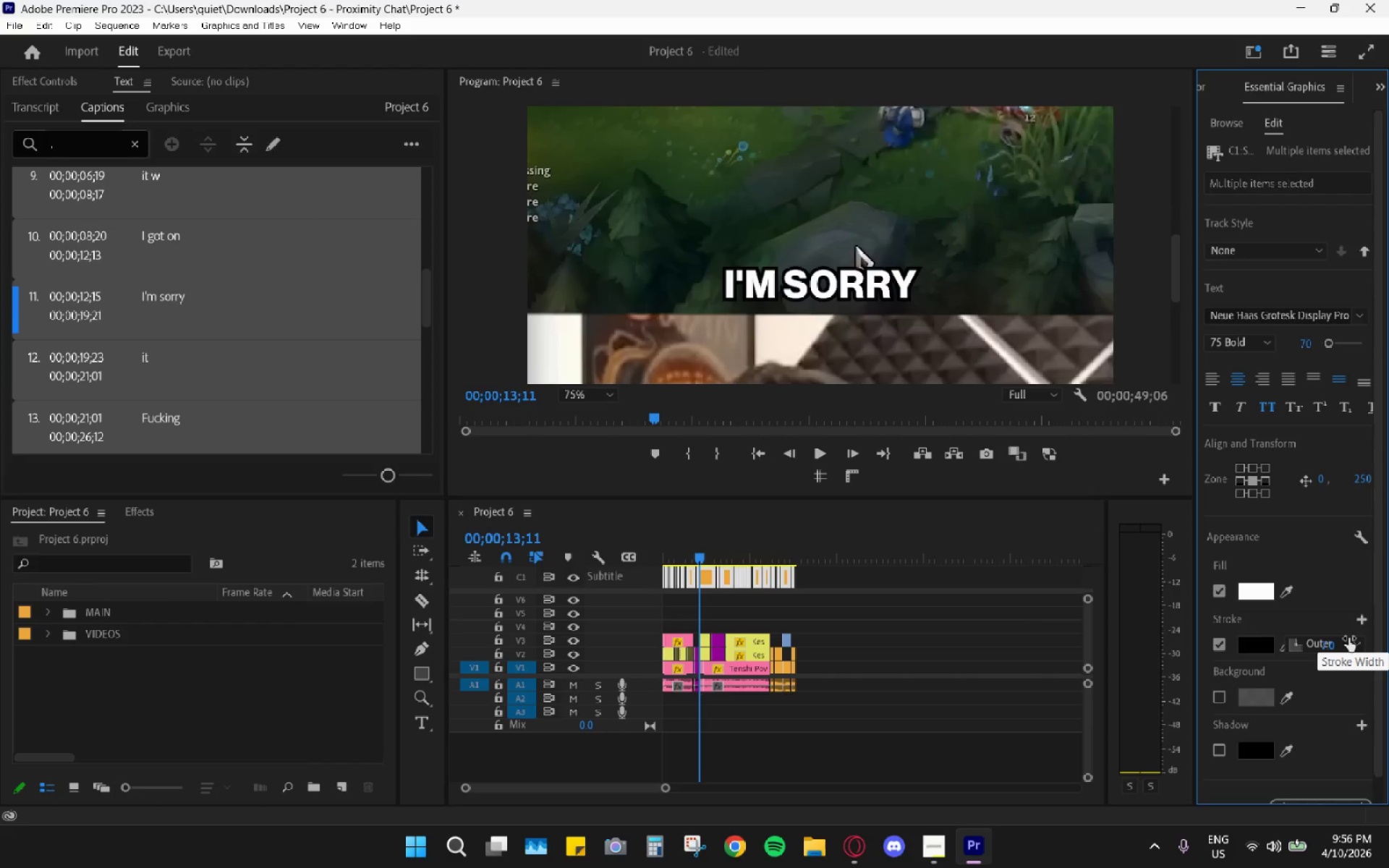 
key(Space)
 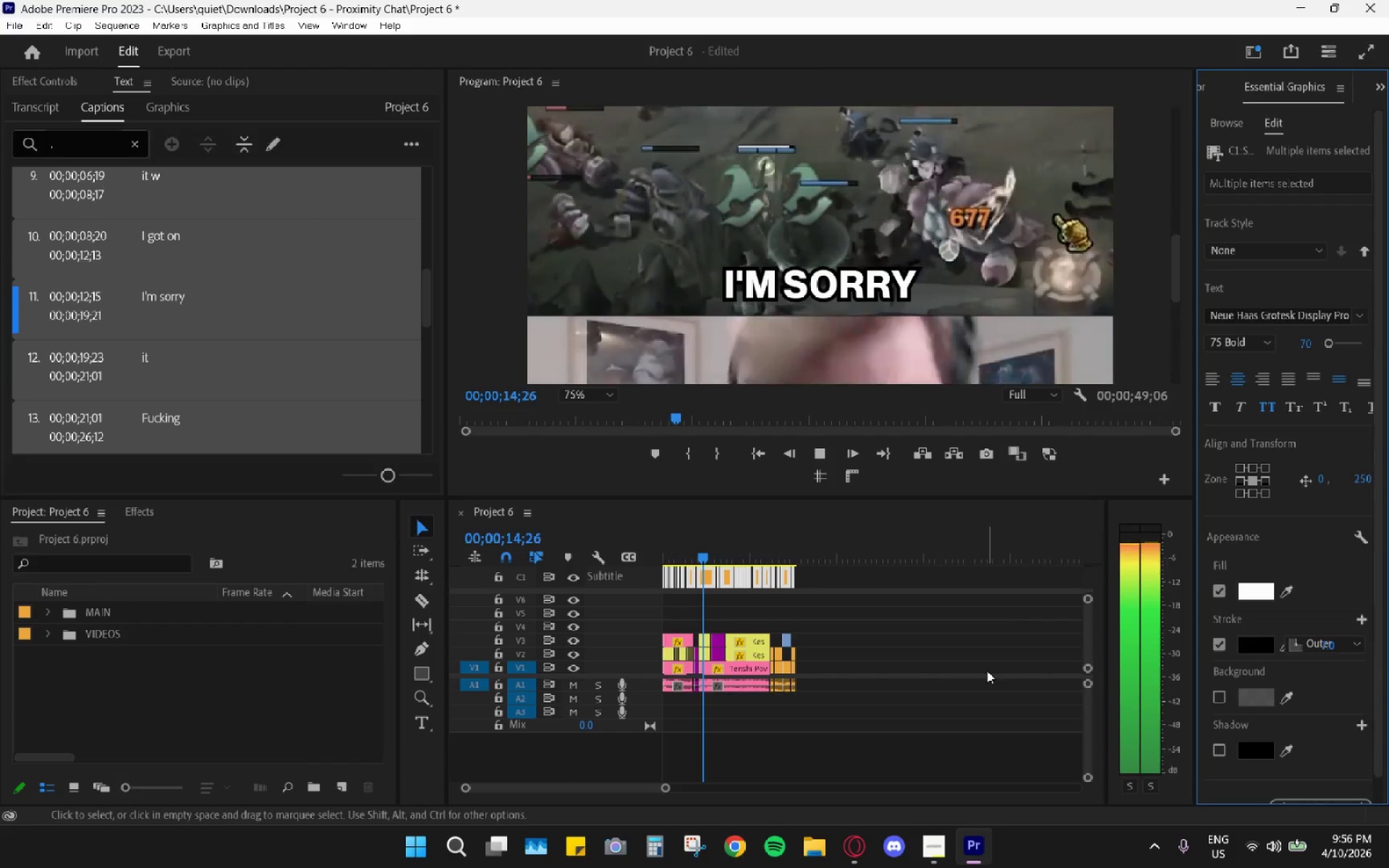 
key(Space)
 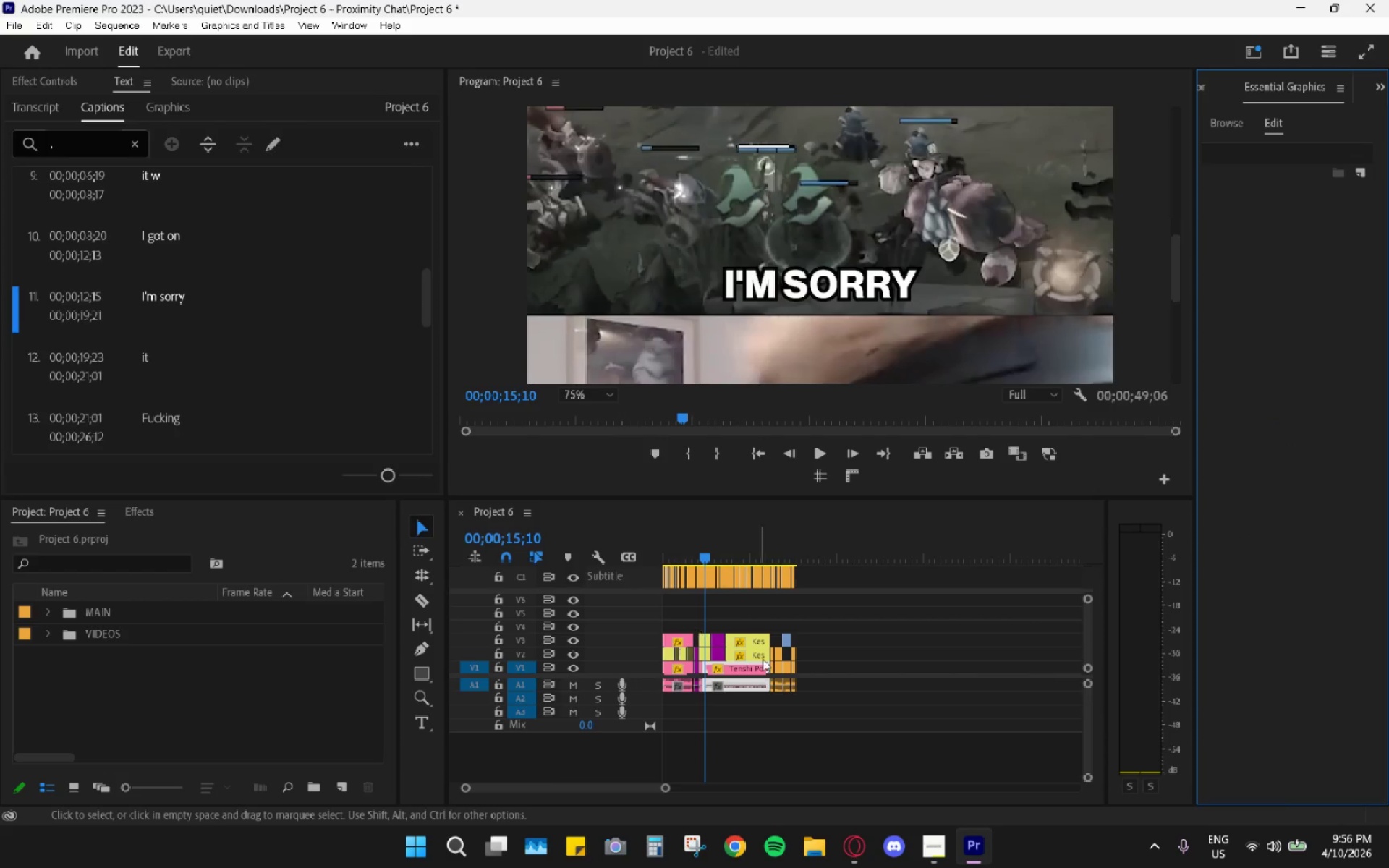 
hold_key(key=AltLeft, duration=0.8)
scroll: coordinate [807, 666], scroll_direction: up, amount: 71.0
 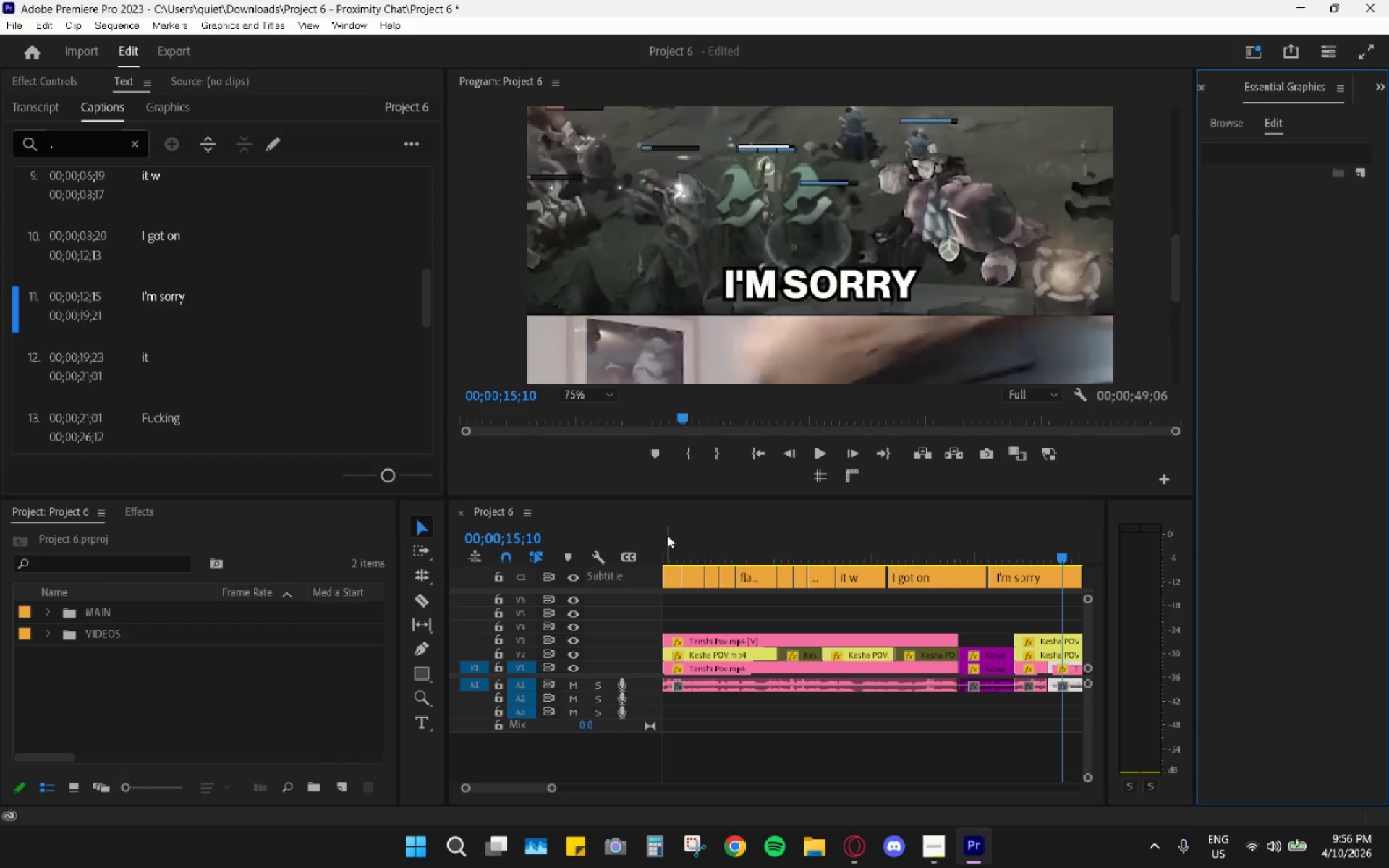 
left_click_drag(start_coordinate=[679, 552], to_coordinate=[648, 557])
 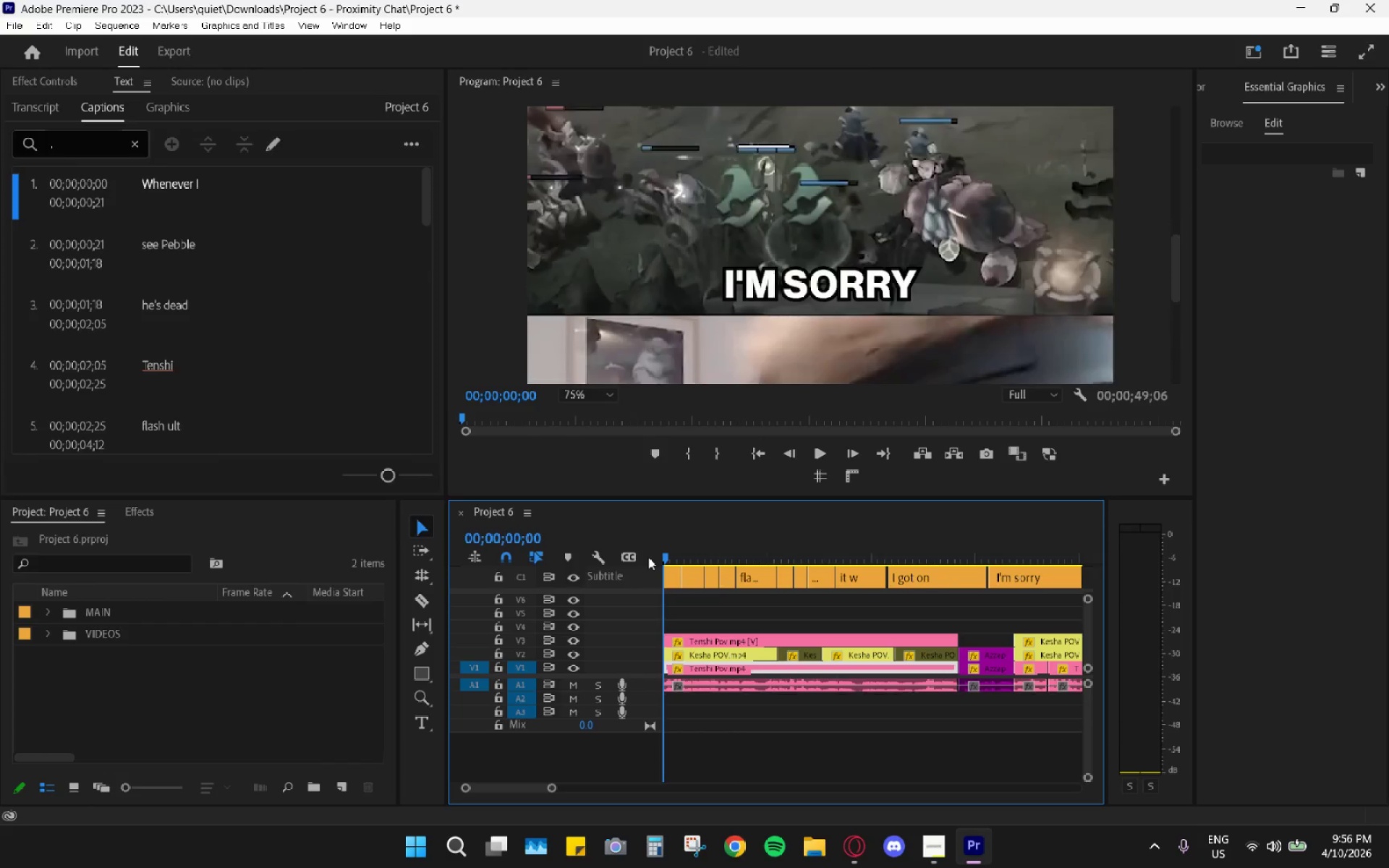 
key(Space)
 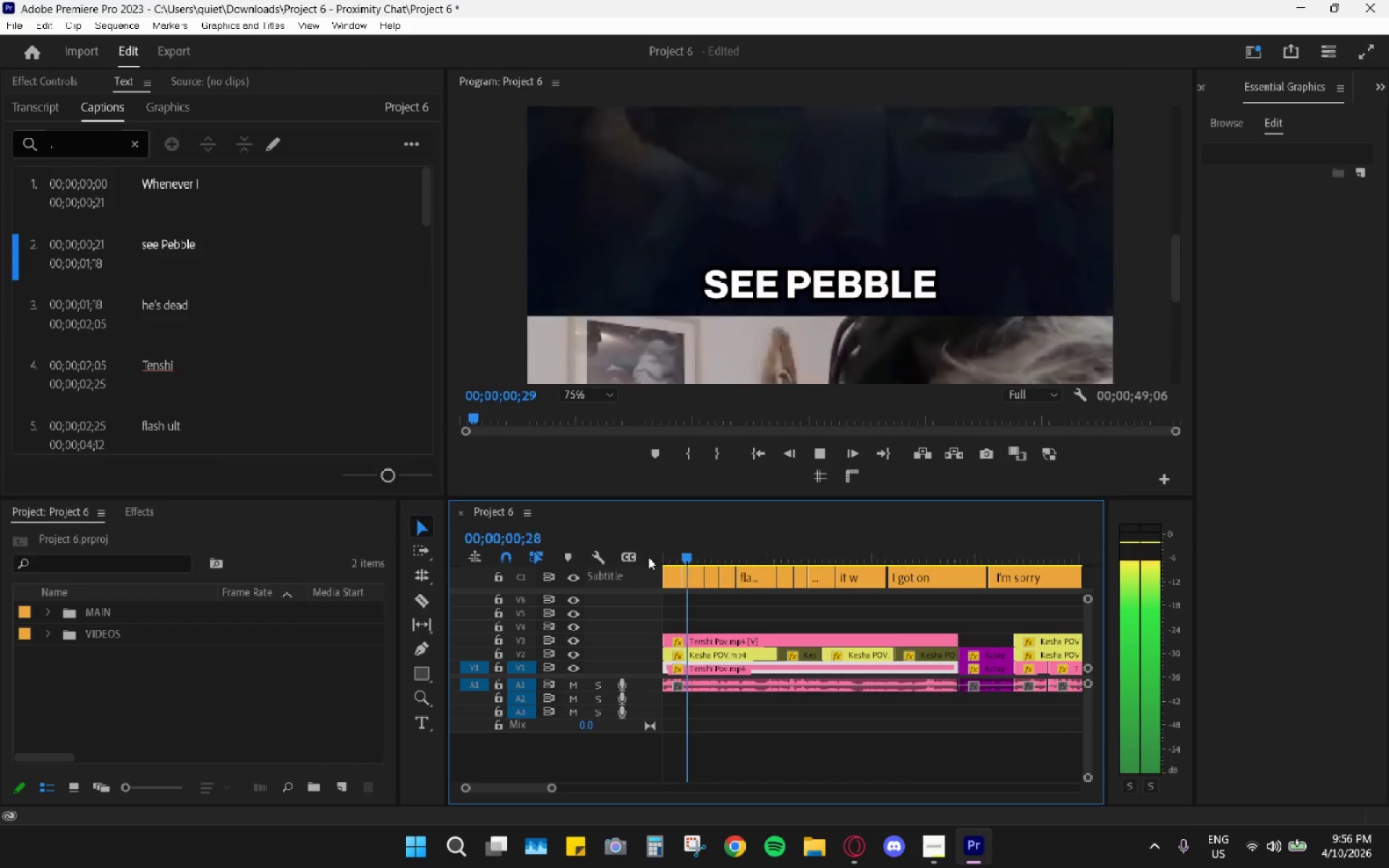 
key(Space)
 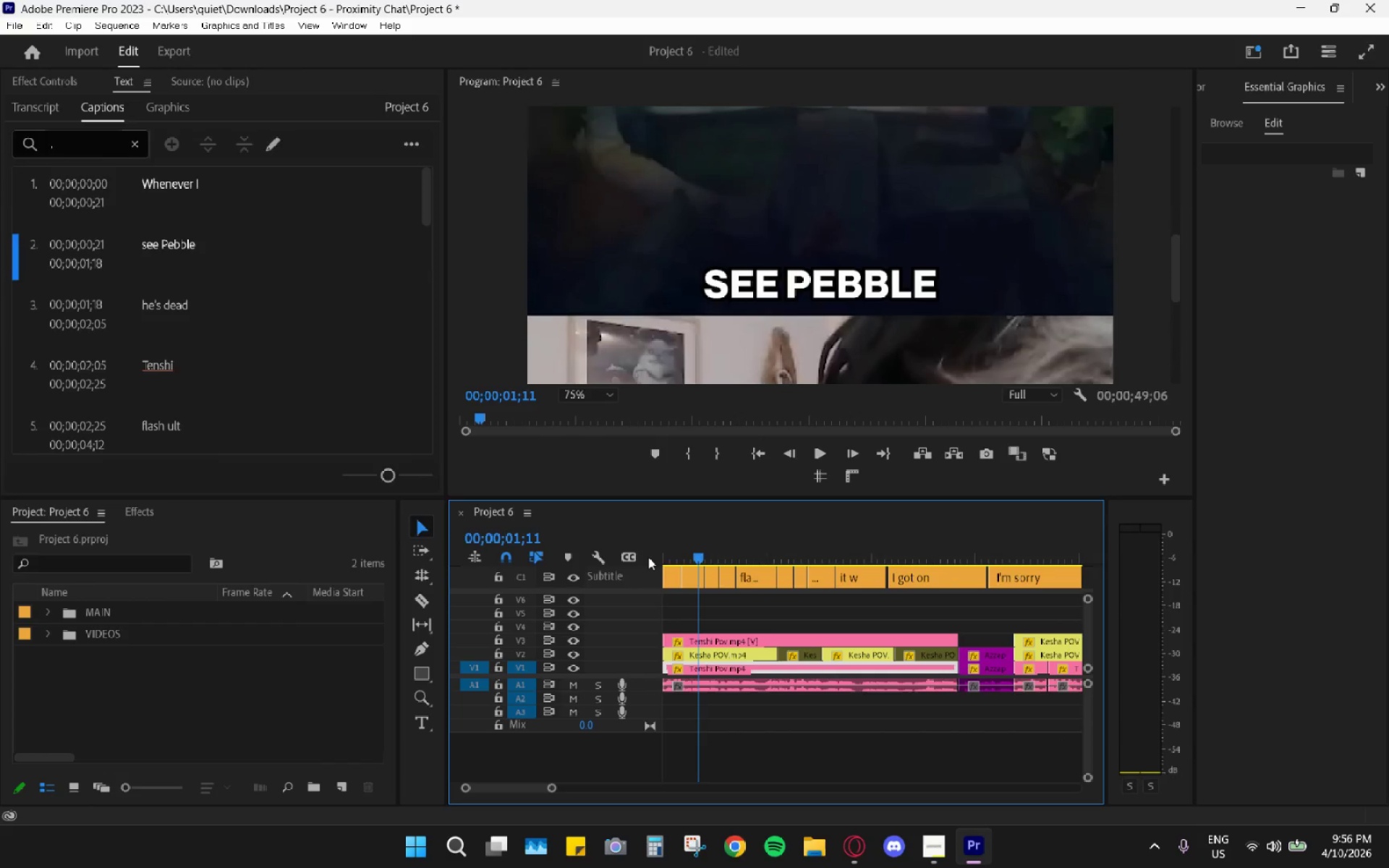 
key(Space)
 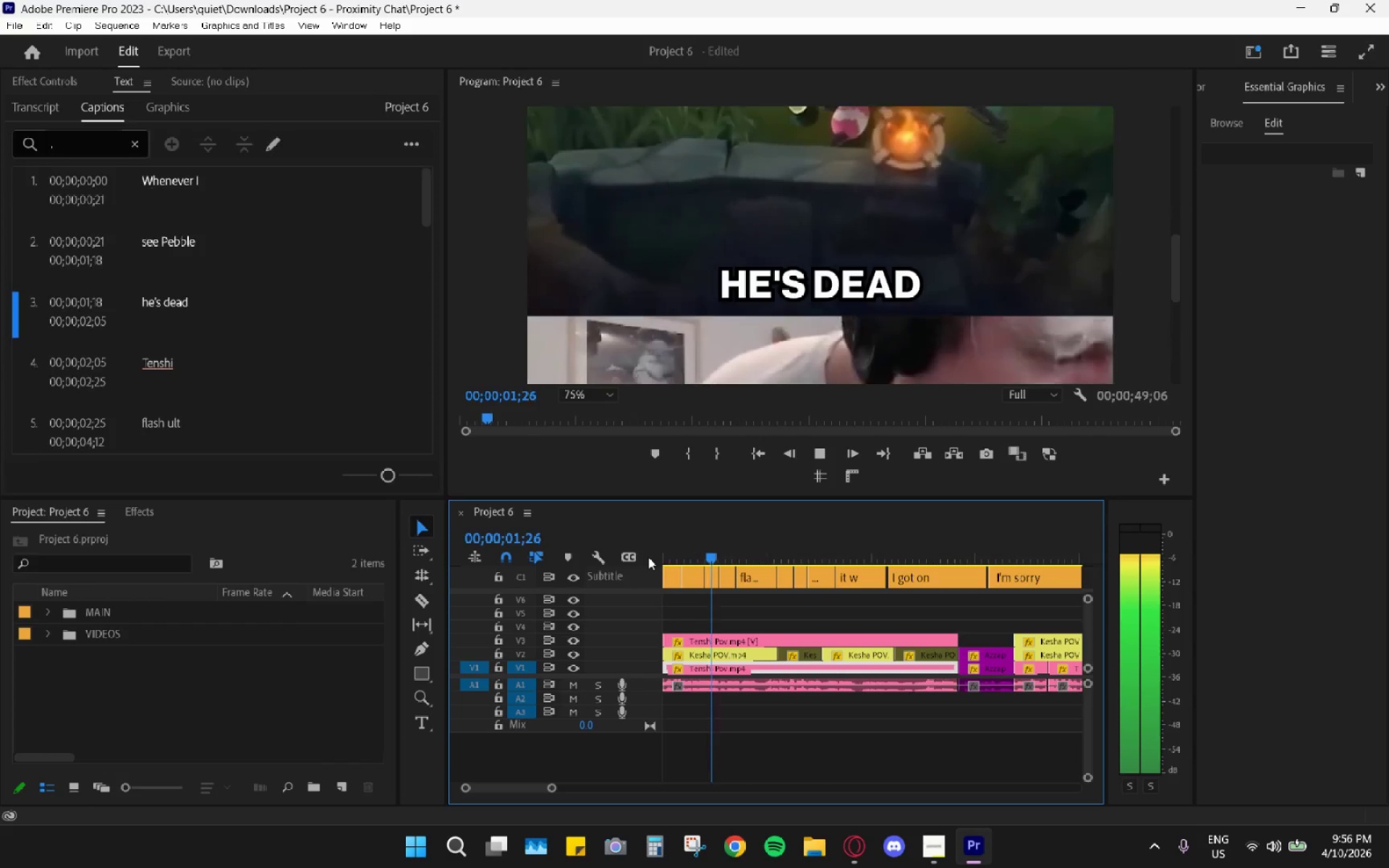 
key(Space)
 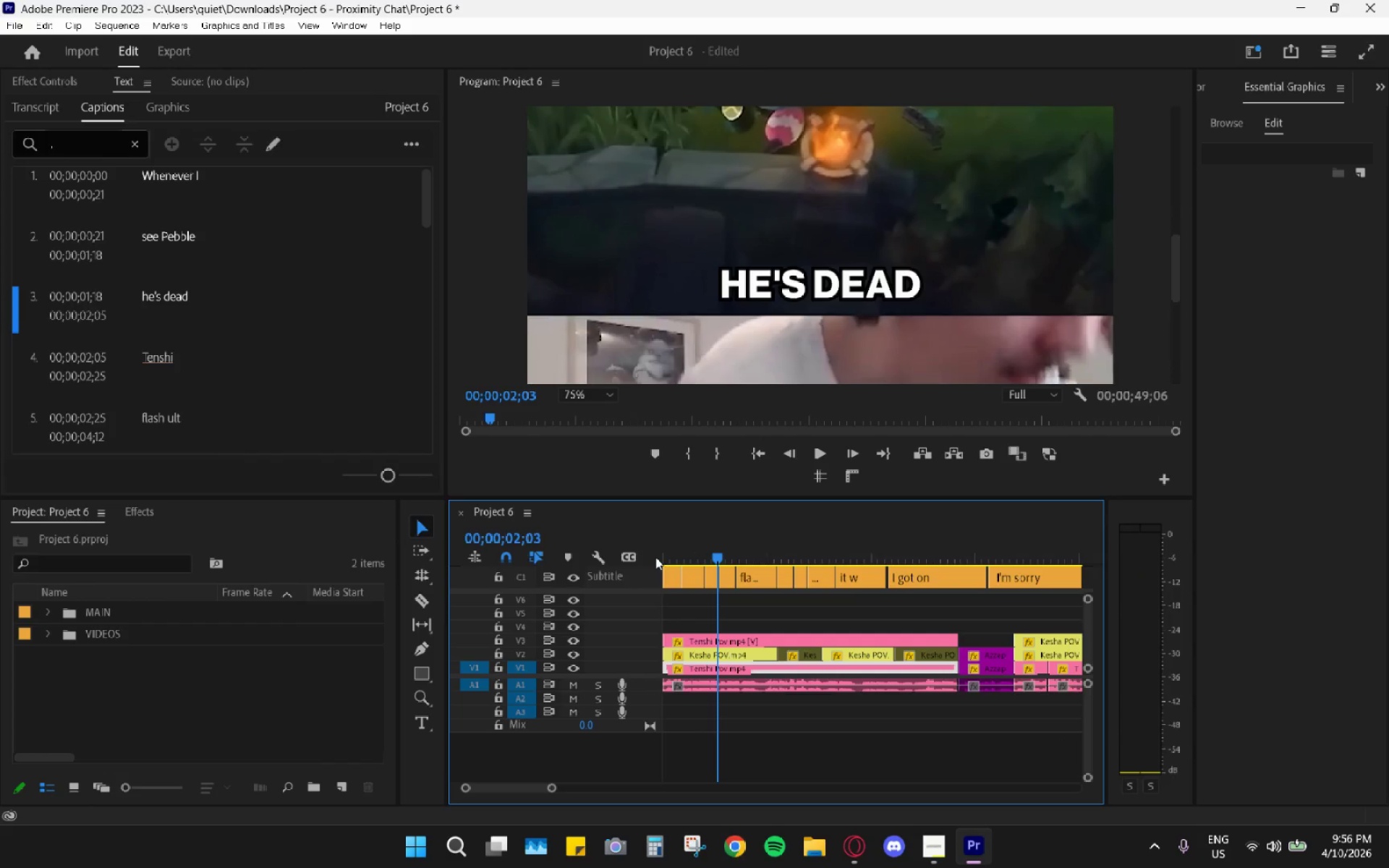 
key(Space)
 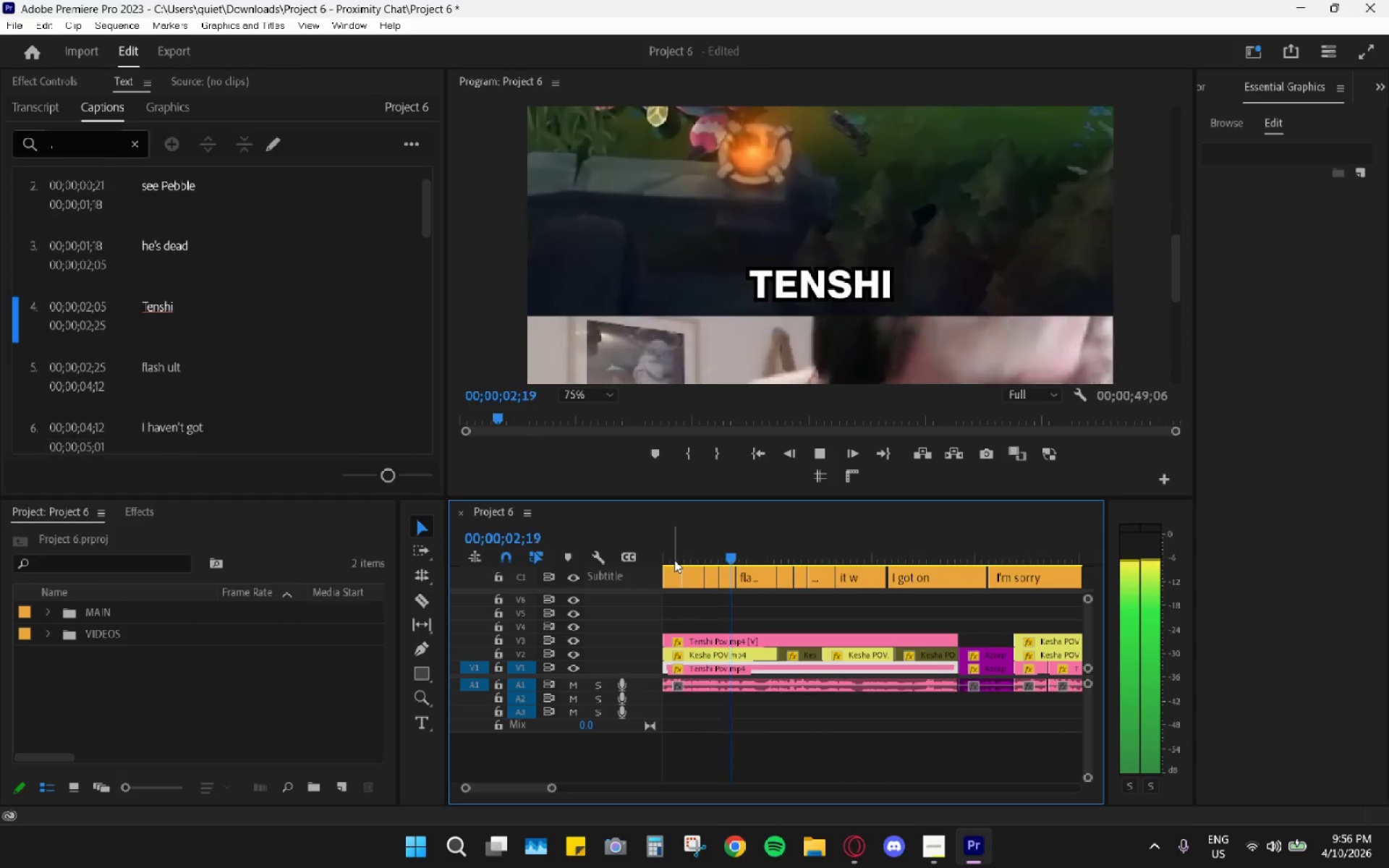 
key(Space)
 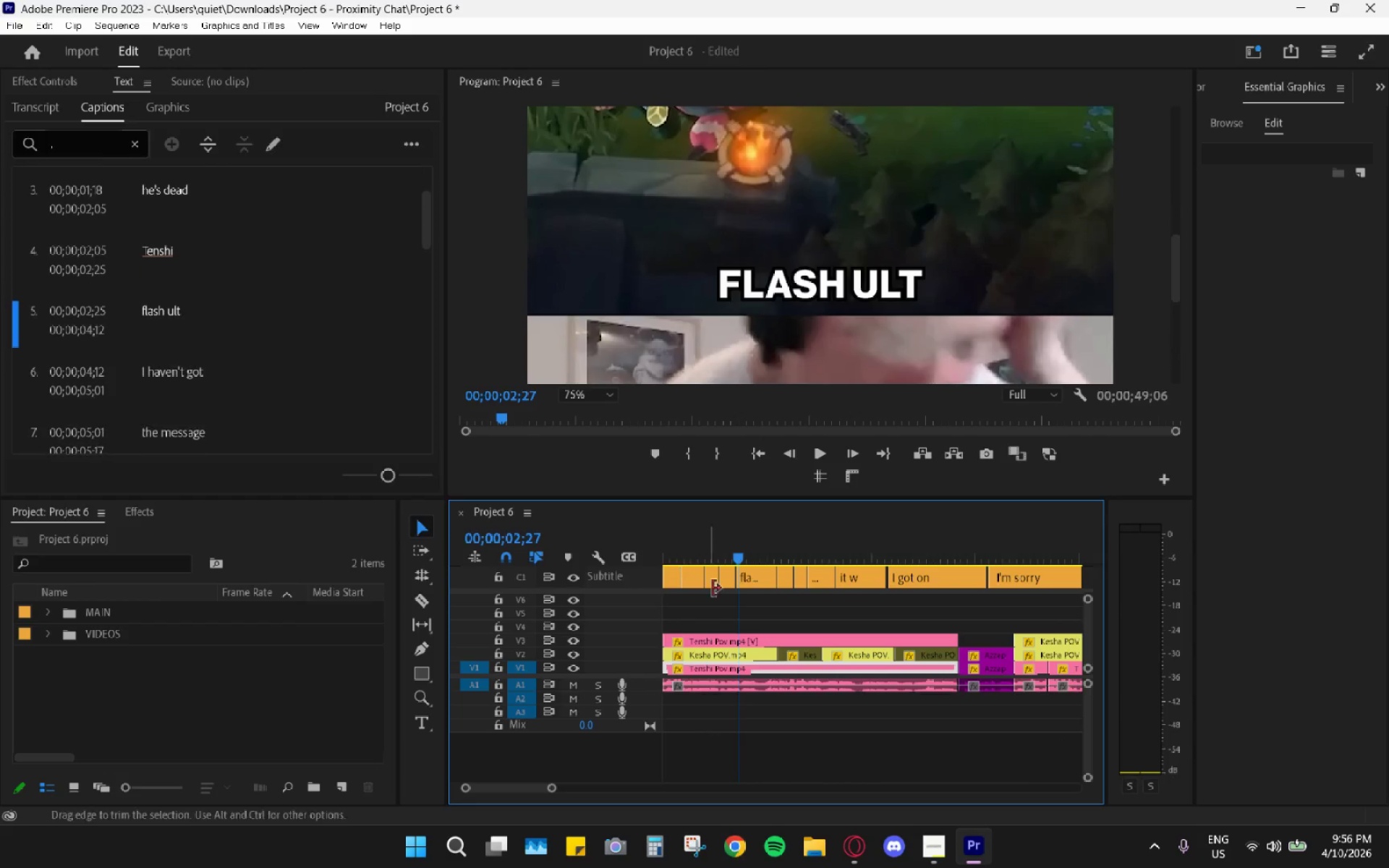 
hold_key(key=AltLeft, duration=0.66)
scroll: coordinate [720, 597], scroll_direction: up, amount: 11.0
 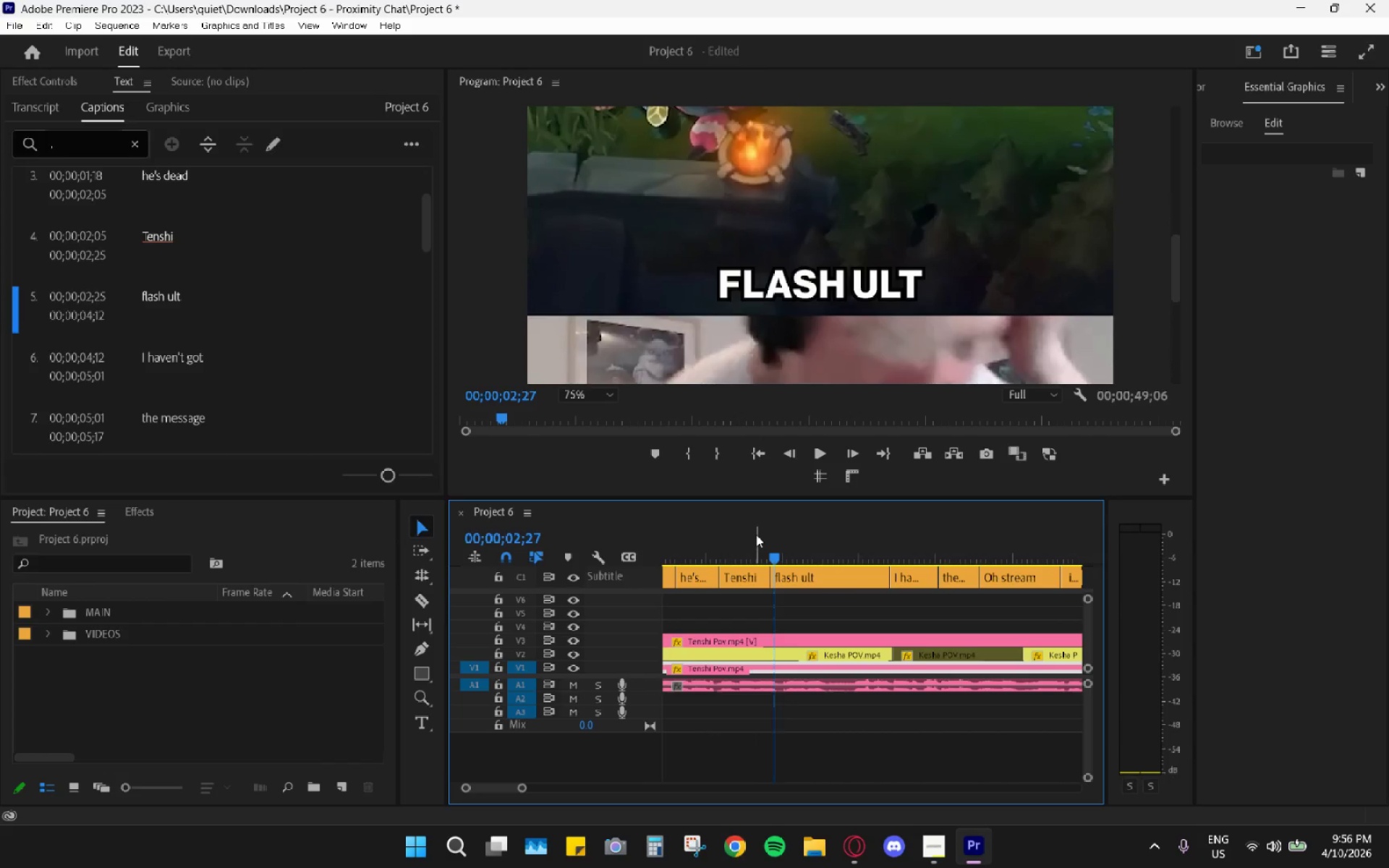 
left_click_drag(start_coordinate=[752, 535], to_coordinate=[720, 540])
 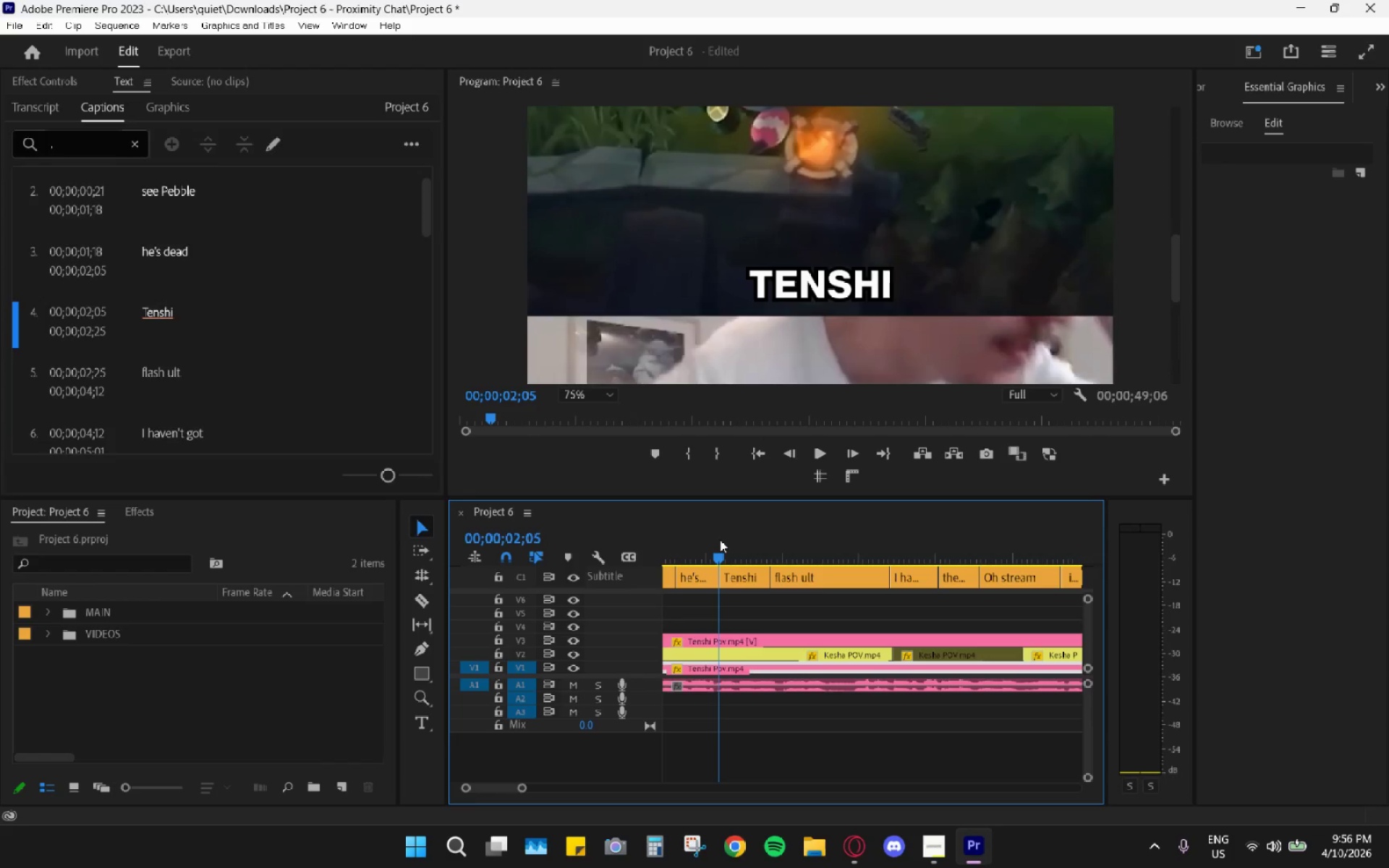 
key(Space)
 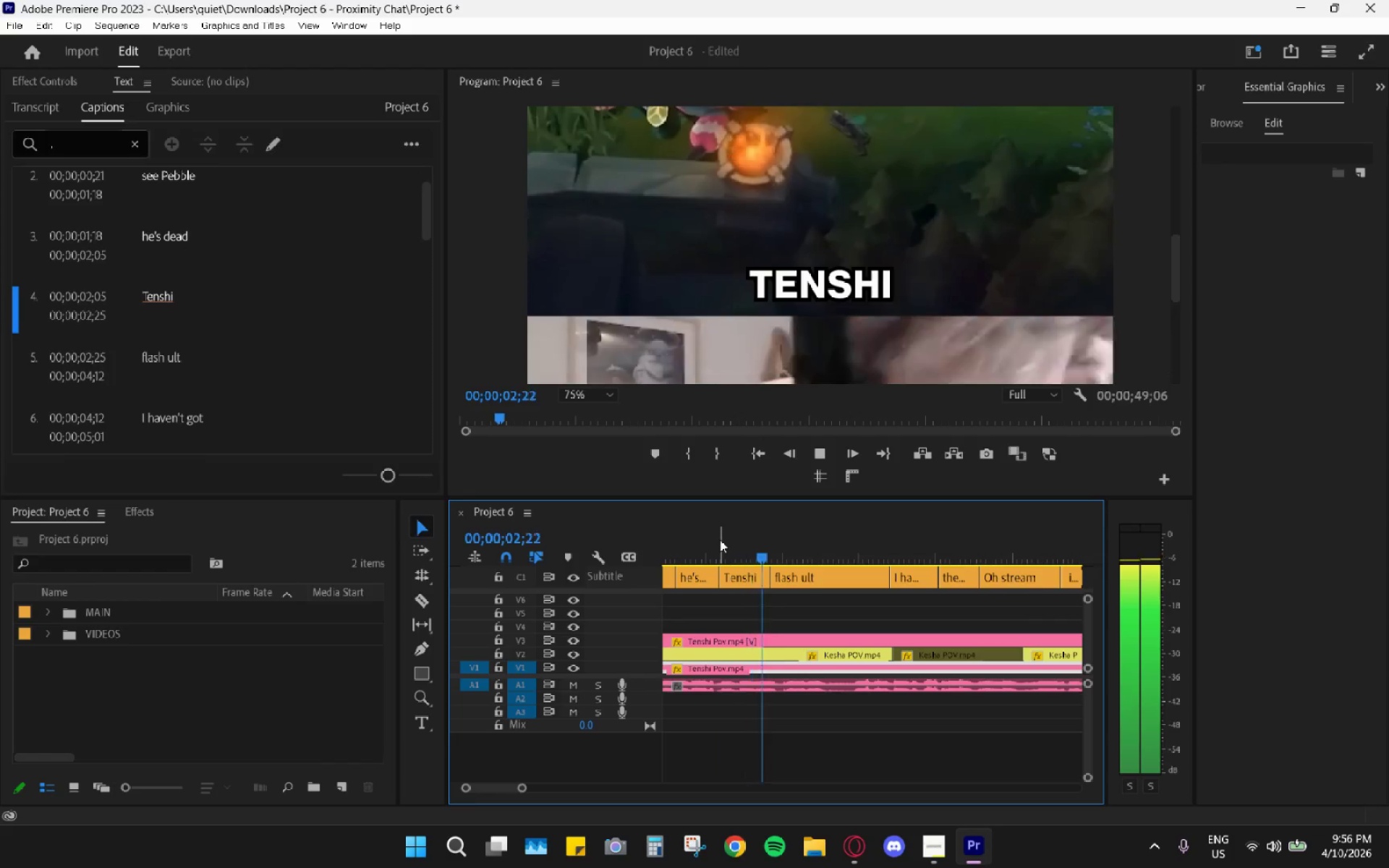 
key(Space)
 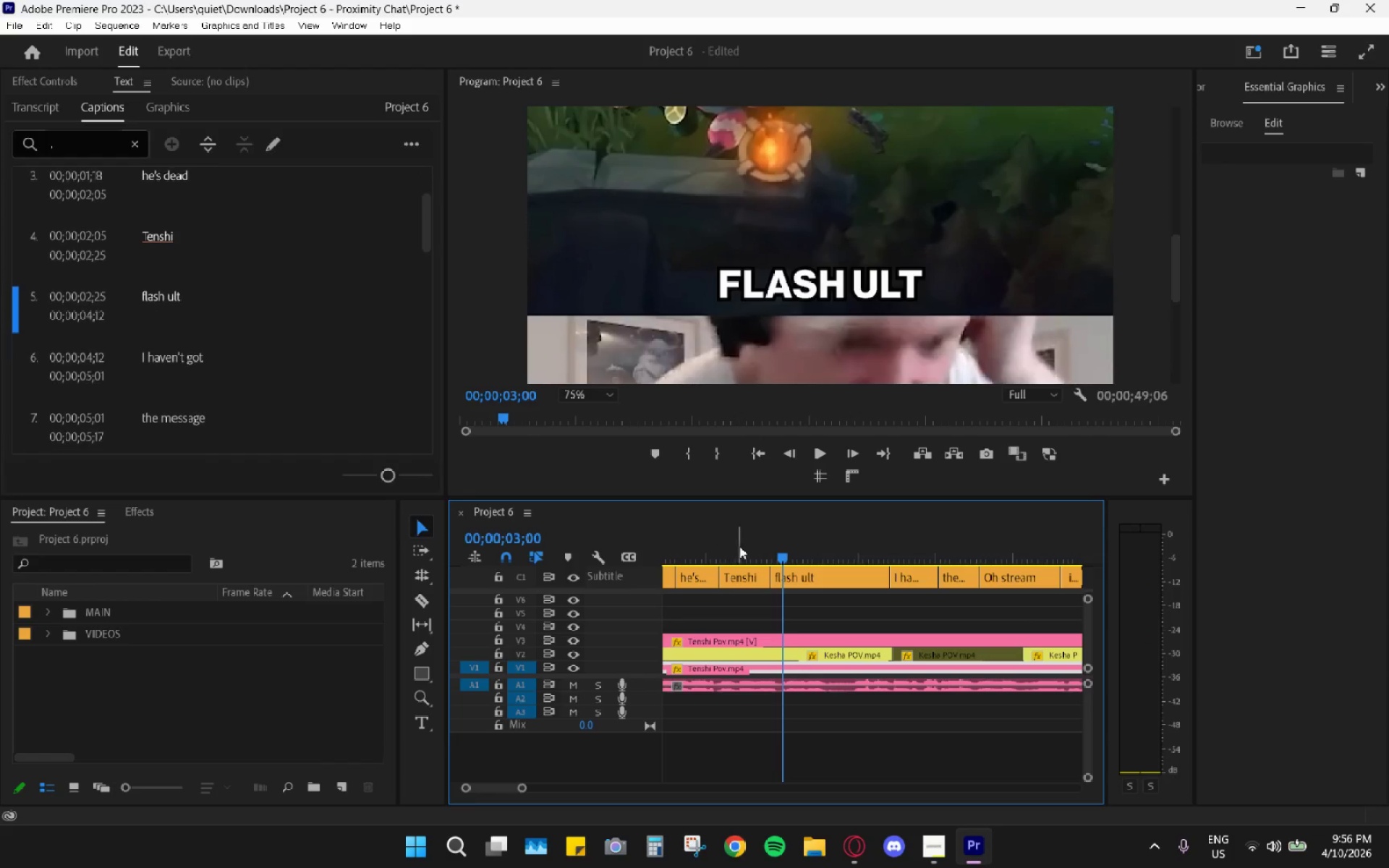 
hold_key(key=AltLeft, duration=0.59)
scroll: coordinate [769, 594], scroll_direction: up, amount: 6.0
 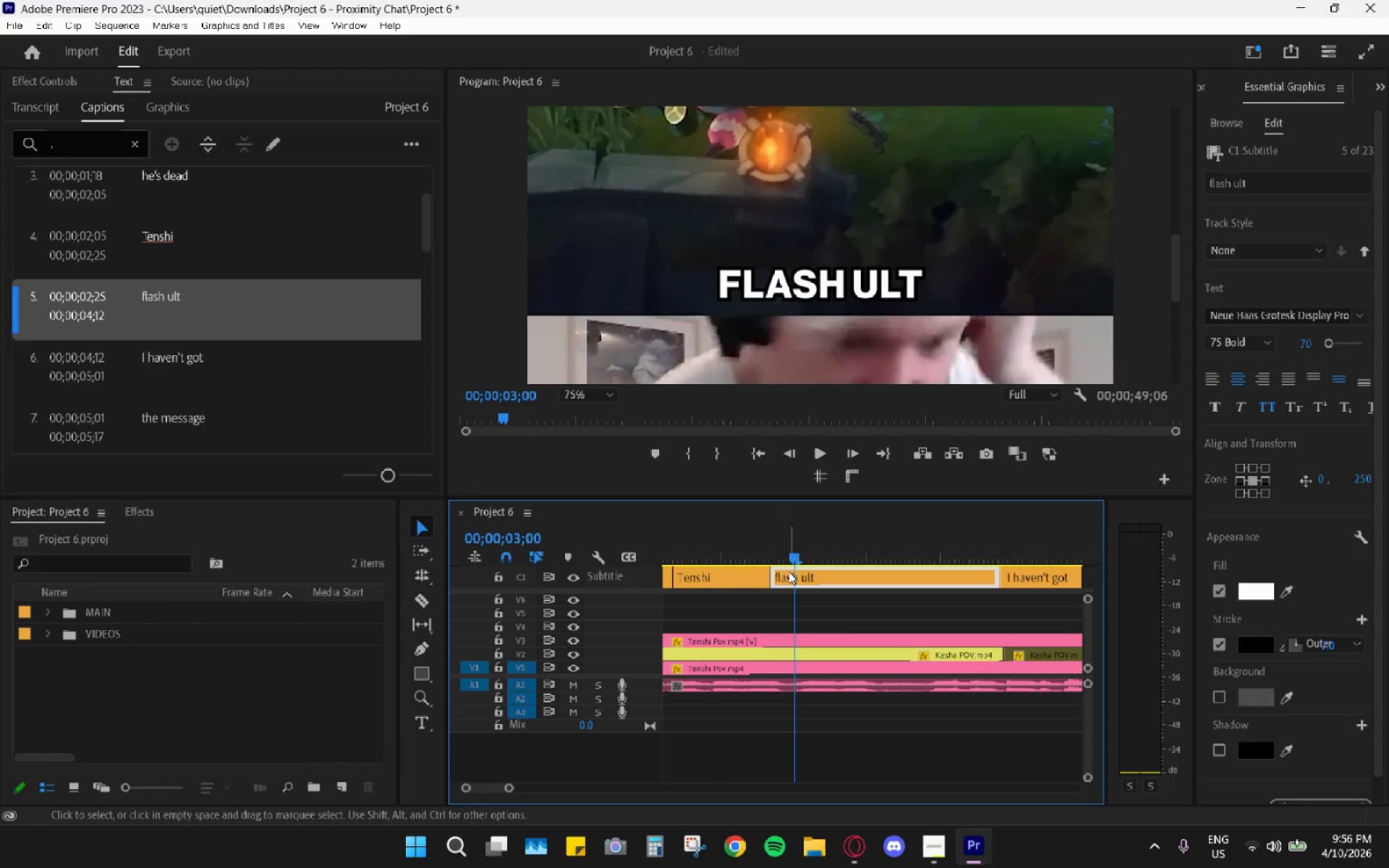 
left_click_drag(start_coordinate=[781, 572], to_coordinate=[802, 576])
 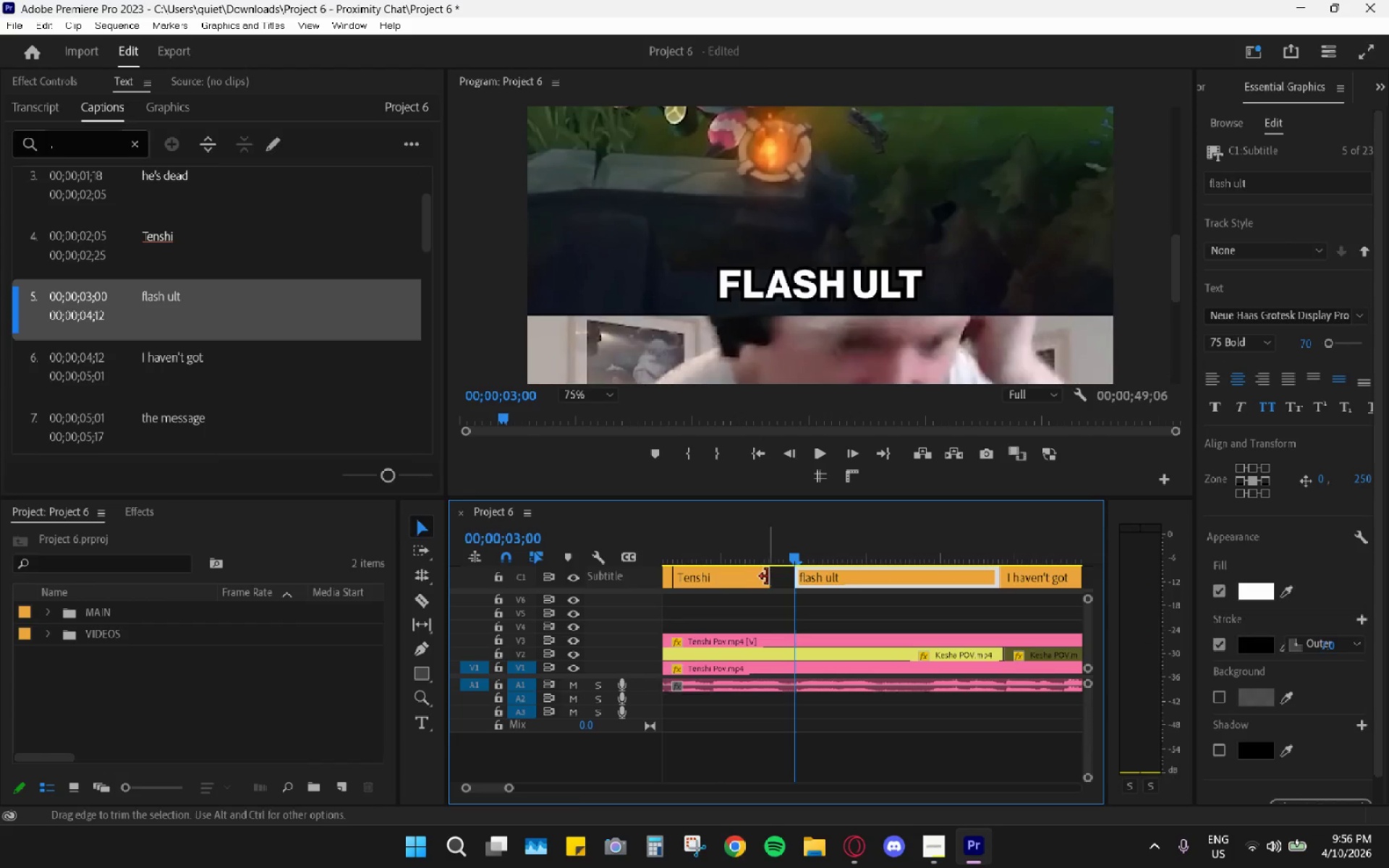 
left_click_drag(start_coordinate=[764, 575], to_coordinate=[787, 575])
 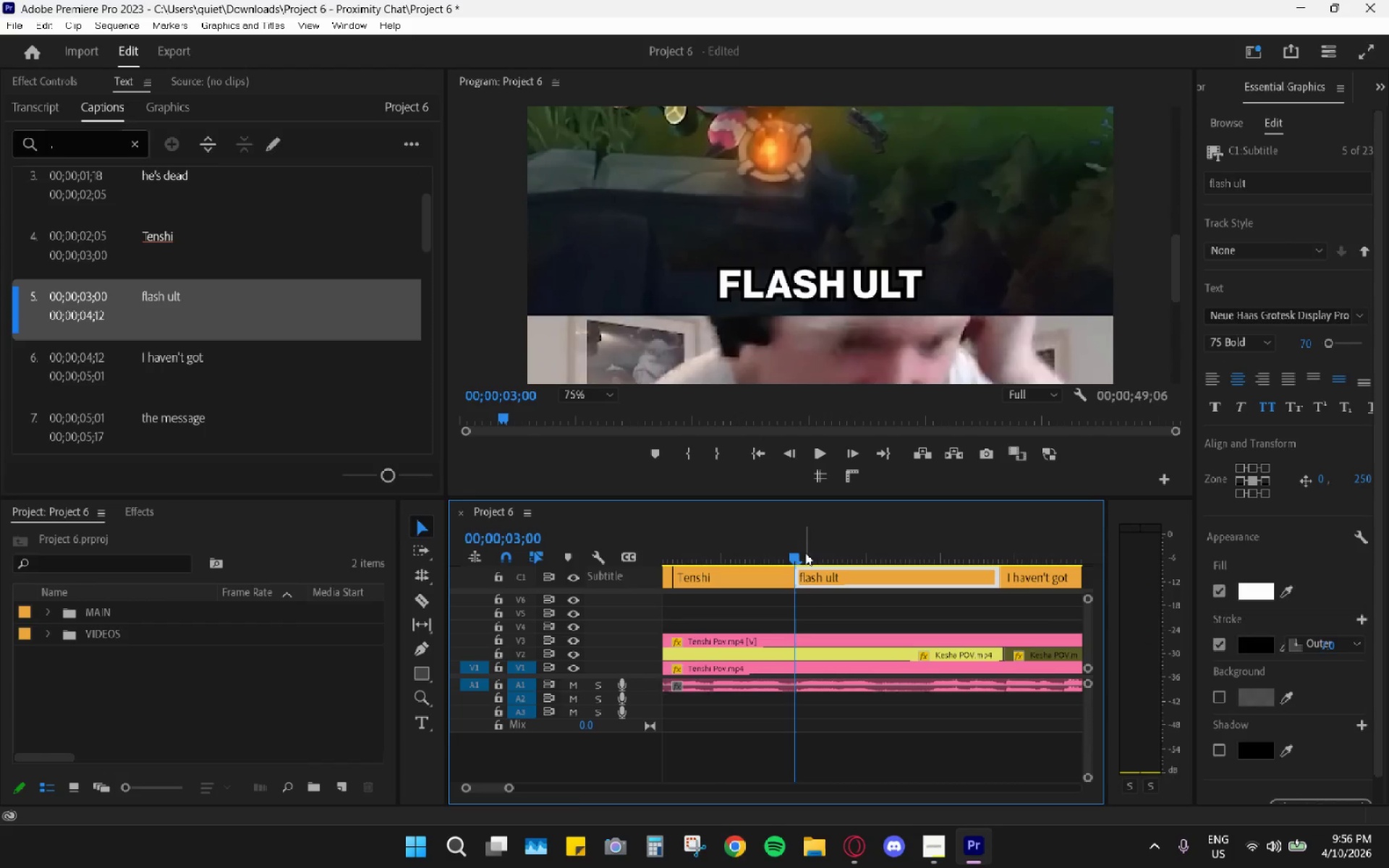 
left_click([807, 542])
 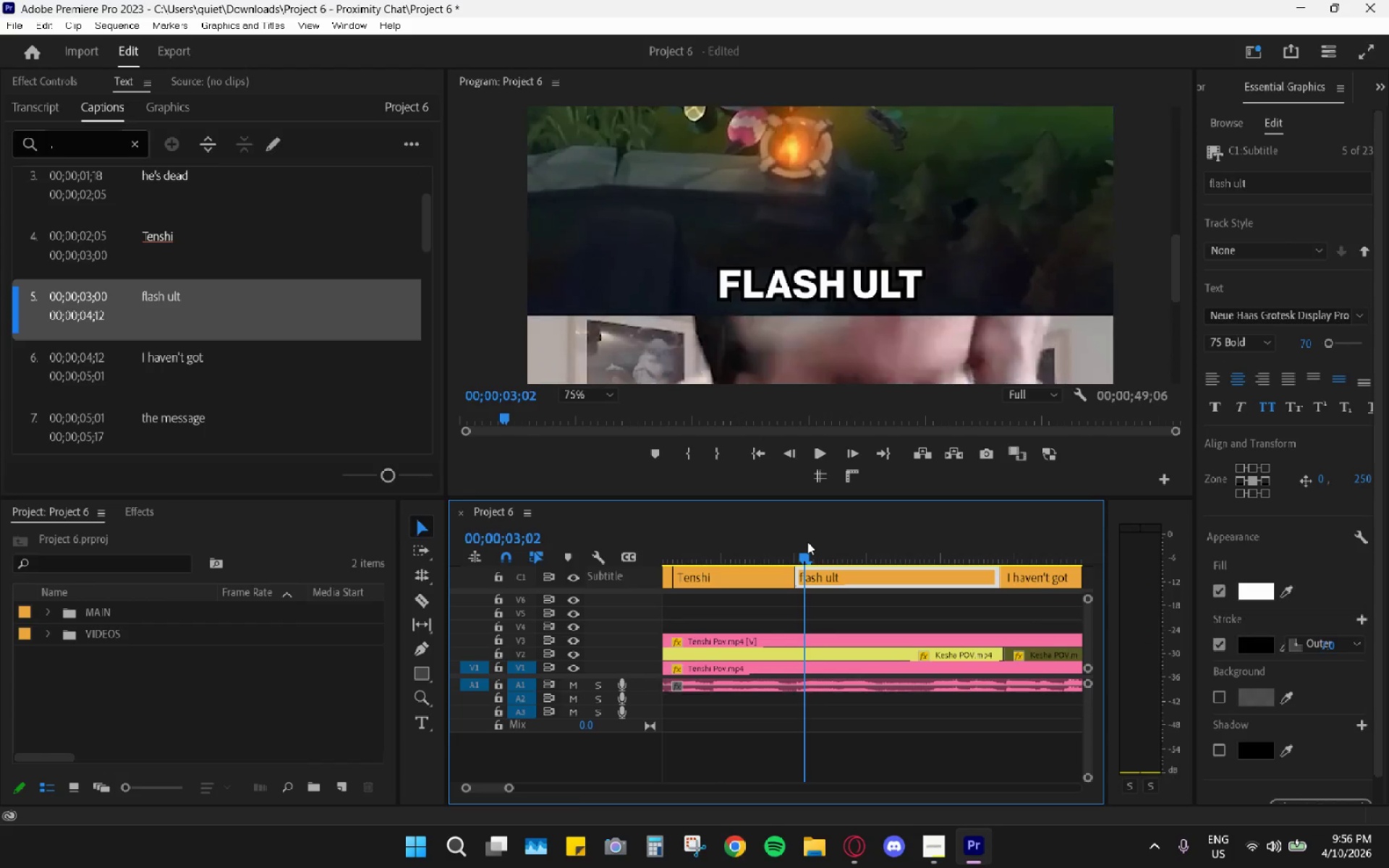 
key(Space)
 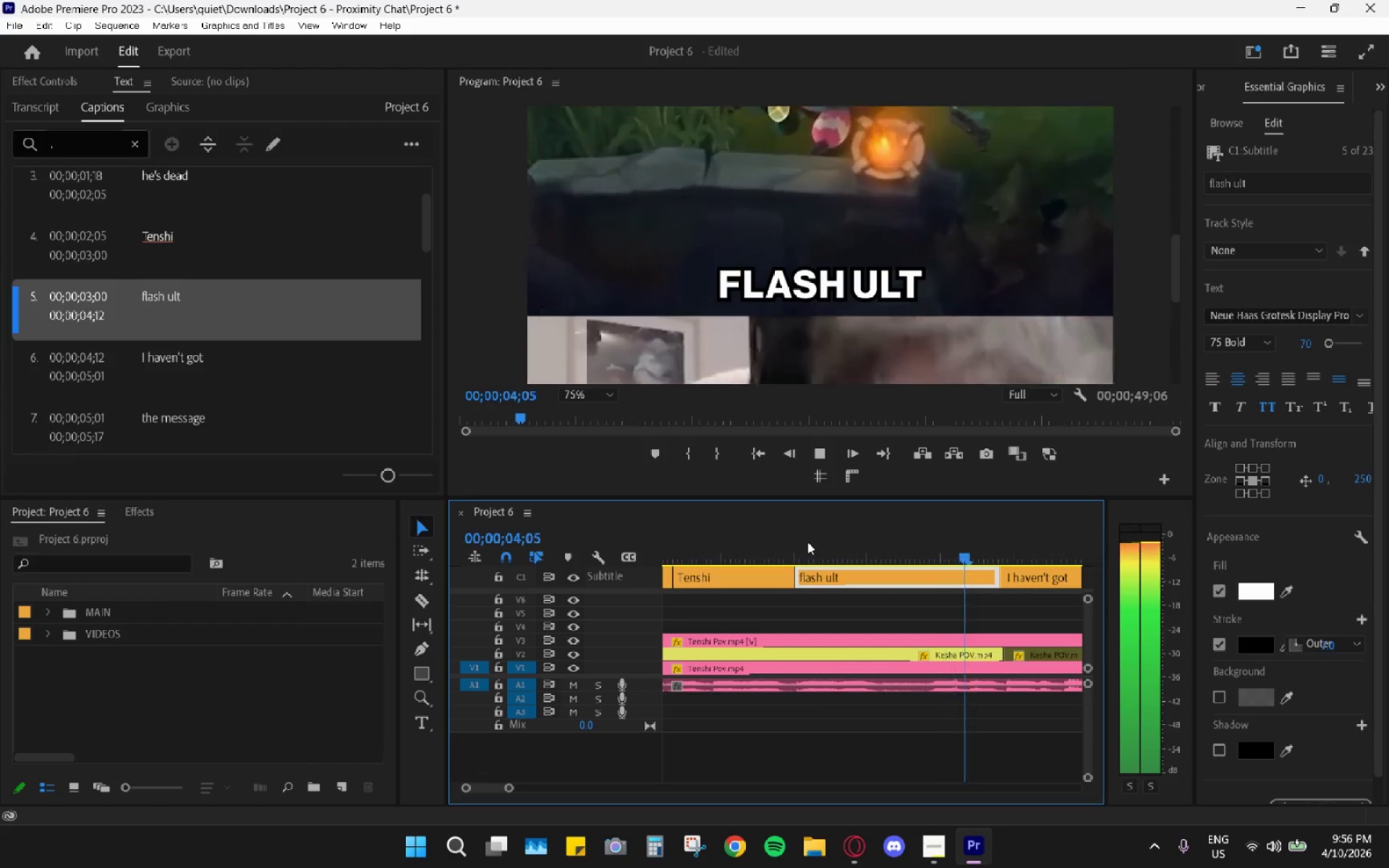 
key(Space)
 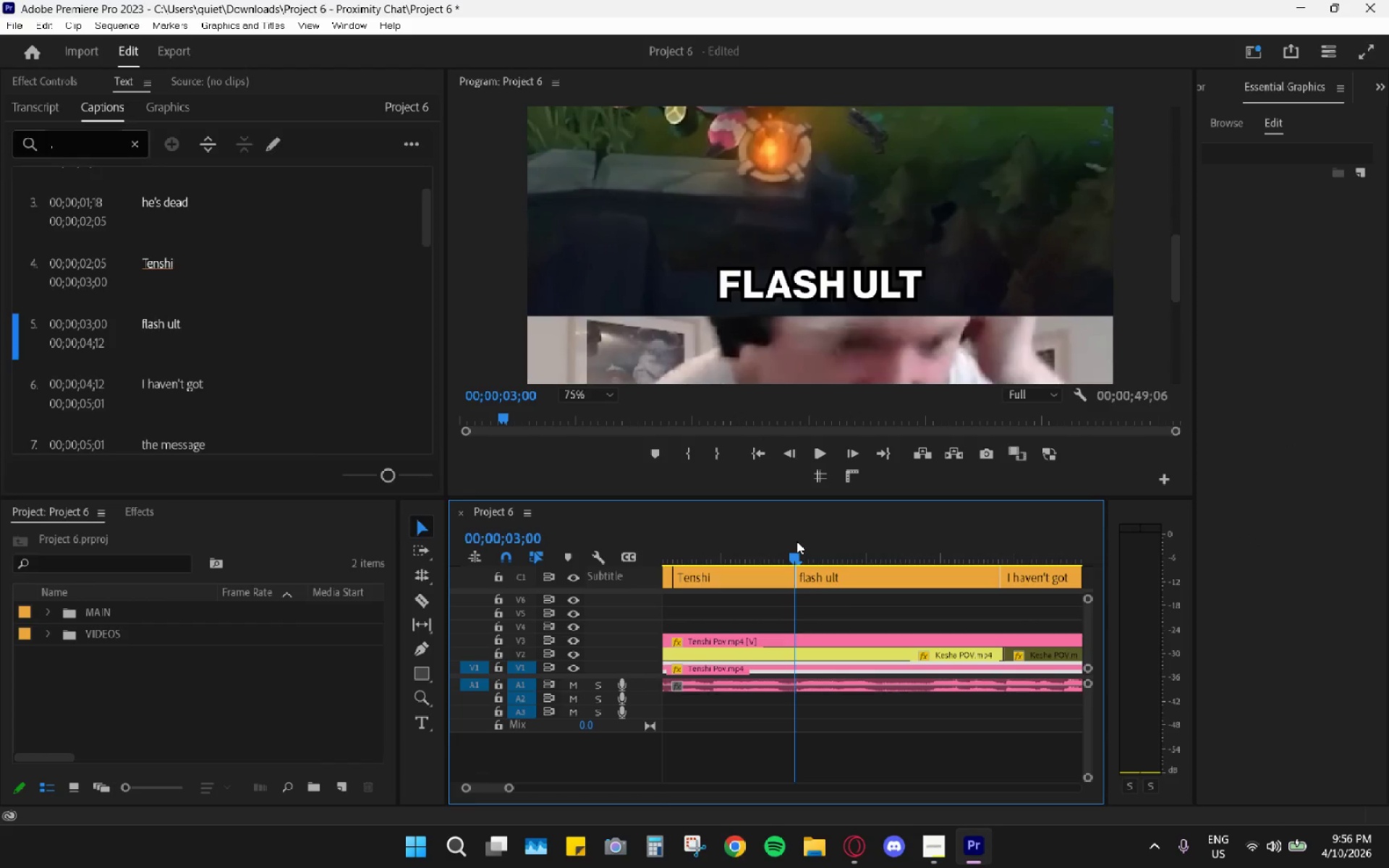 
key(Space)
 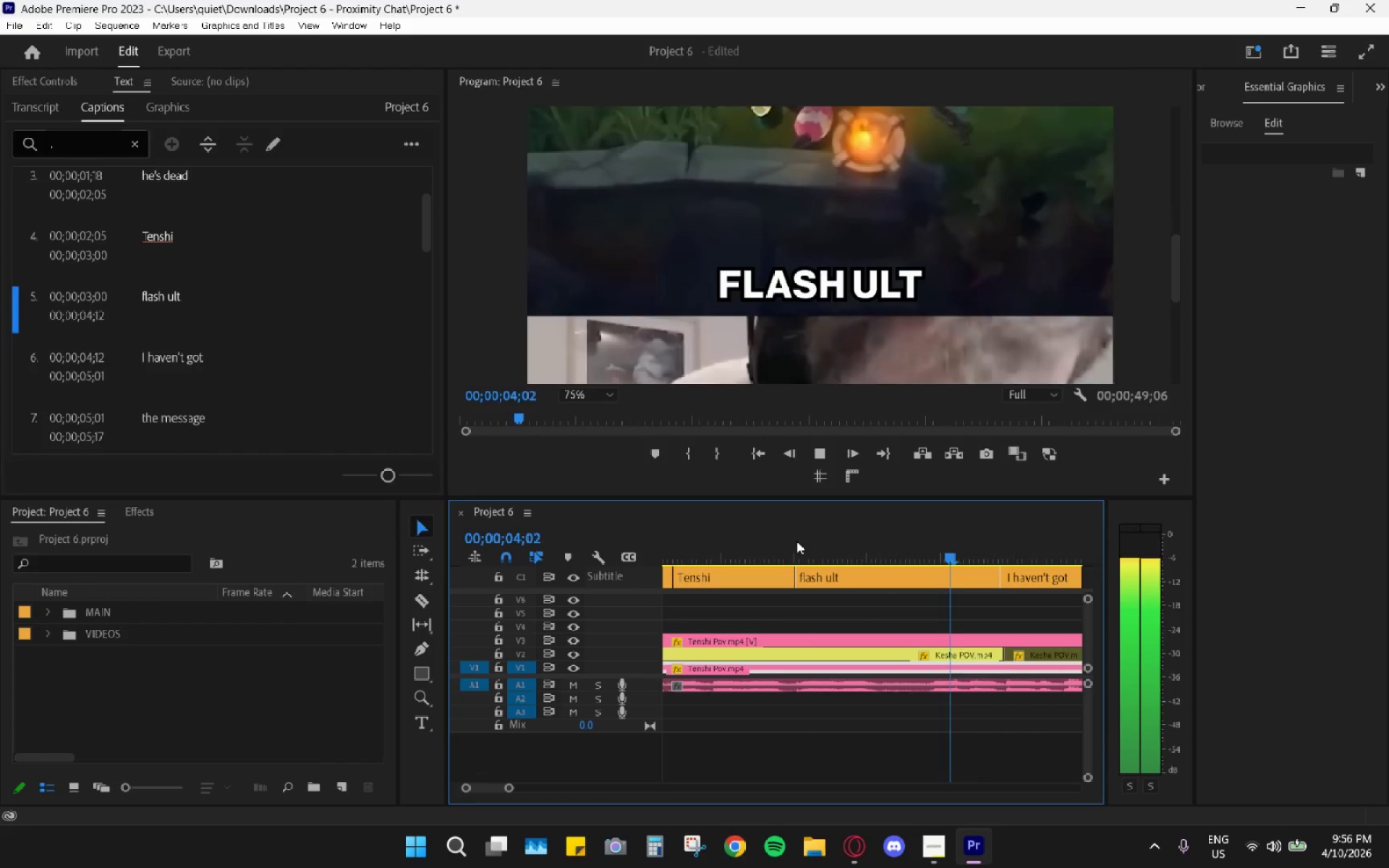 
key(Space)
 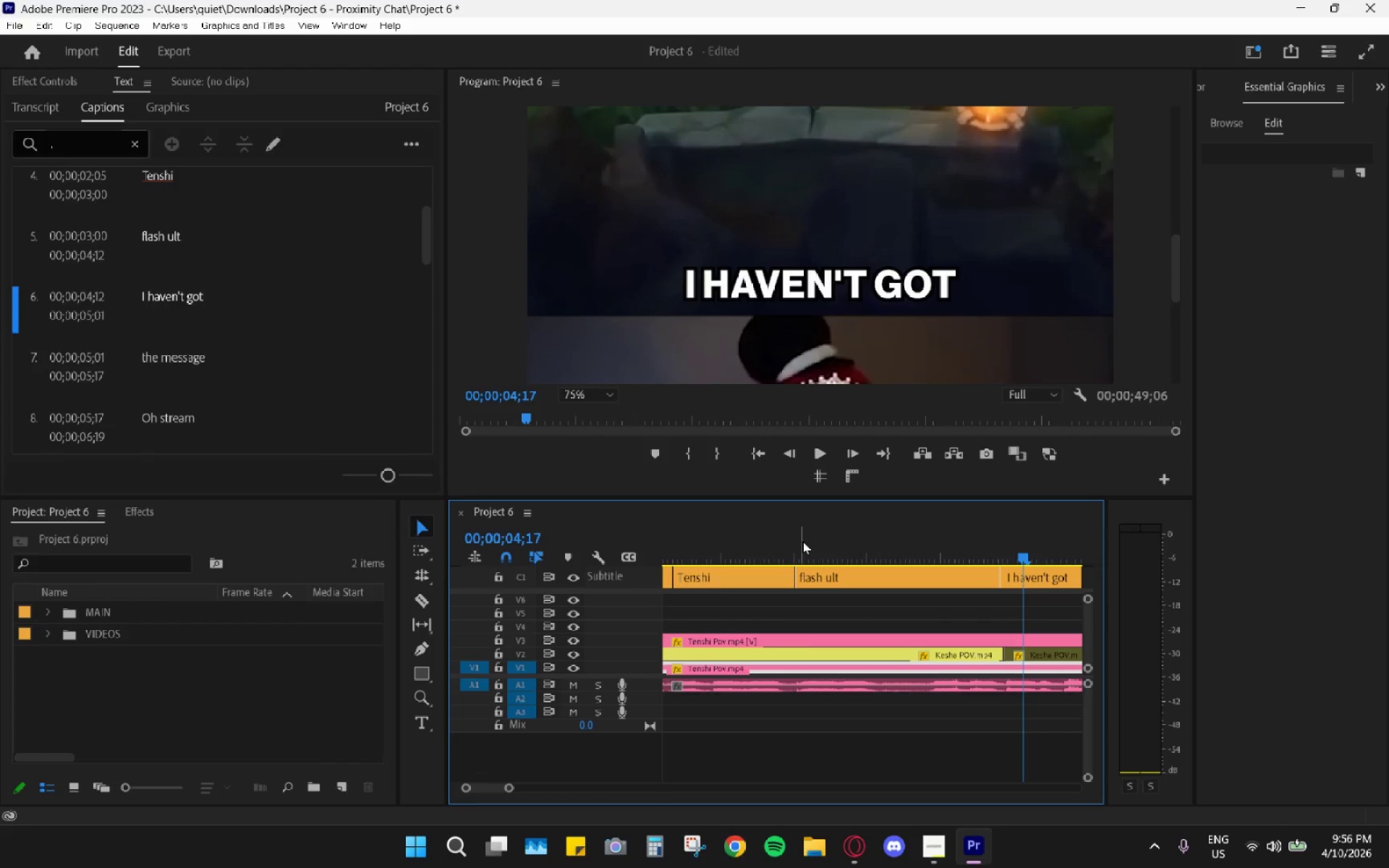 
scroll: coordinate [805, 543], scroll_direction: down, amount: 1.0
 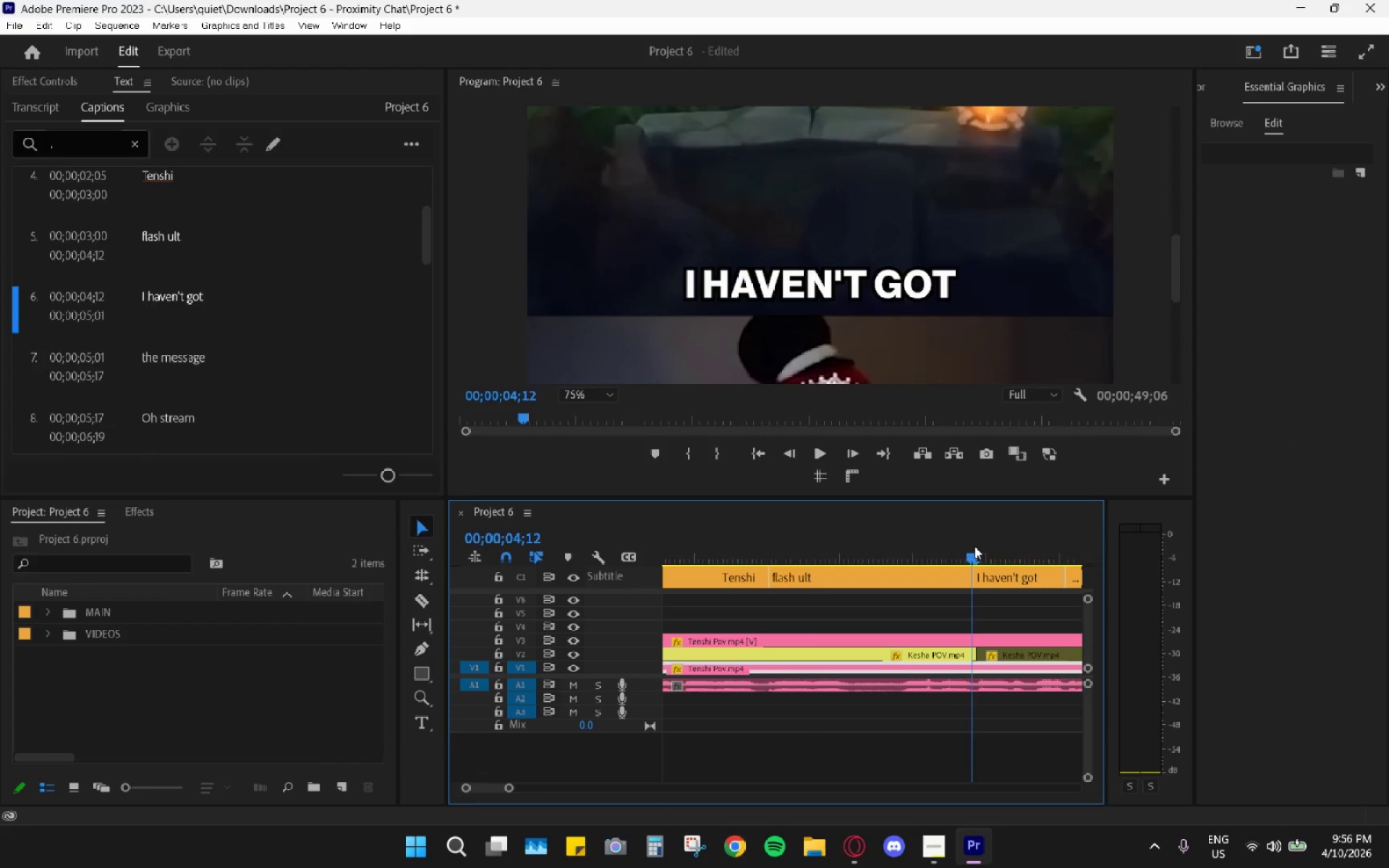 
key(Space)
 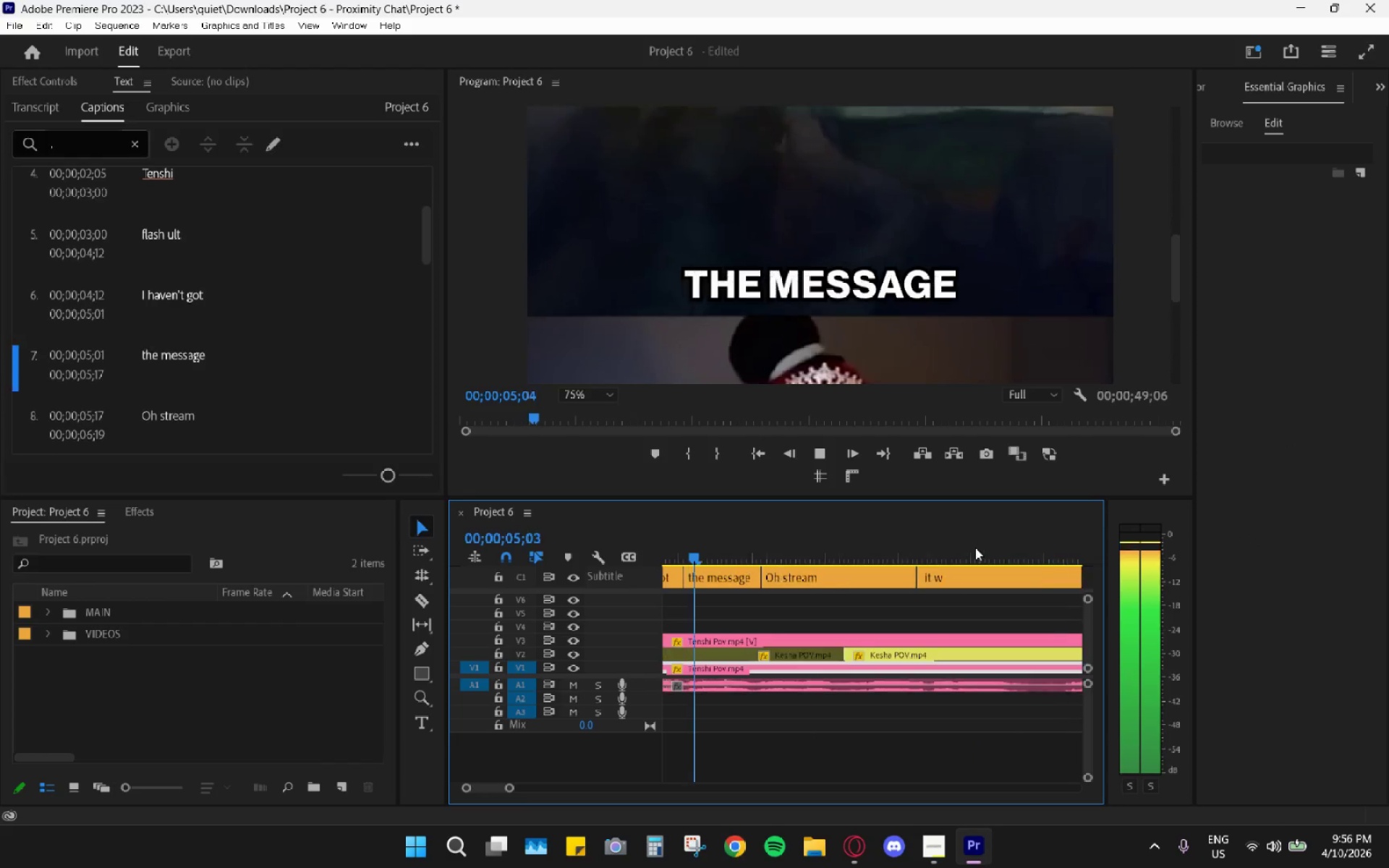 
key(Space)
 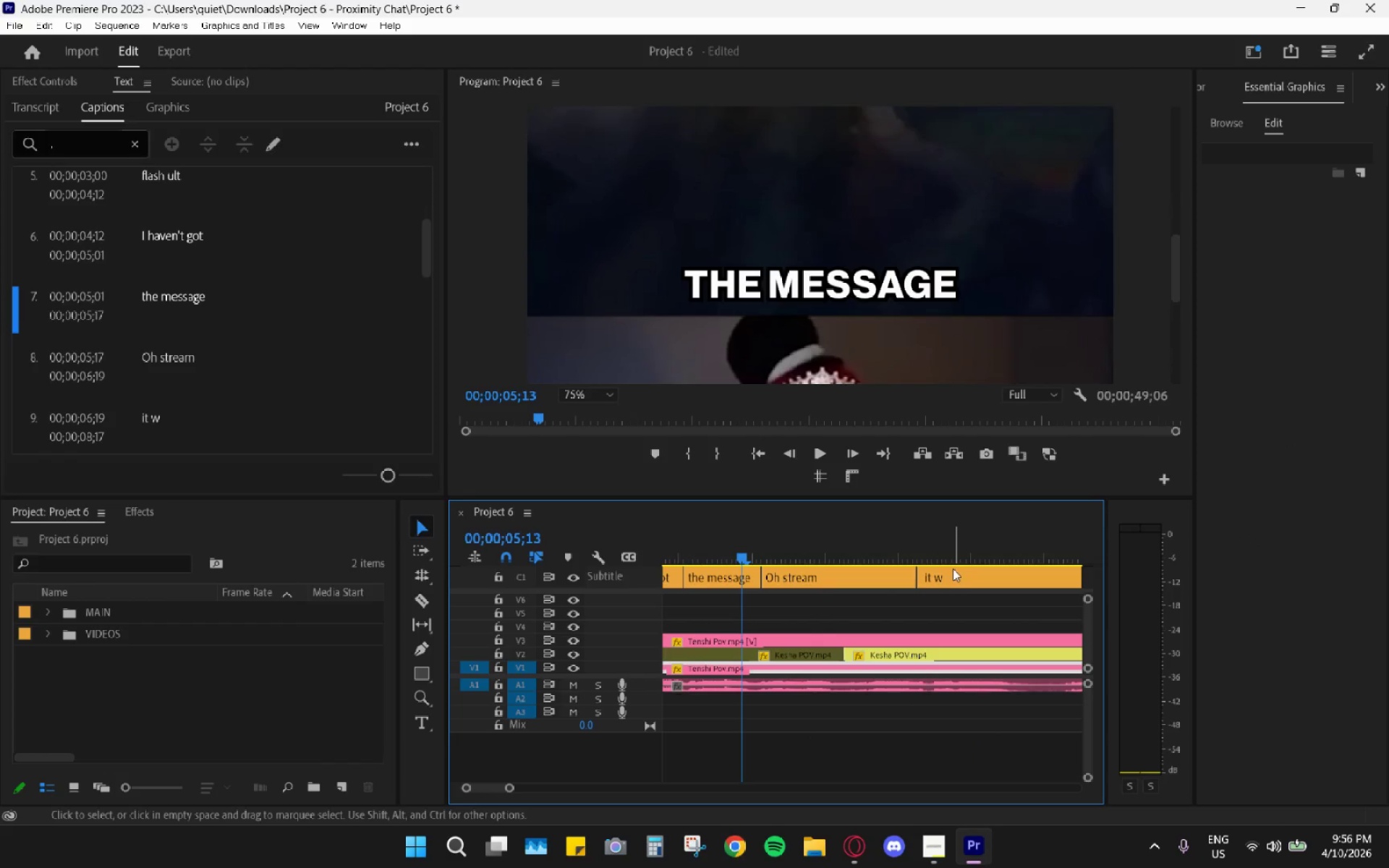 
key(Space)
 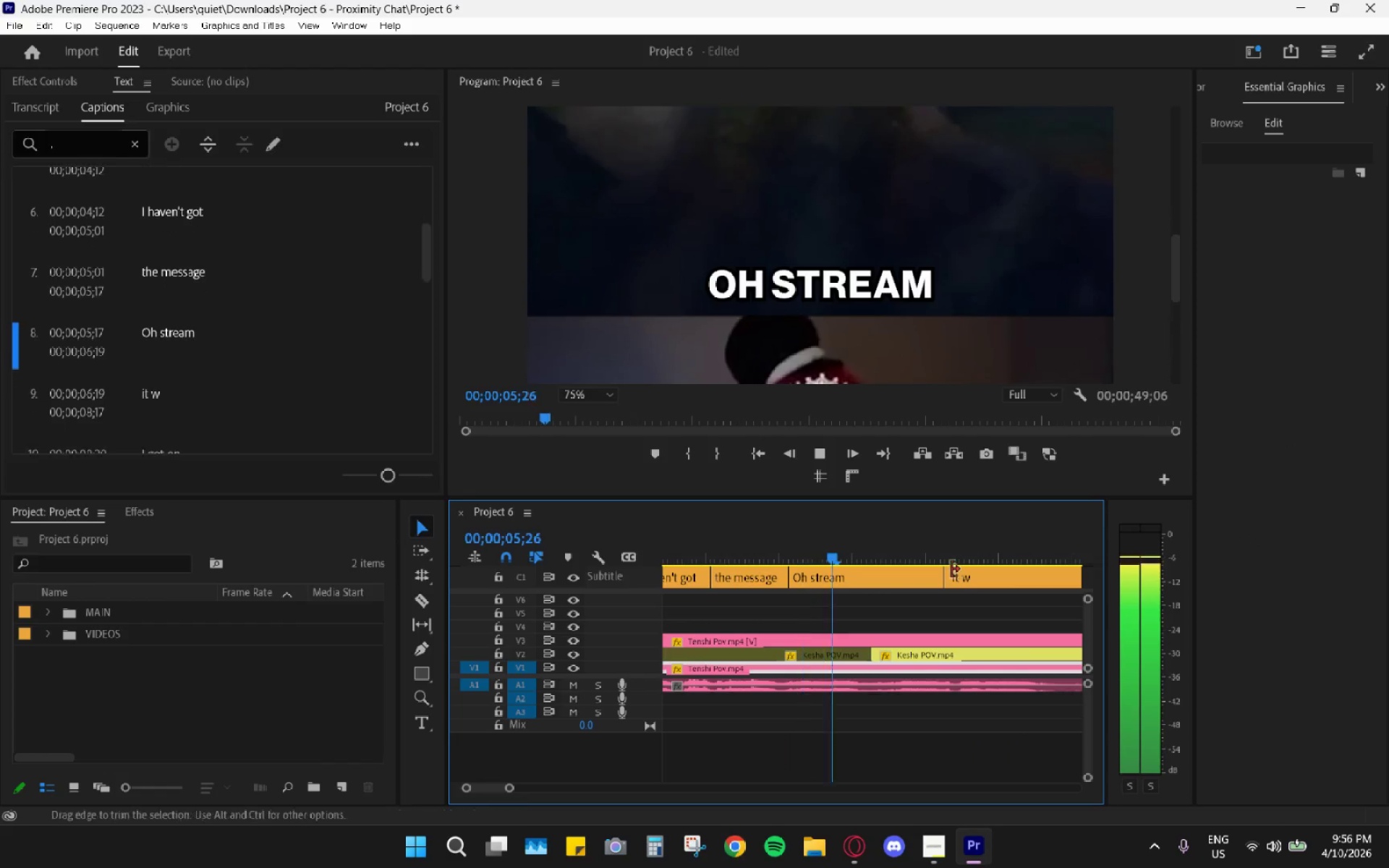 
scroll: coordinate [951, 569], scroll_direction: up, amount: 1.0
 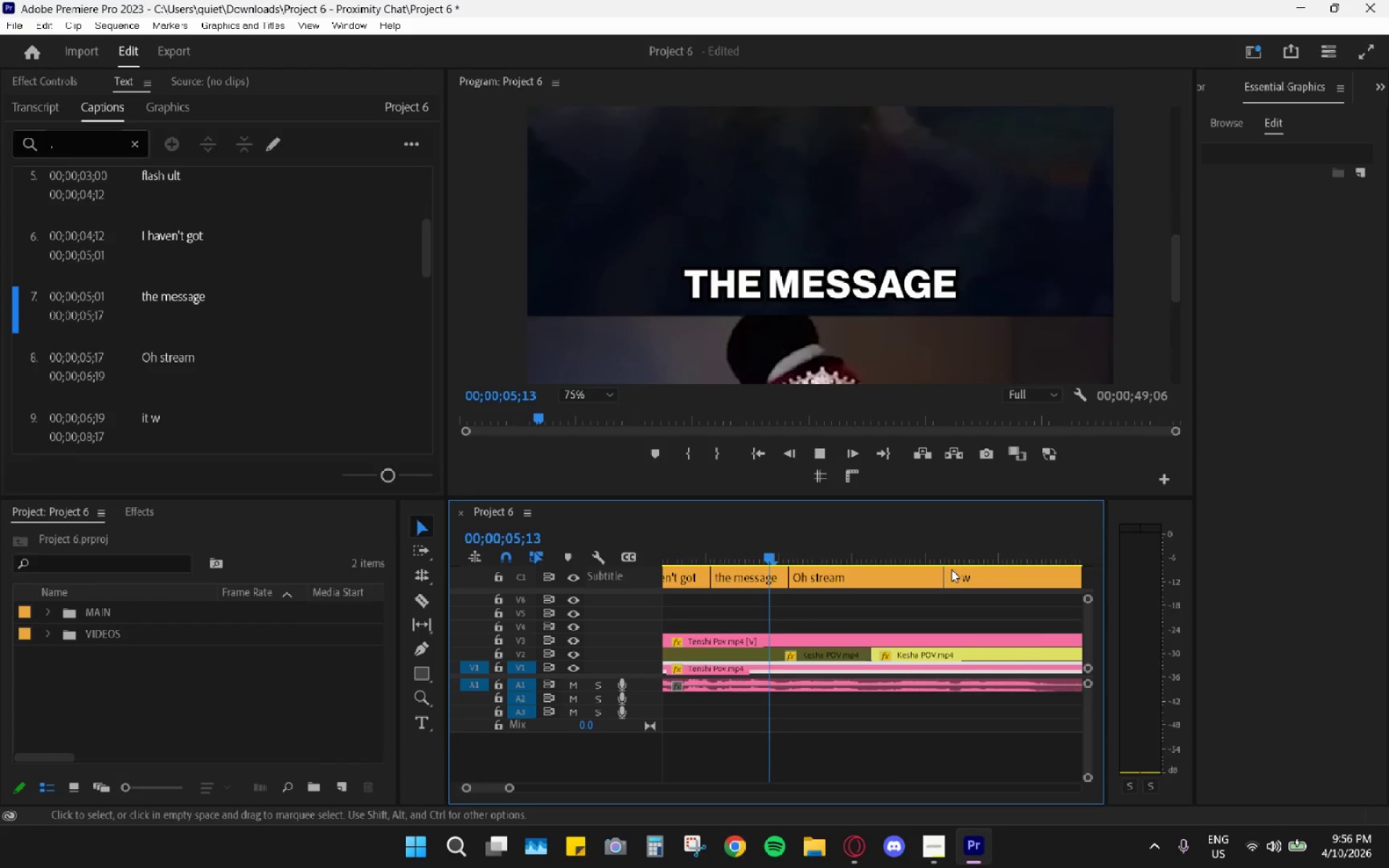 
key(Space)
 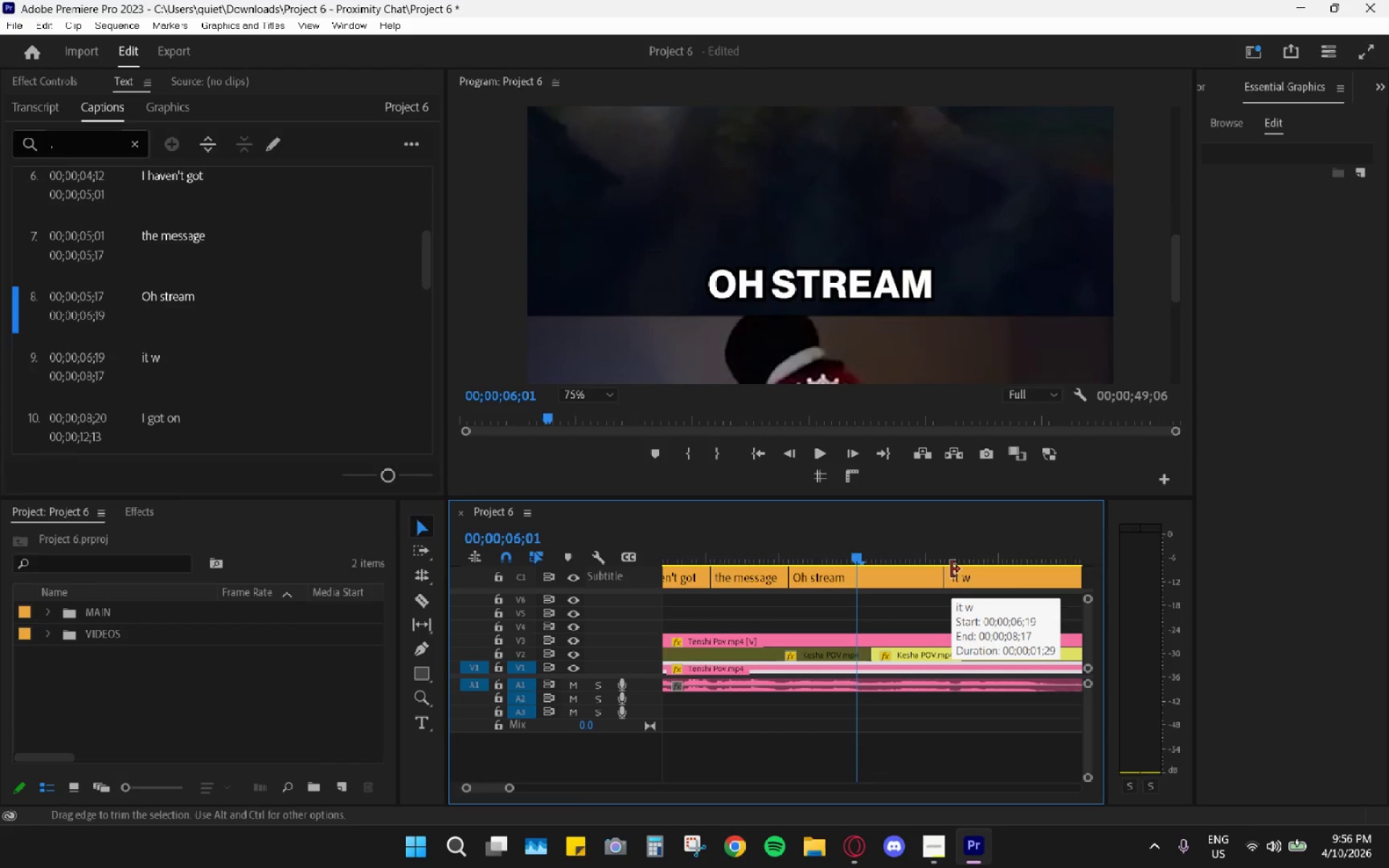 
scroll: coordinate [951, 569], scroll_direction: up, amount: 5.0
 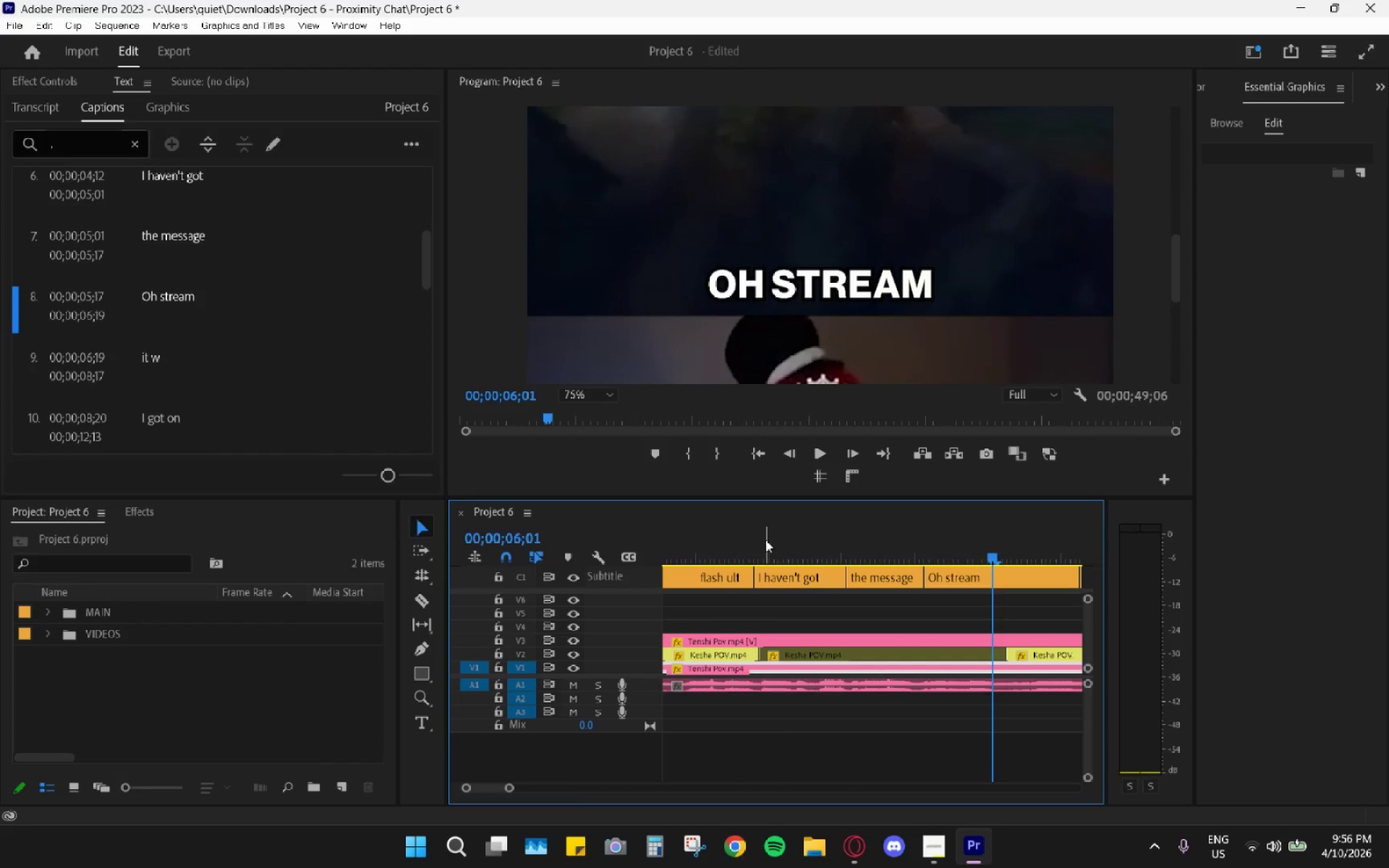 
key(Space)
 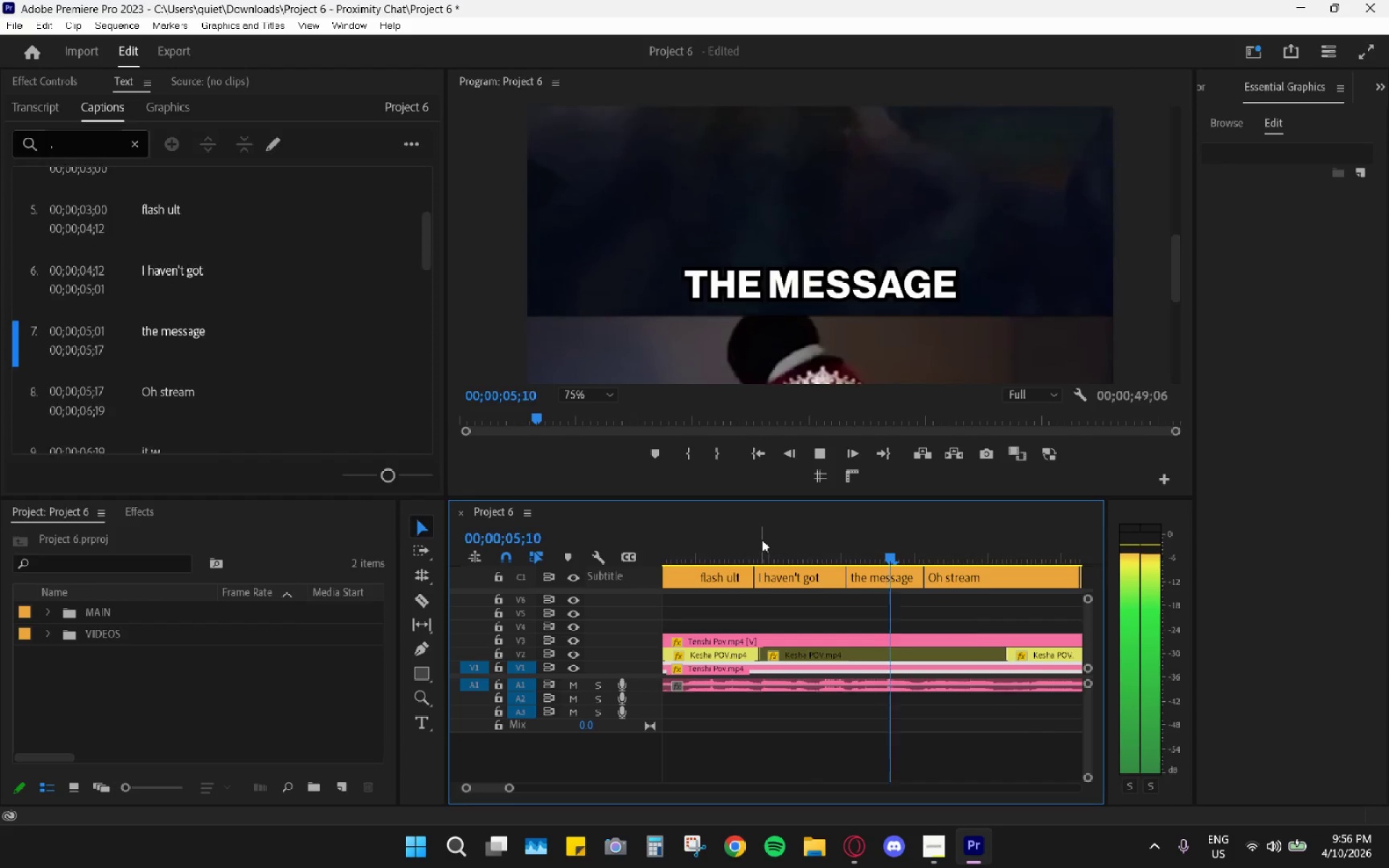 
key(Space)
 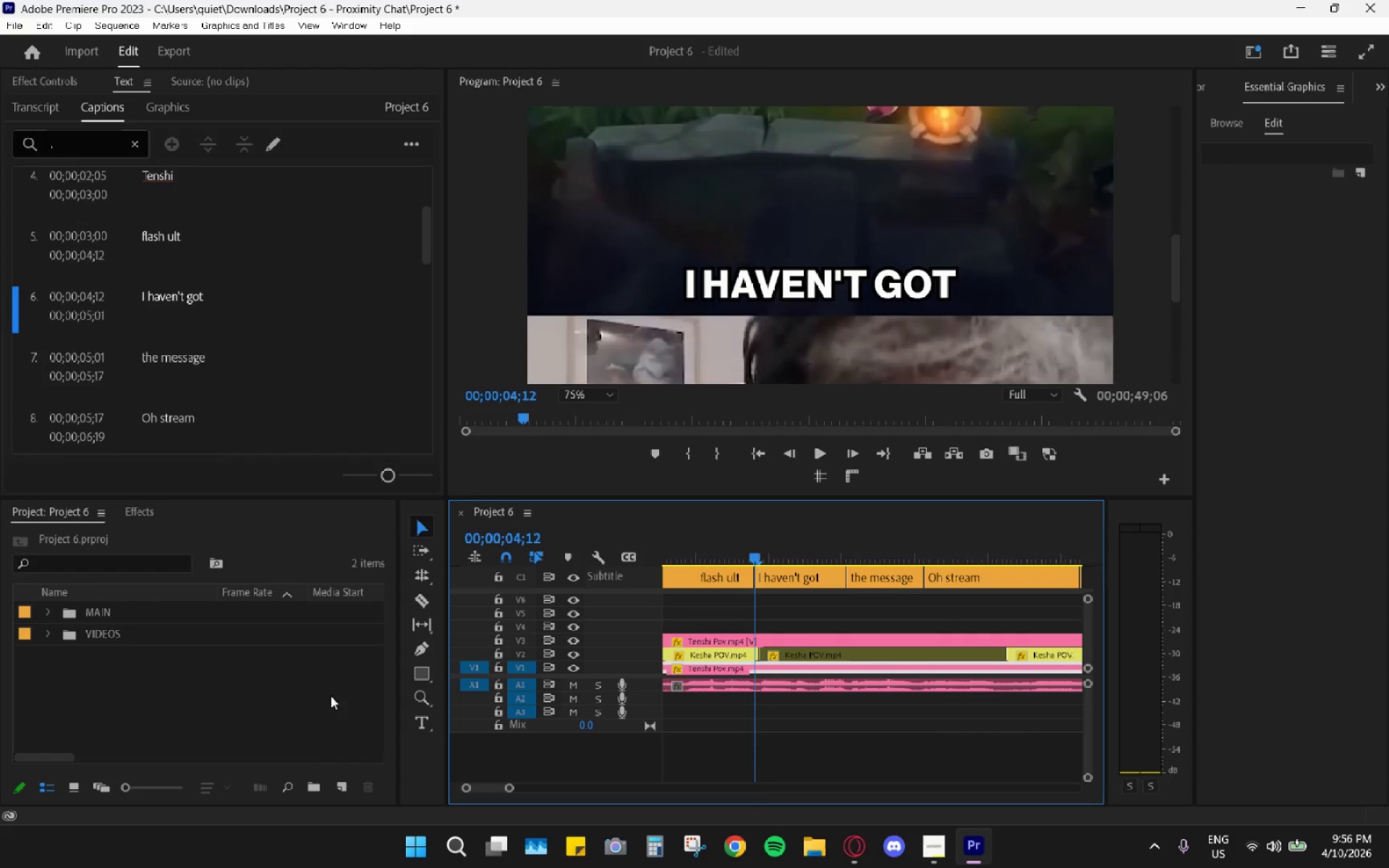 
wait(5.53)
 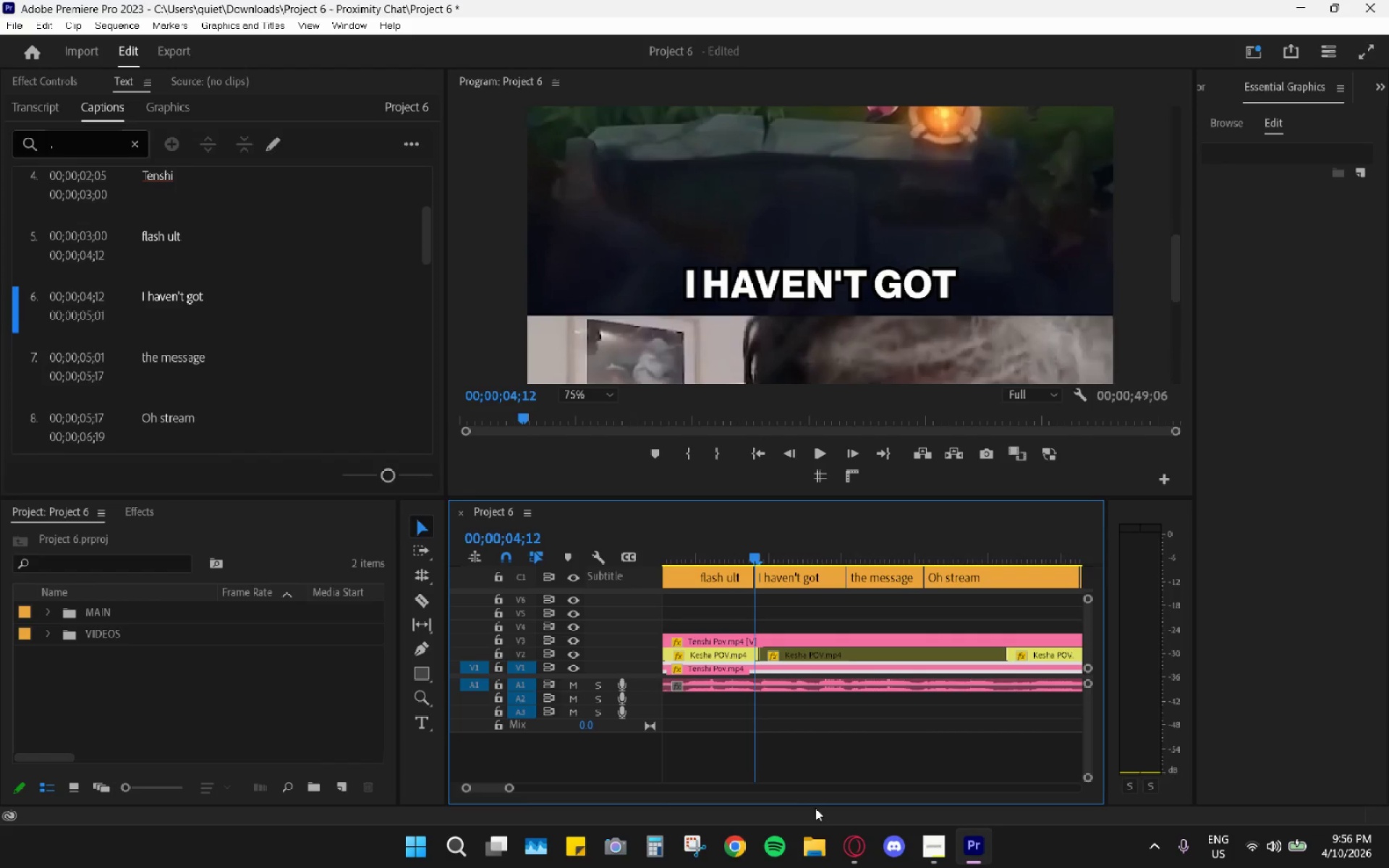 
left_click([797, 837])
 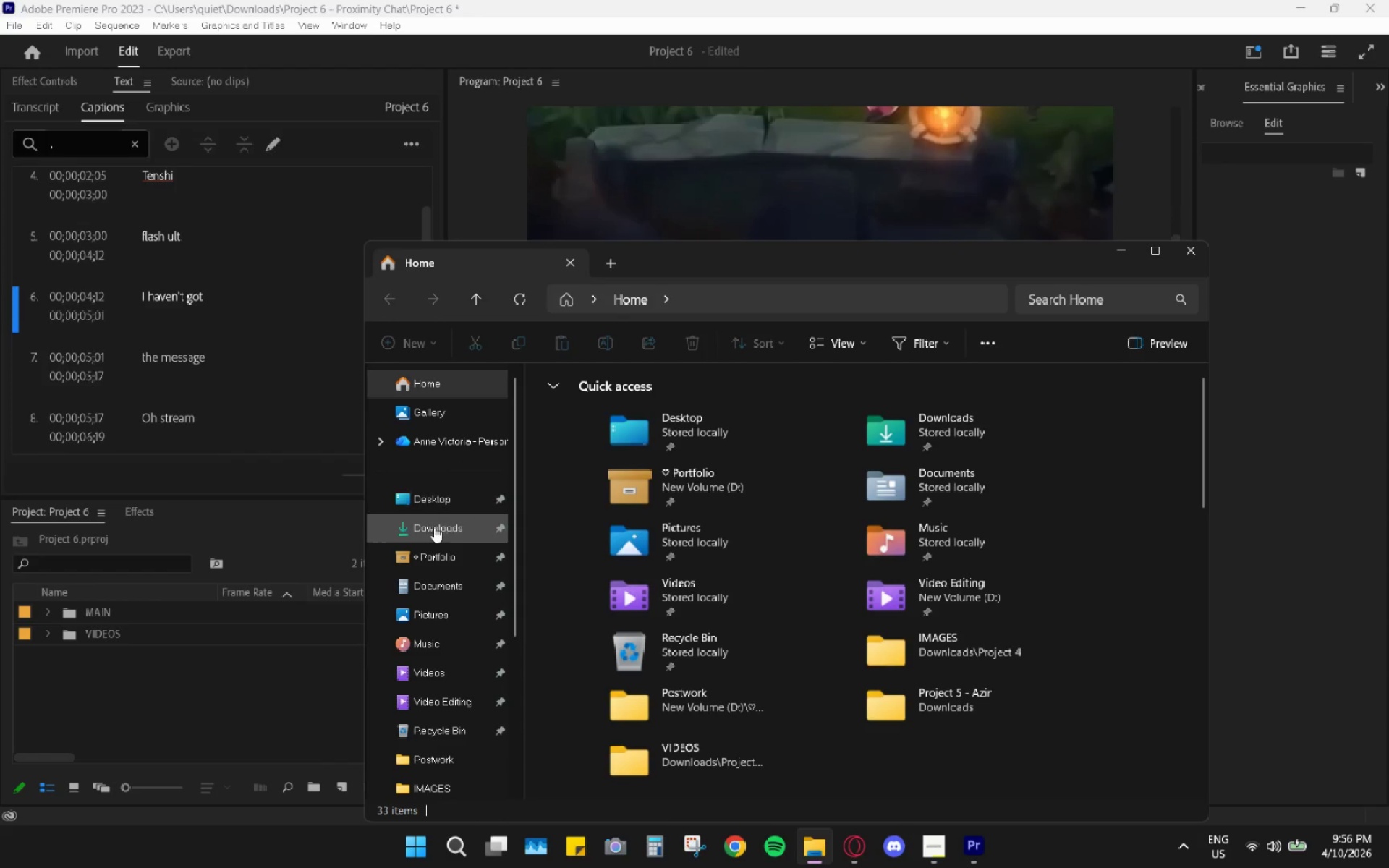 
left_click([434, 527])
 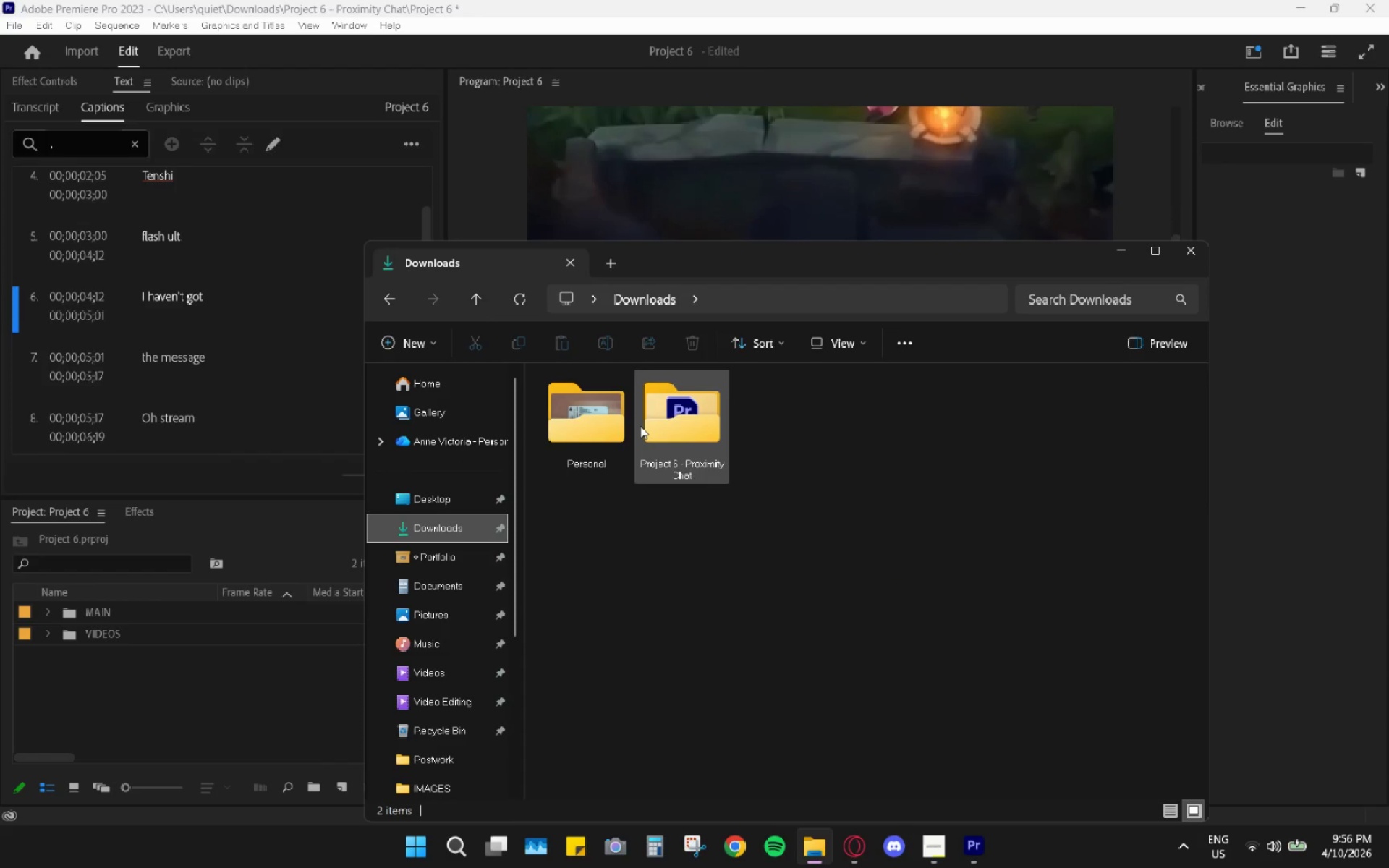 
double_click([640, 425])
 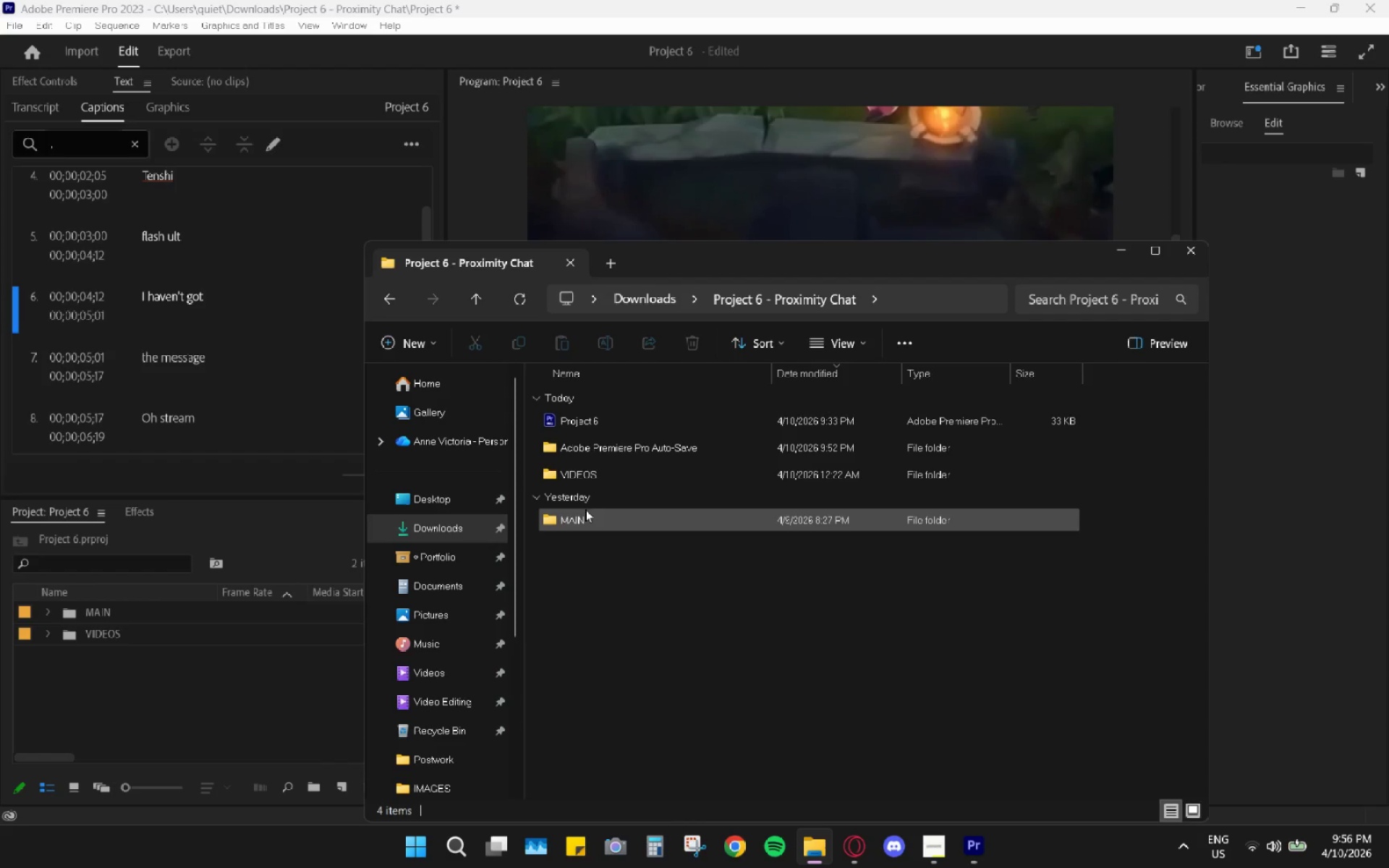 
double_click([591, 479])
 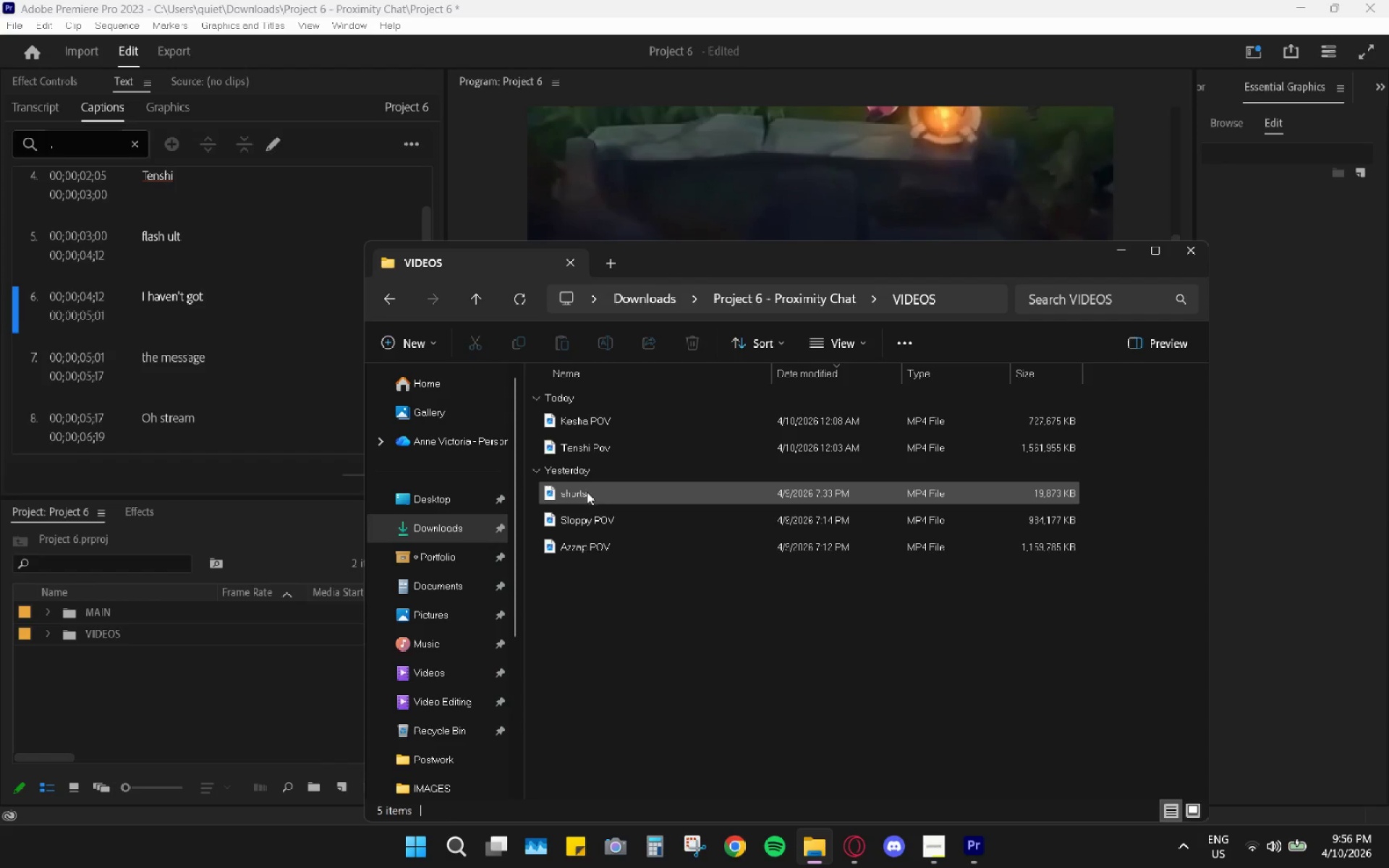 
double_click([587, 492])
 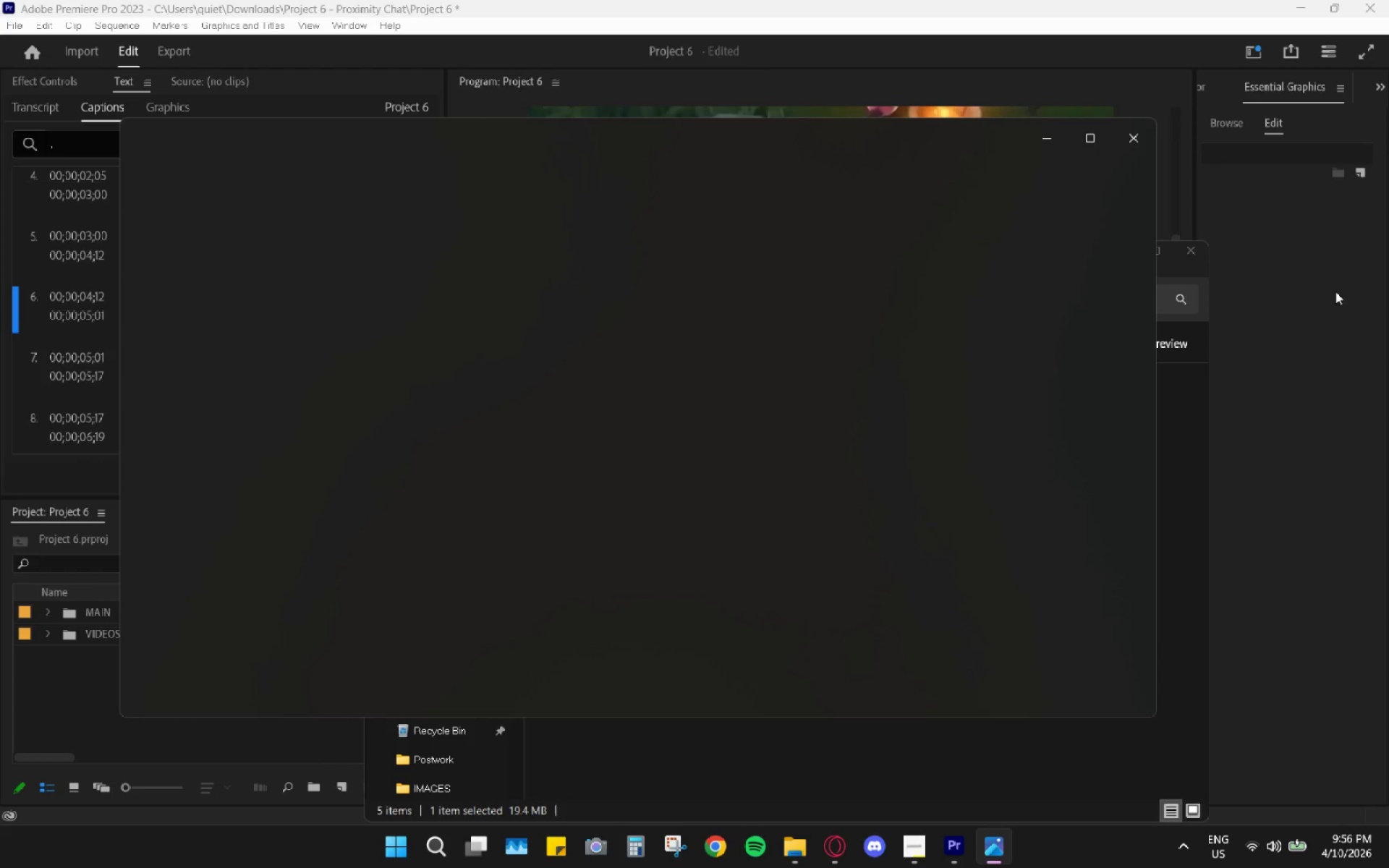 
mouse_move([1127, 325])
 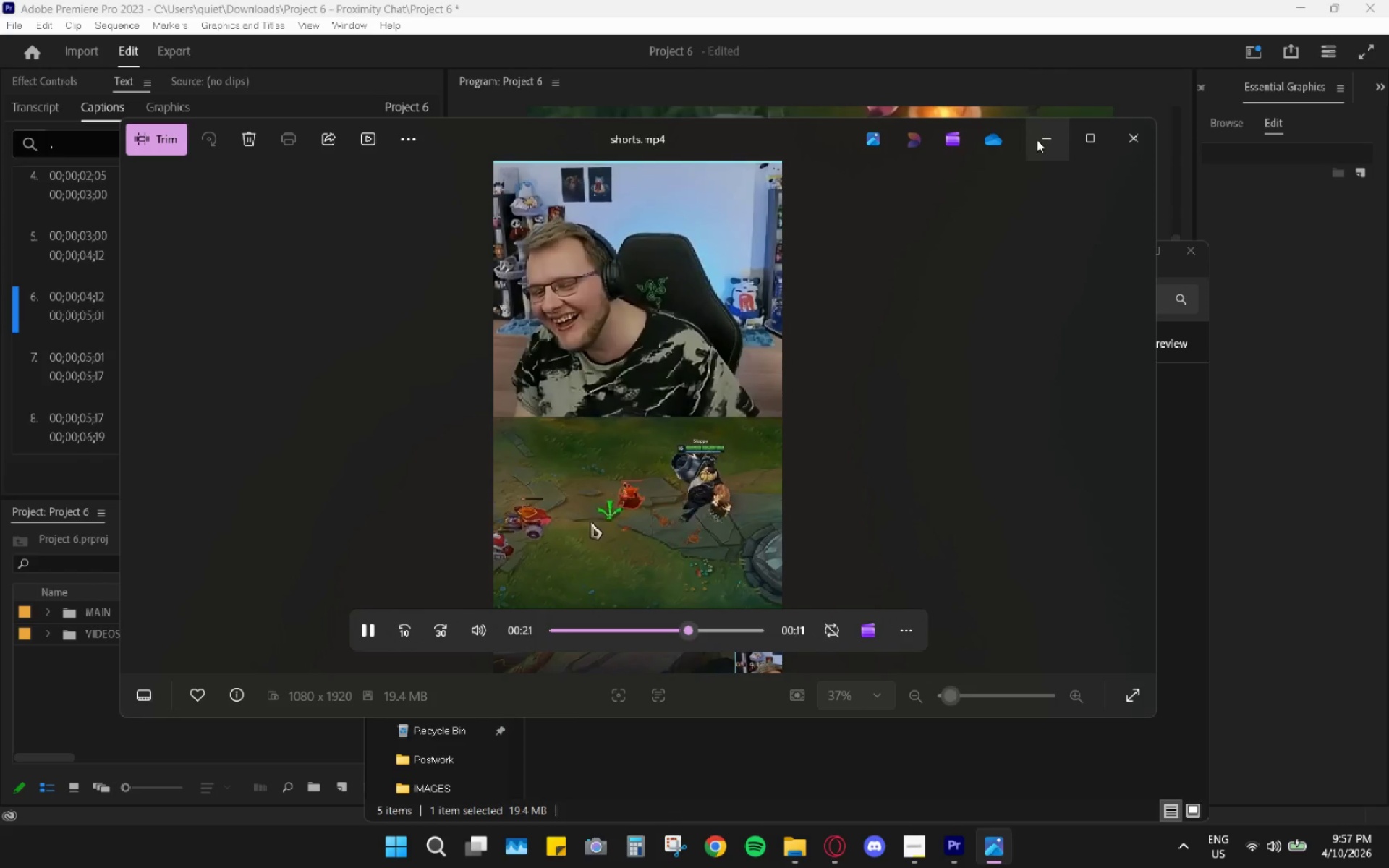 
wait(26.14)
 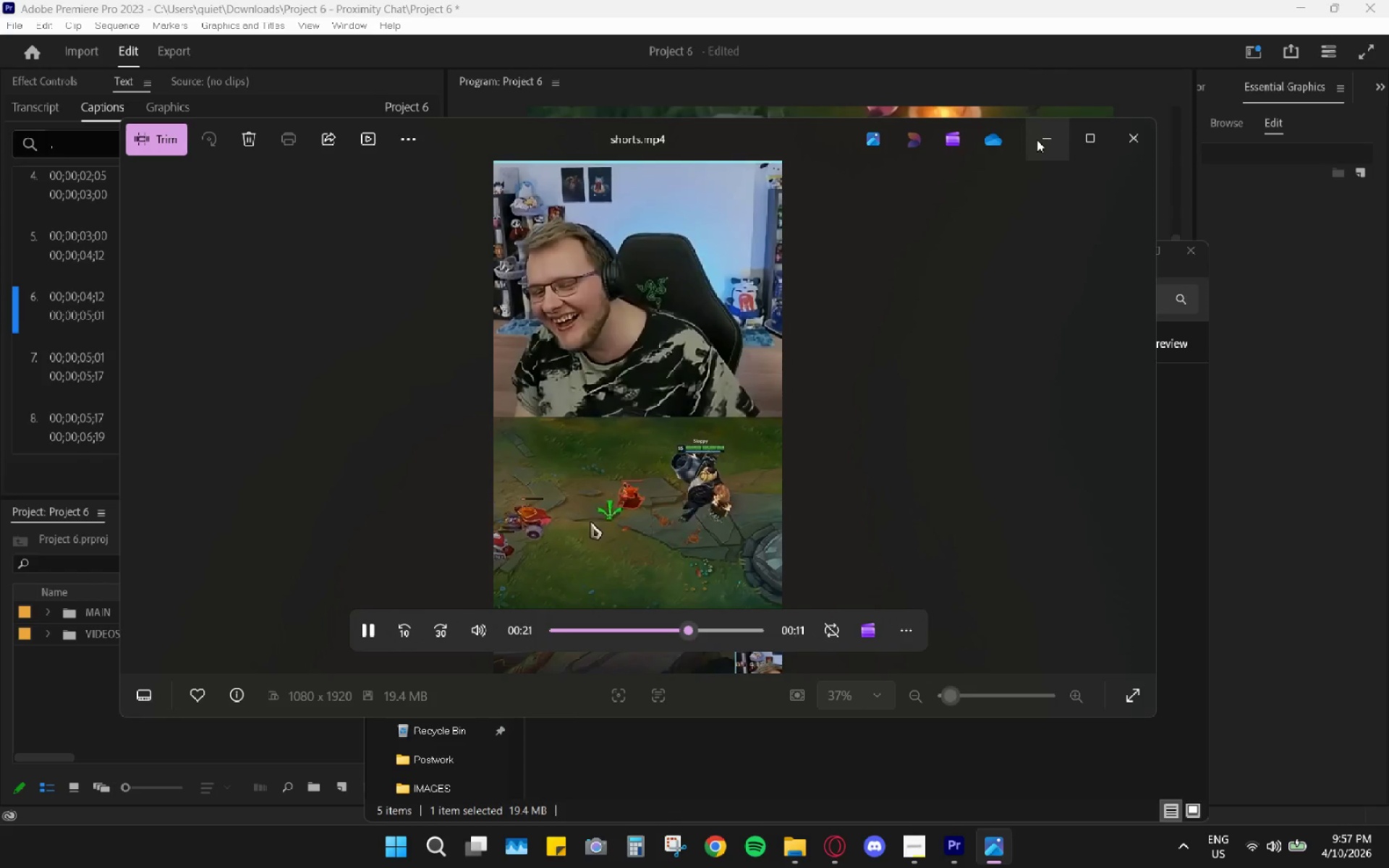 
left_click([1037, 140])
 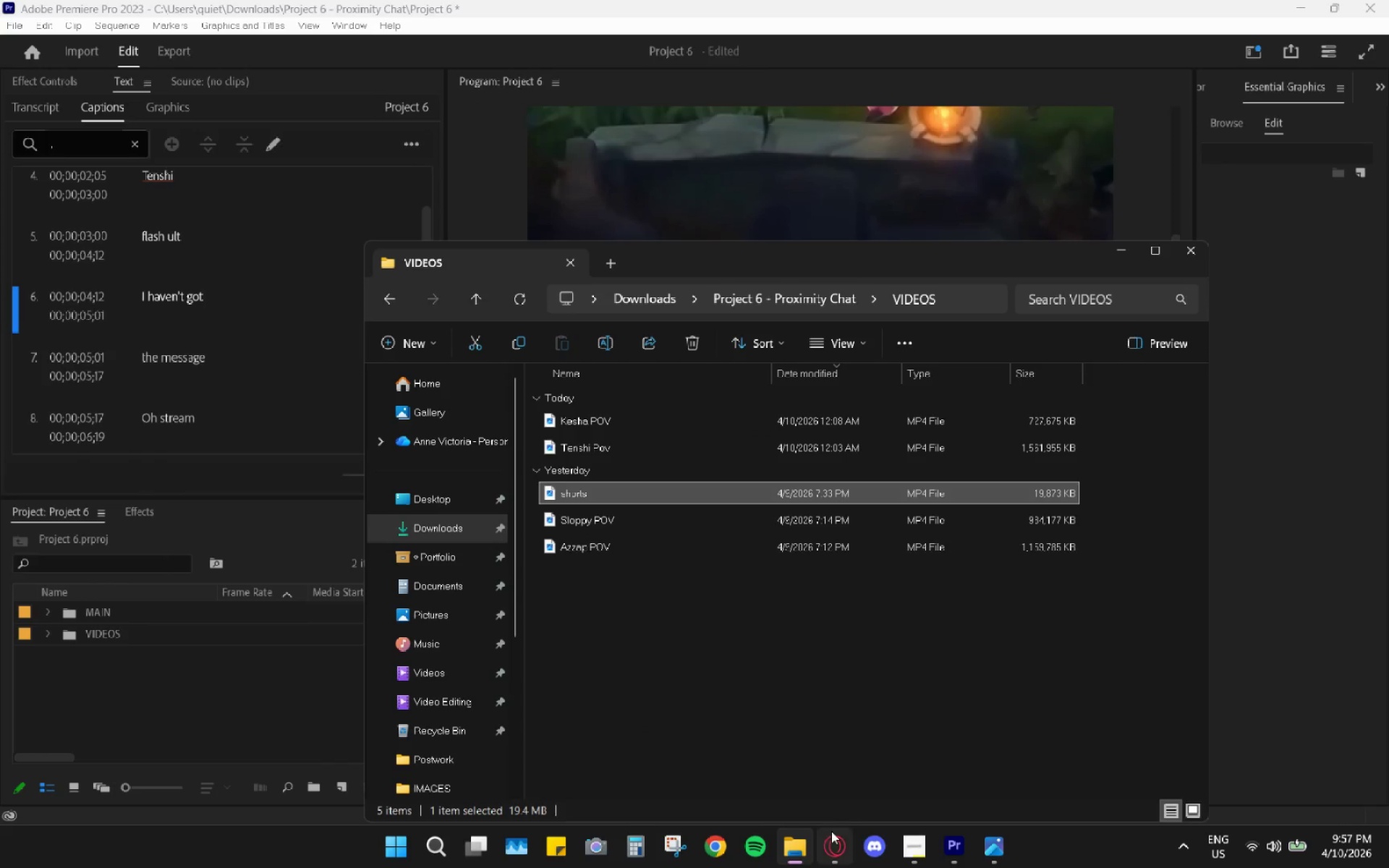 
double_click([828, 833])
 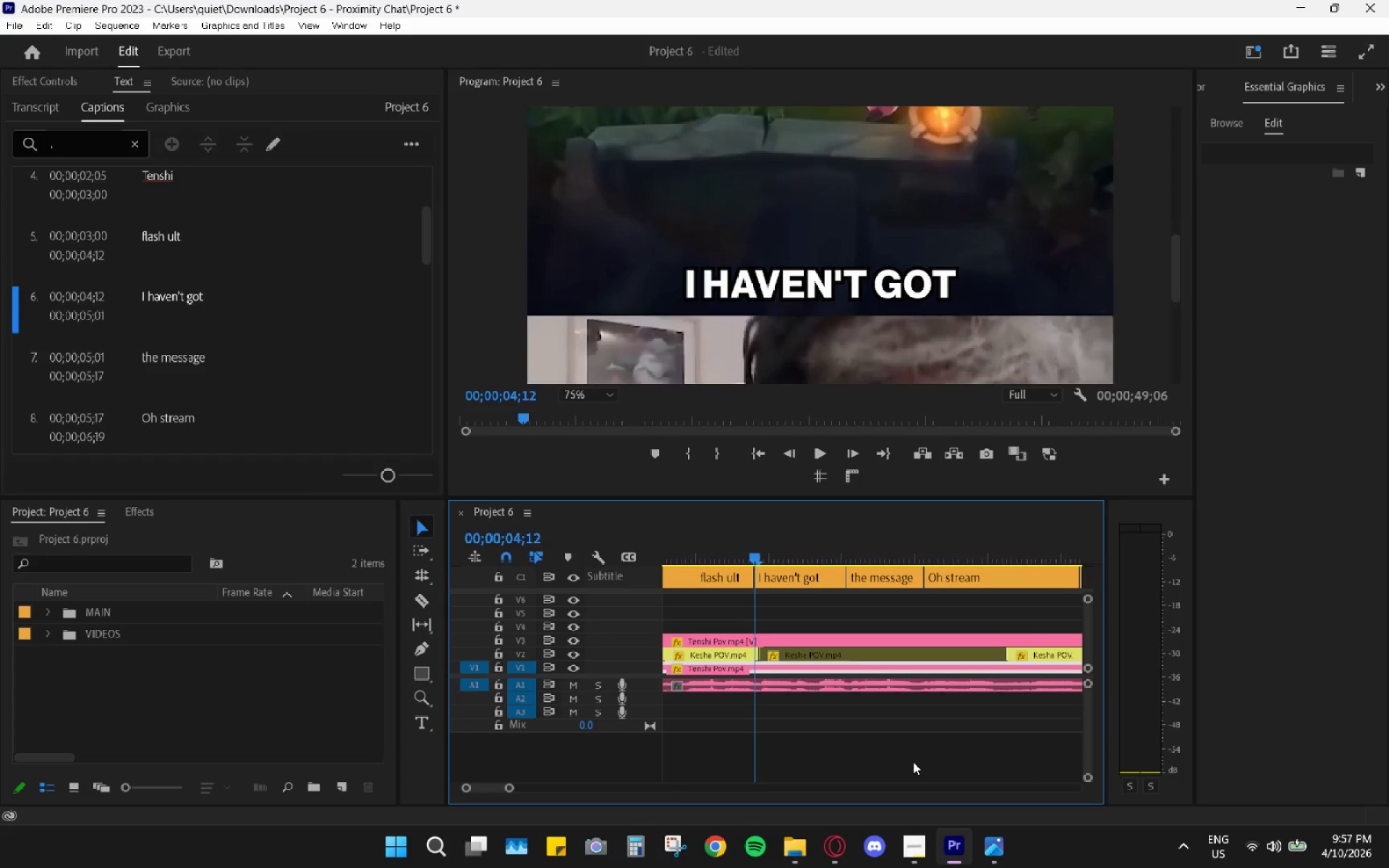 
hold_key(key=AltLeft, duration=0.67)
hold_key(key=AltLeft, duration=0.52)
scroll: coordinate [904, 659], scroll_direction: down, amount: 23.0
 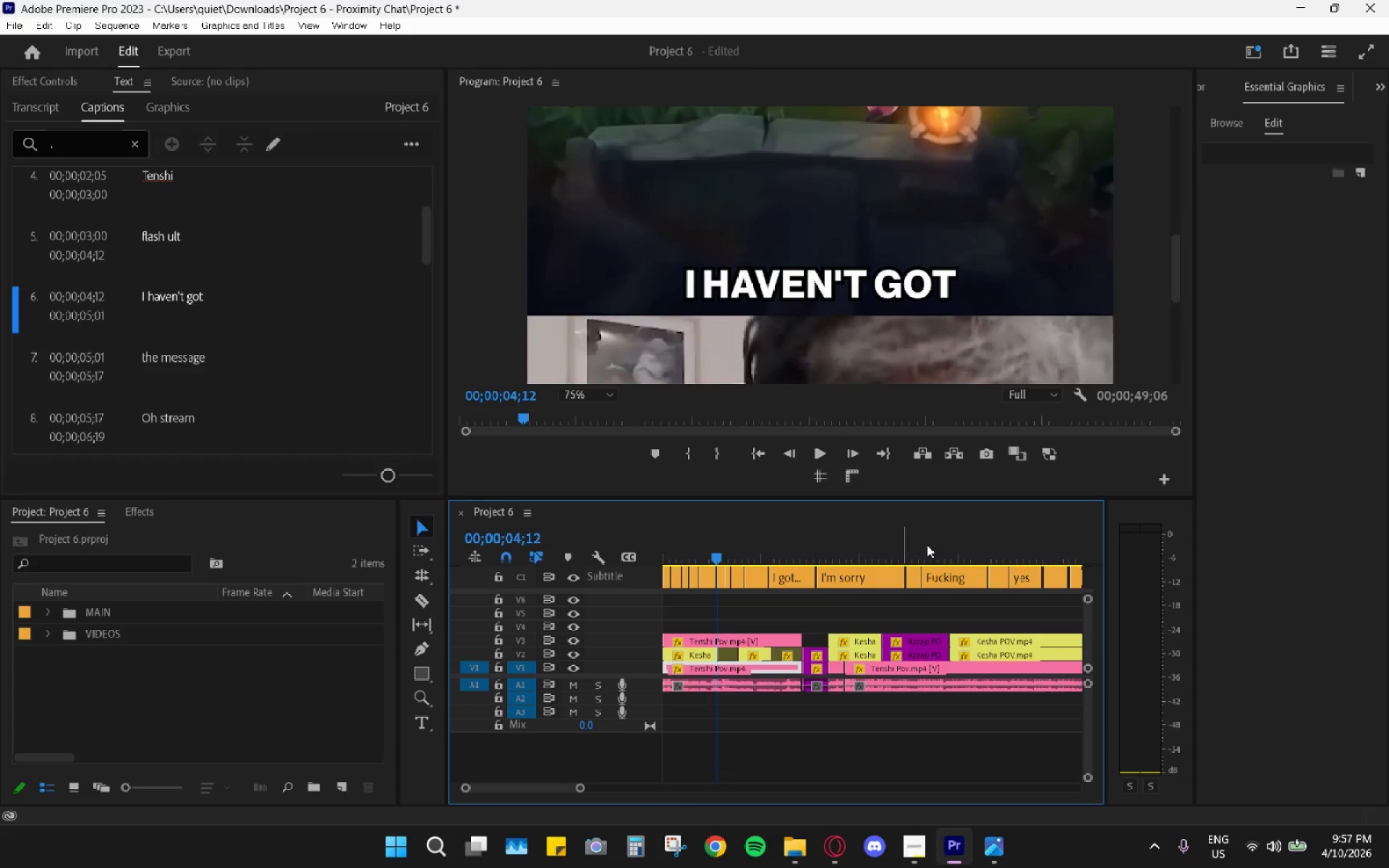 
left_click_drag(start_coordinate=[922, 541], to_coordinate=[917, 542])
 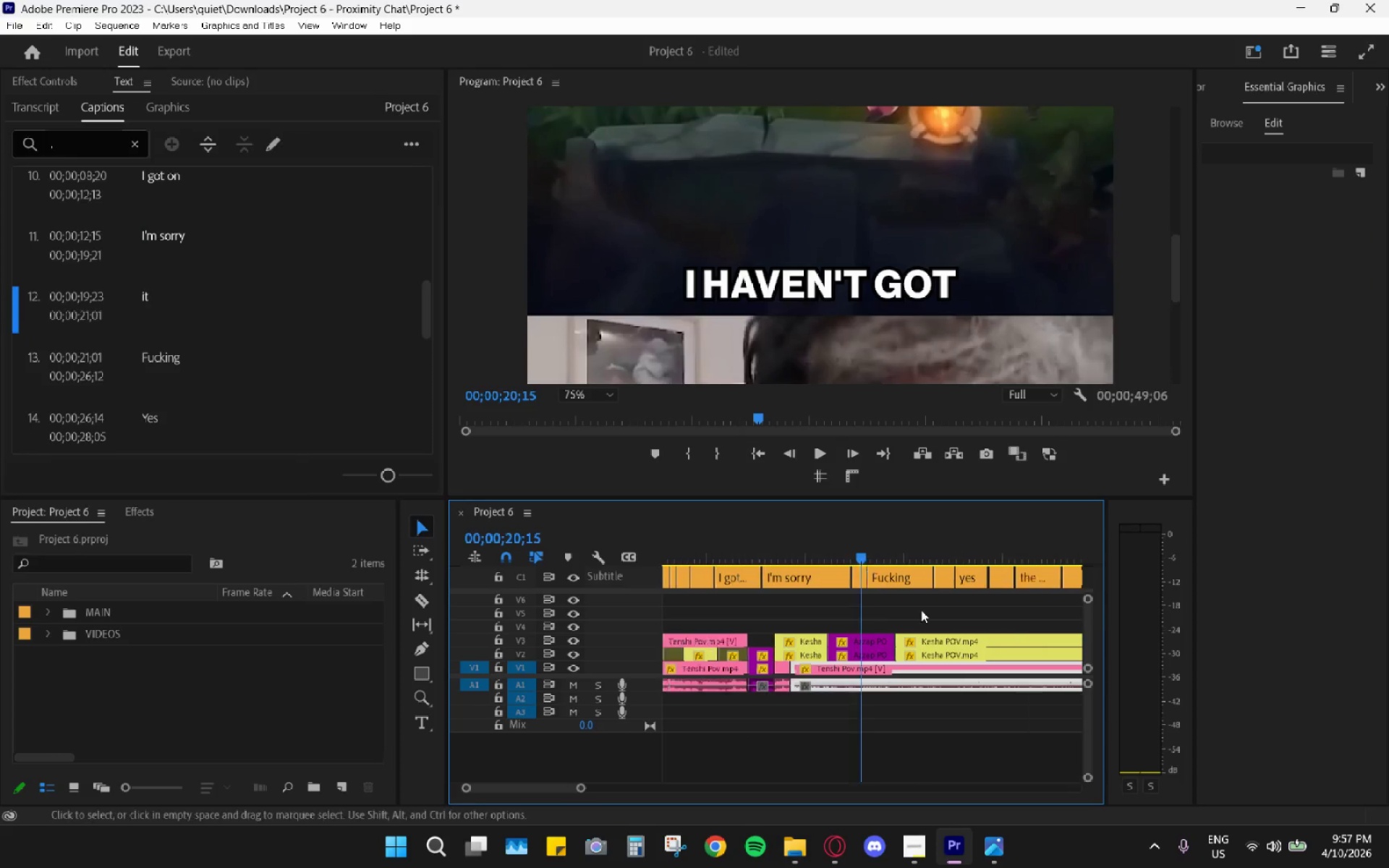 
hold_key(key=AltLeft, duration=0.34)
scroll: coordinate [917, 600], scroll_direction: down, amount: 10.0
 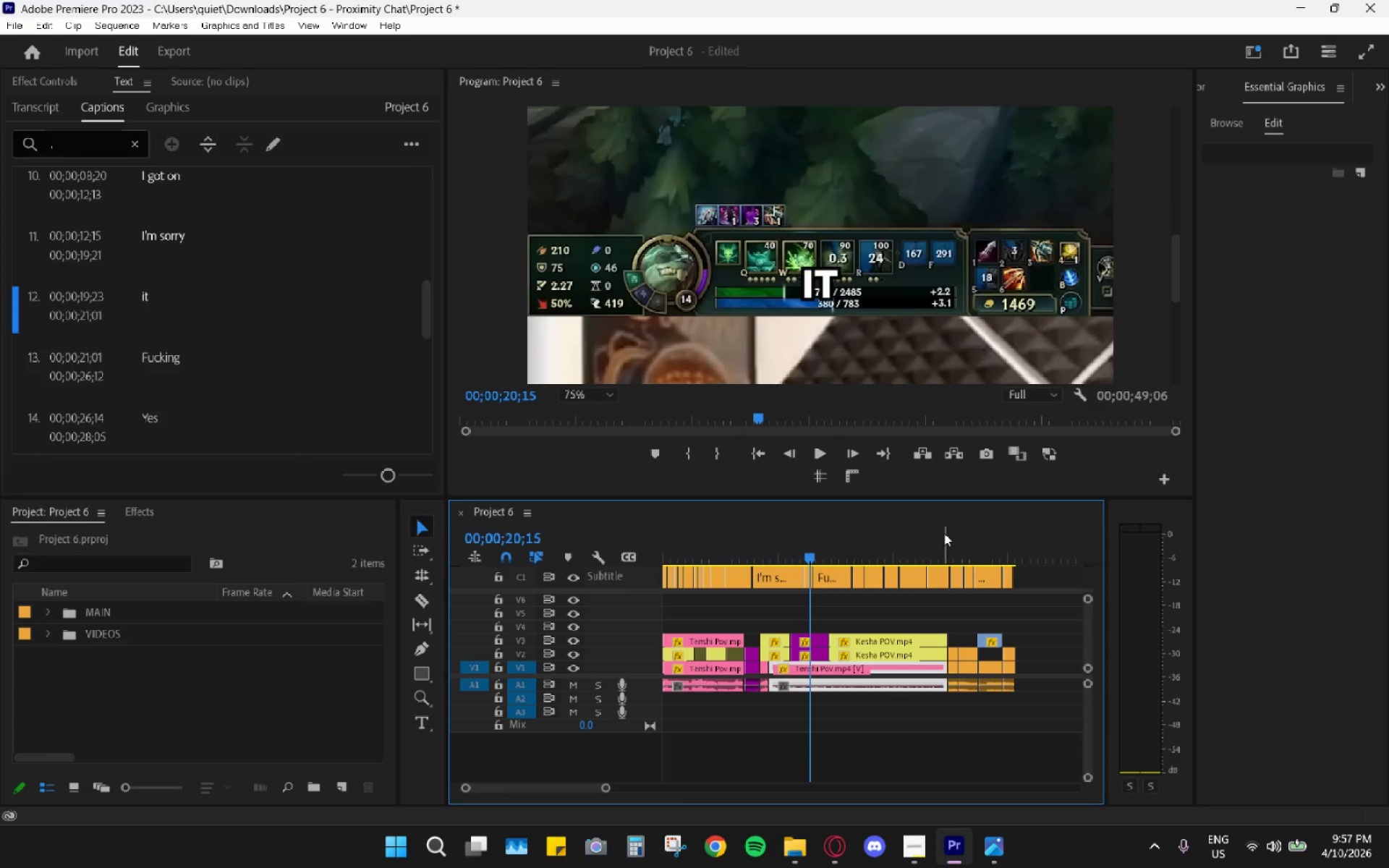 
left_click_drag(start_coordinate=[947, 540], to_coordinate=[948, 545])
 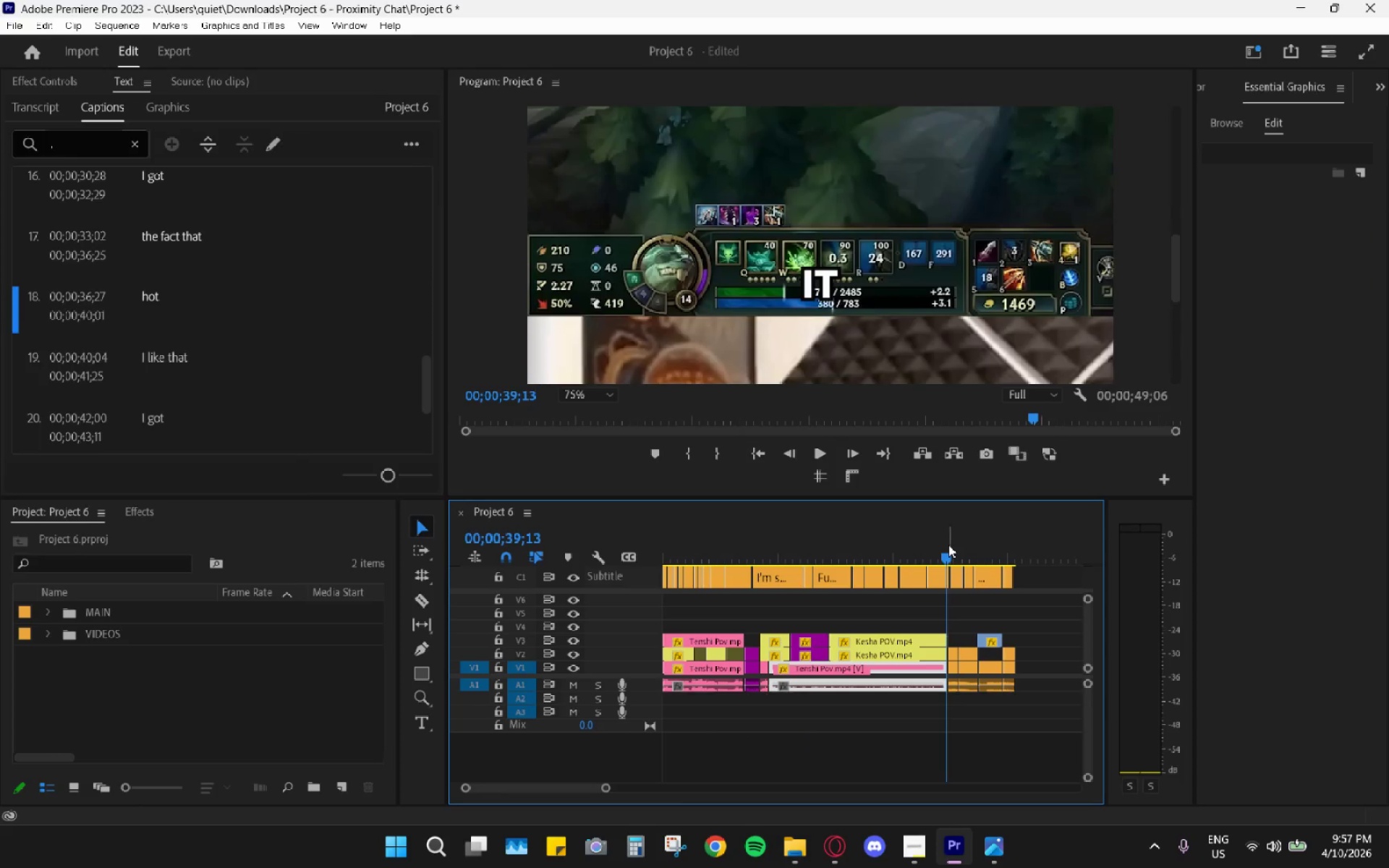 
key(Space)
 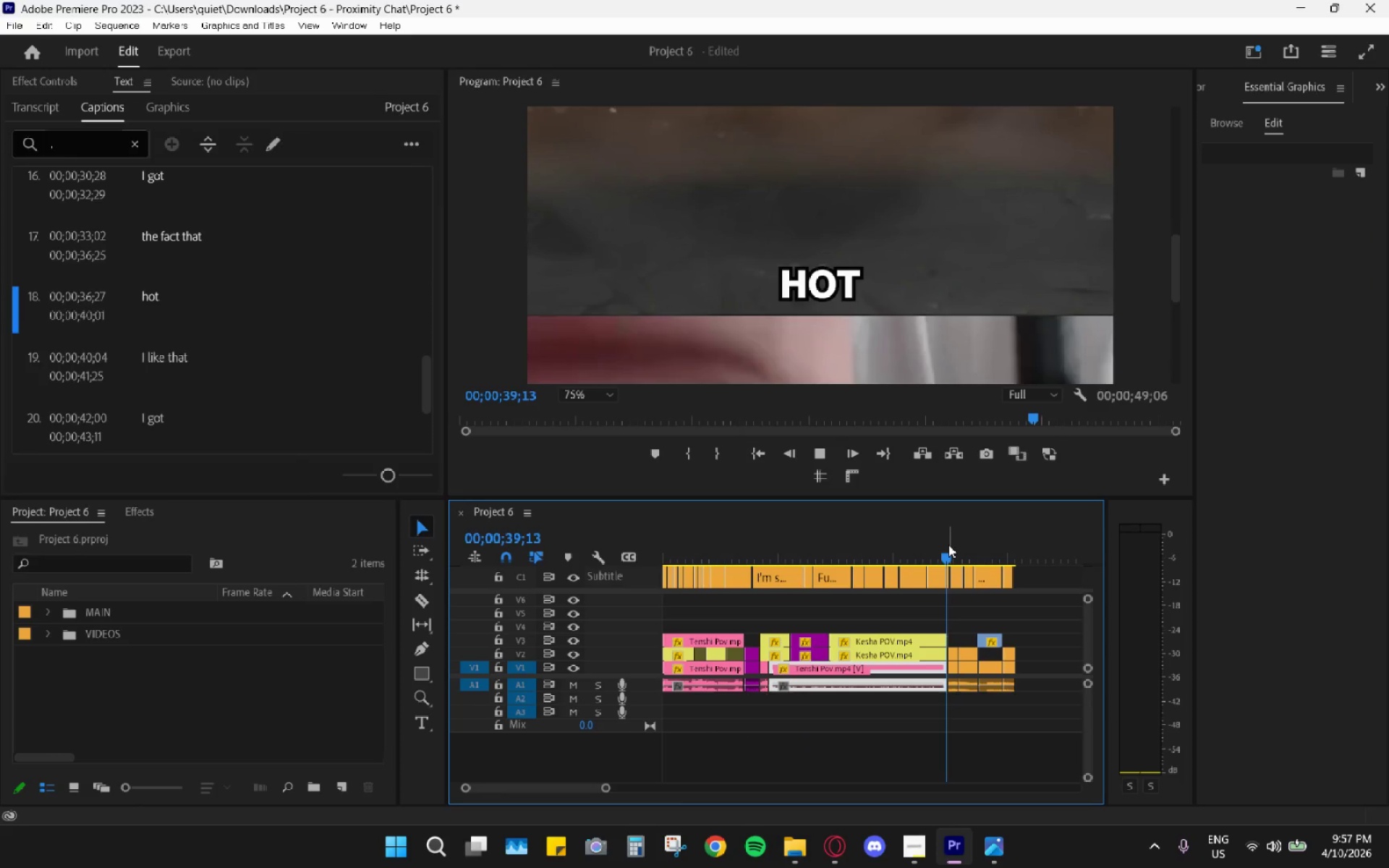 
key(Space)
 